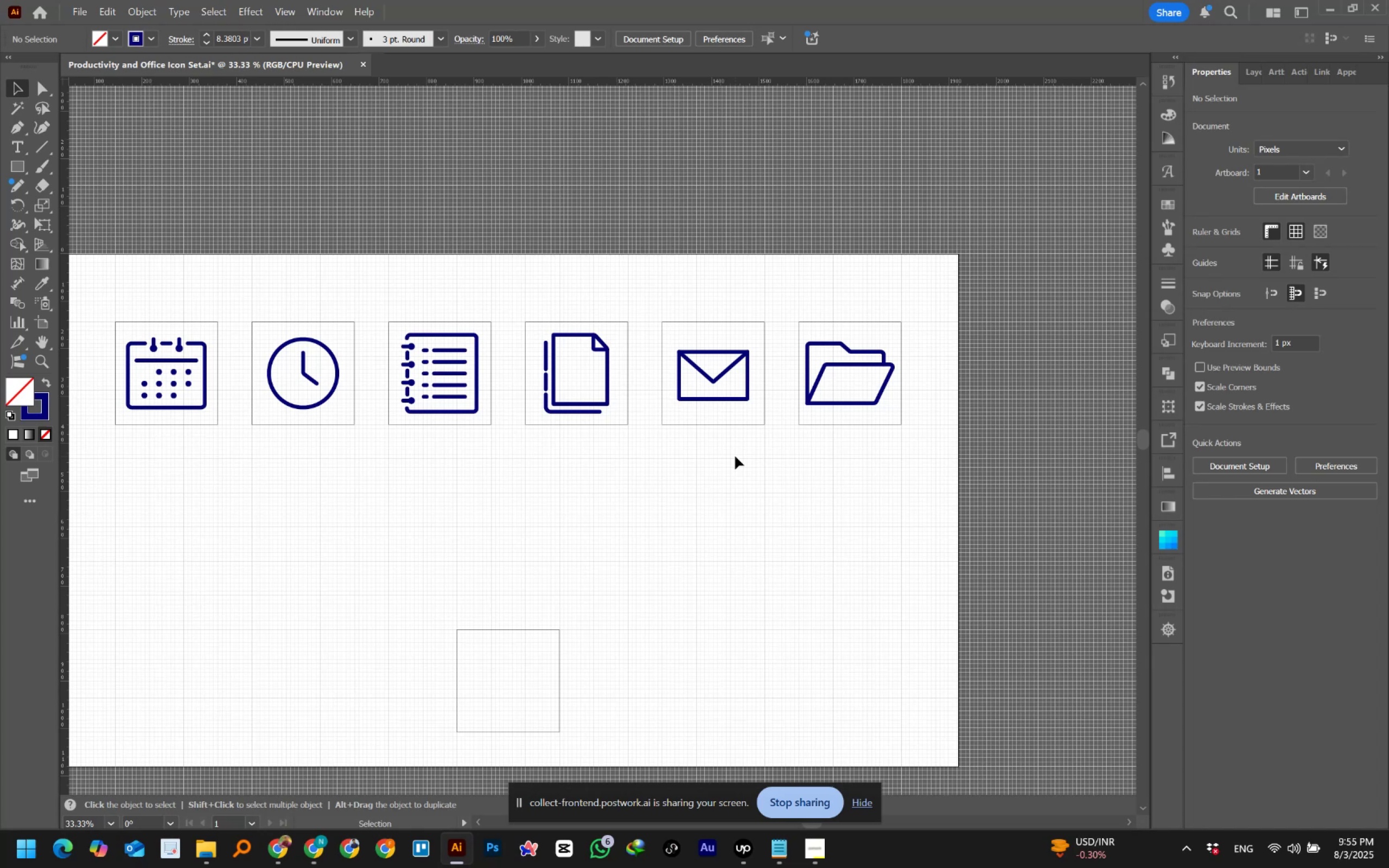 
wait(20.78)
 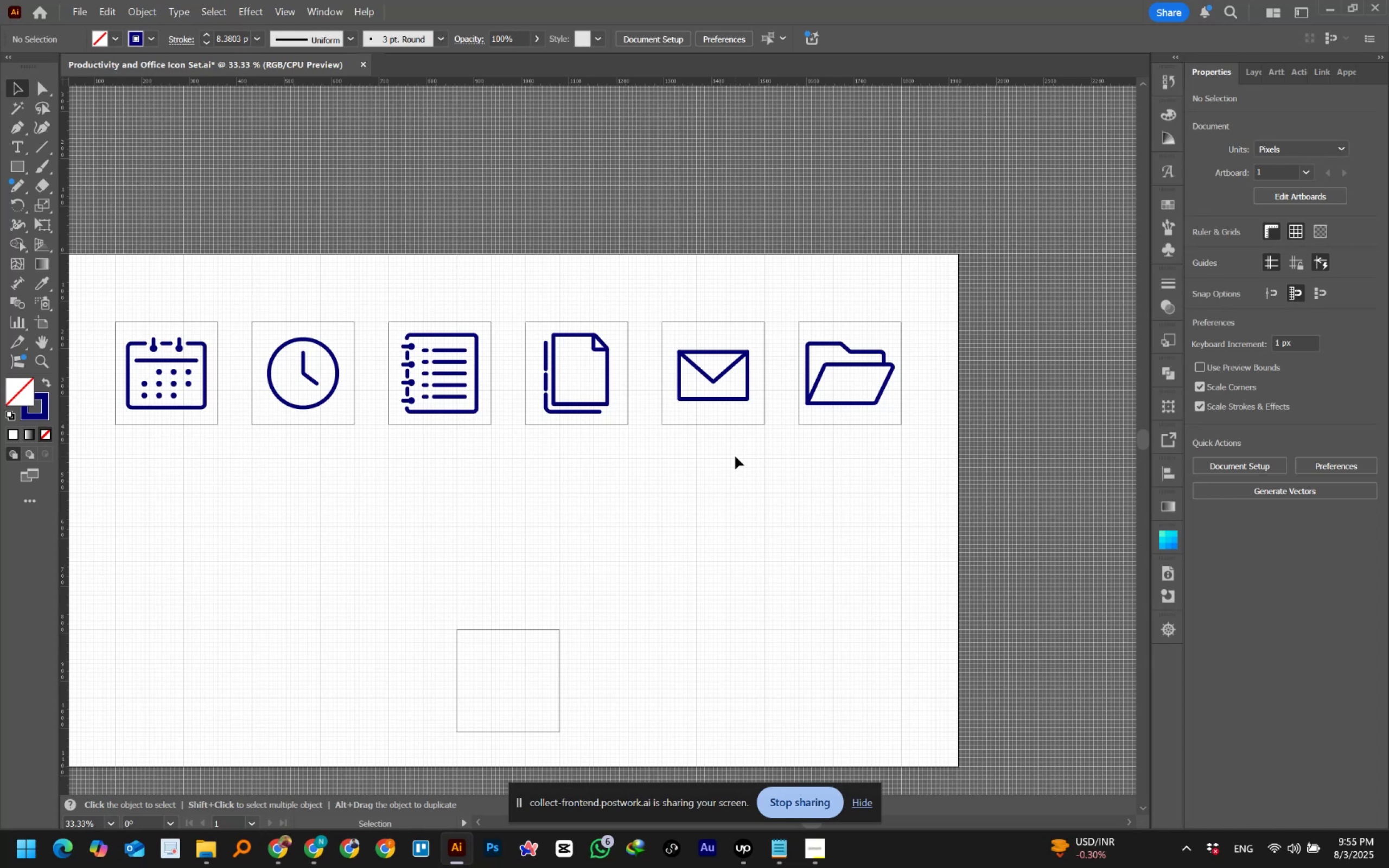 
left_click_drag(start_coordinate=[779, 313], to_coordinate=[917, 433])
 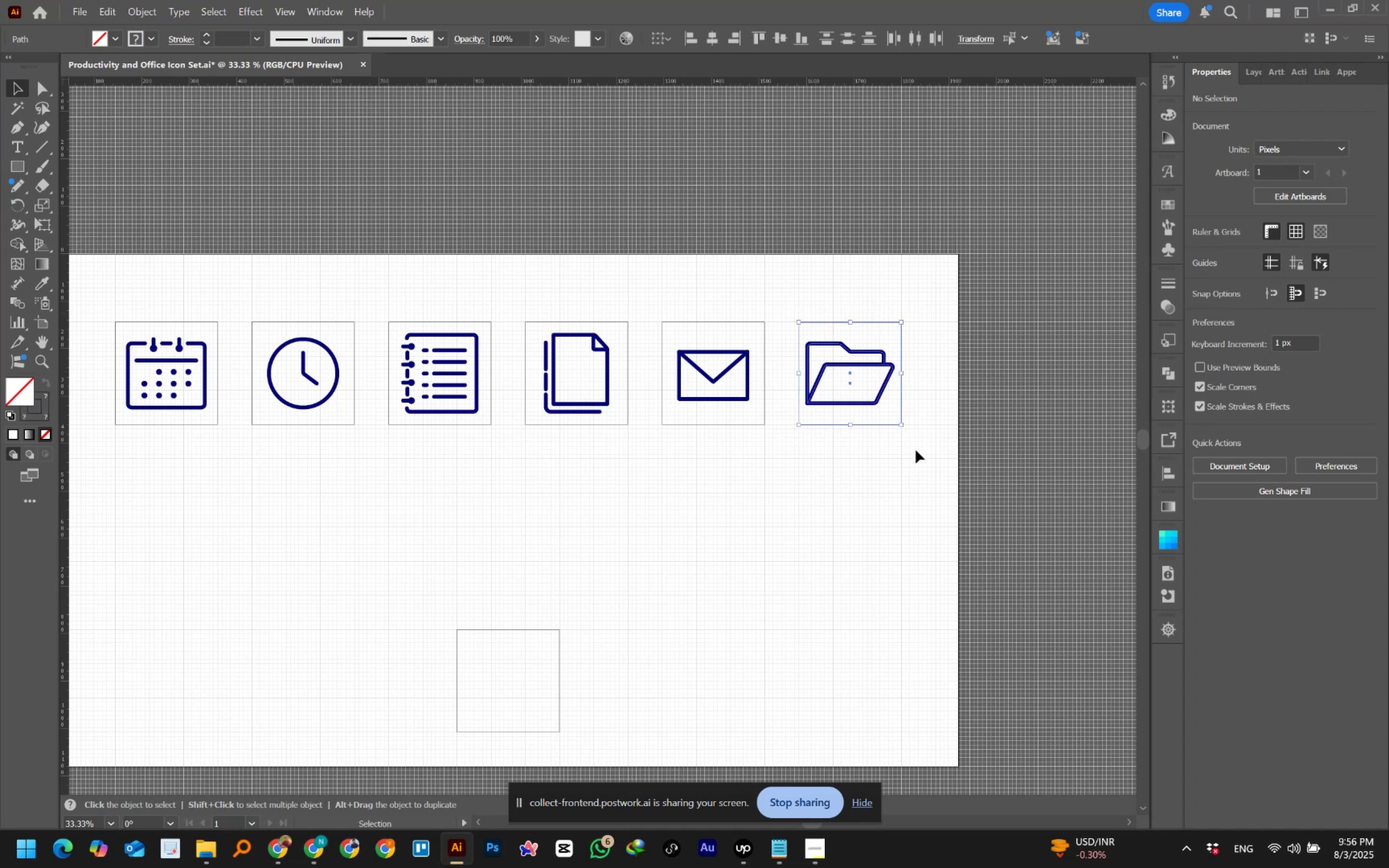 
hold_key(key=ShiftLeft, duration=1.35)
left_click_drag(start_coordinate=[914, 452], to_coordinate=[889, 415])
 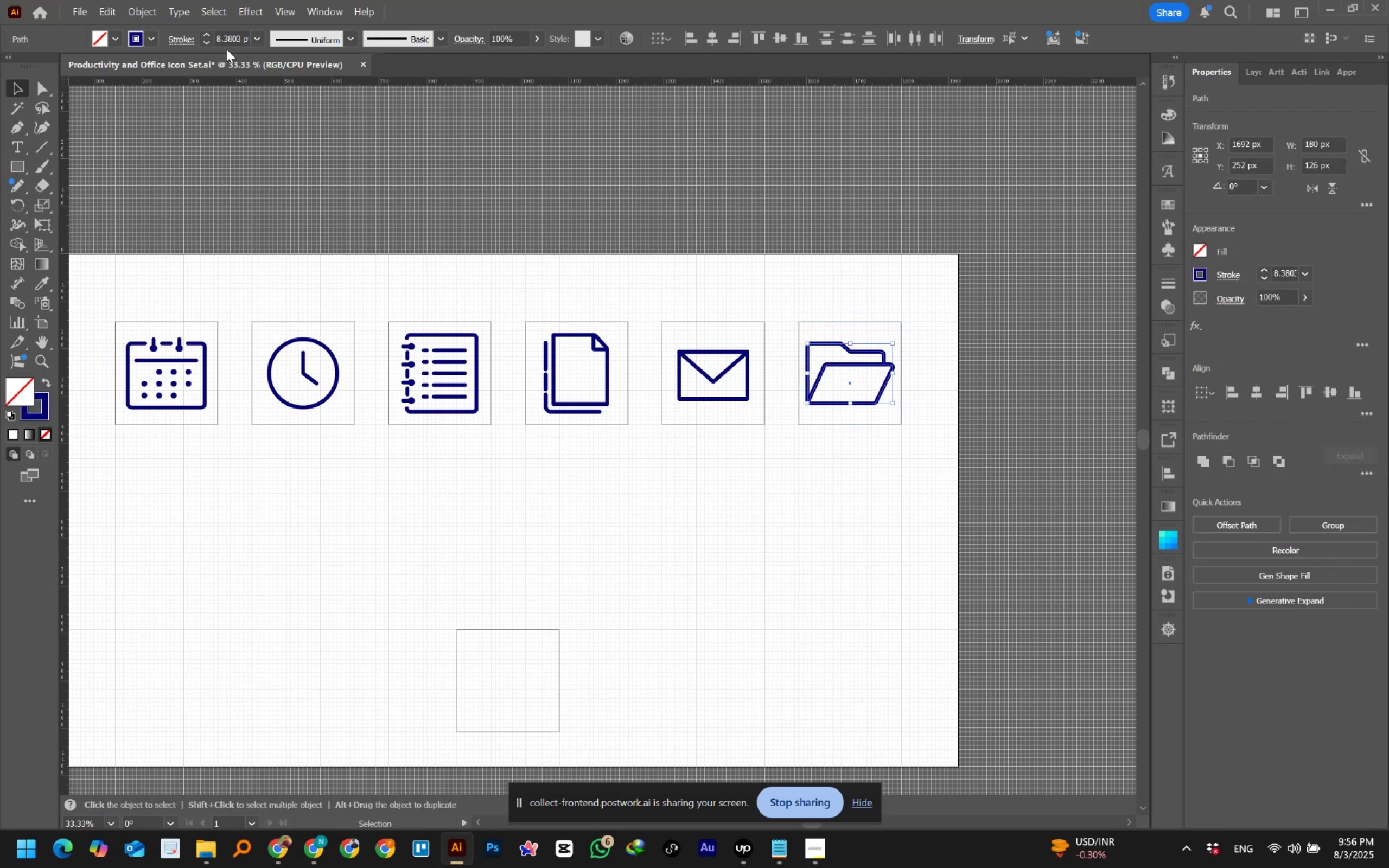 
left_click([203, 45])
 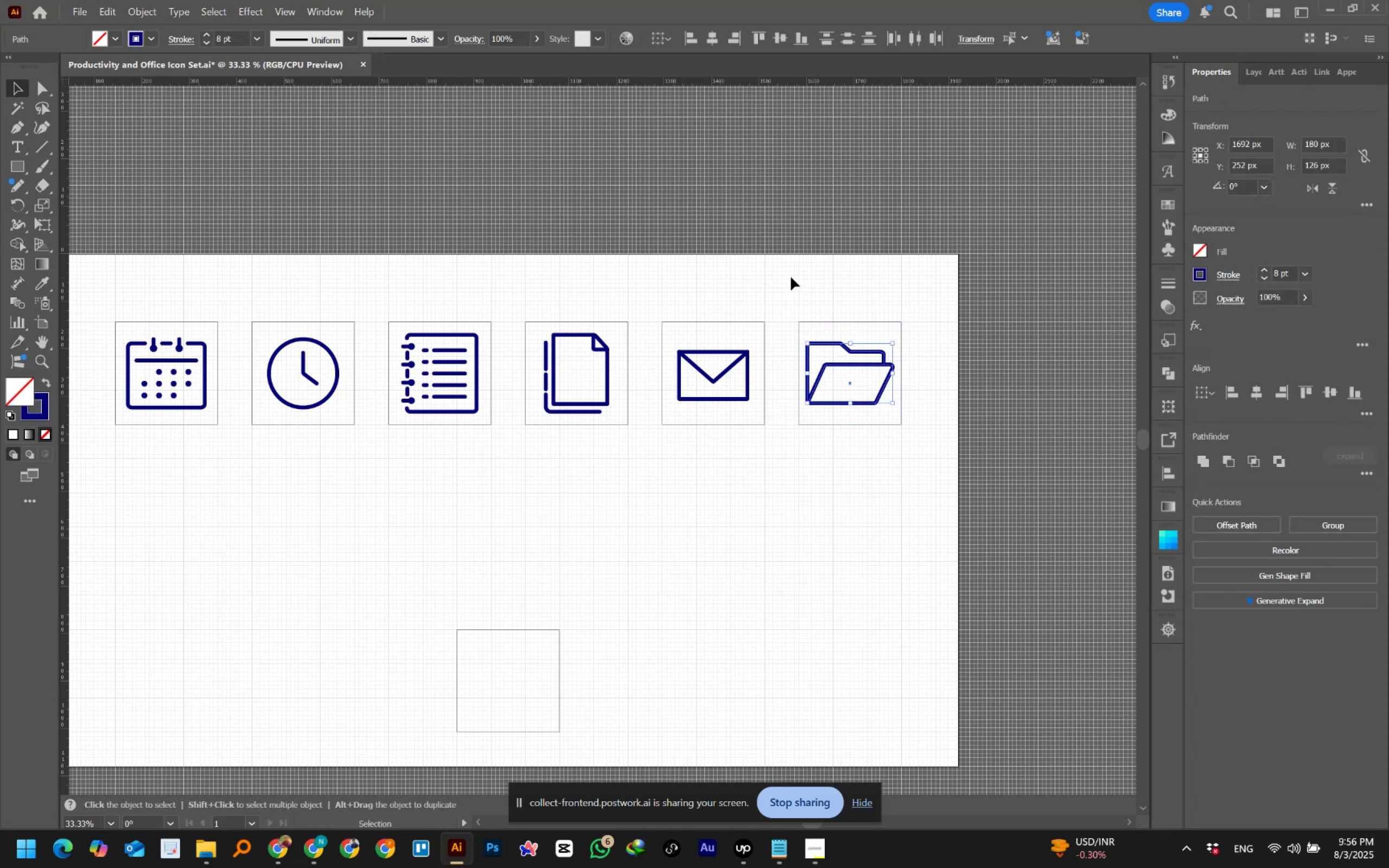 
left_click([792, 277])
 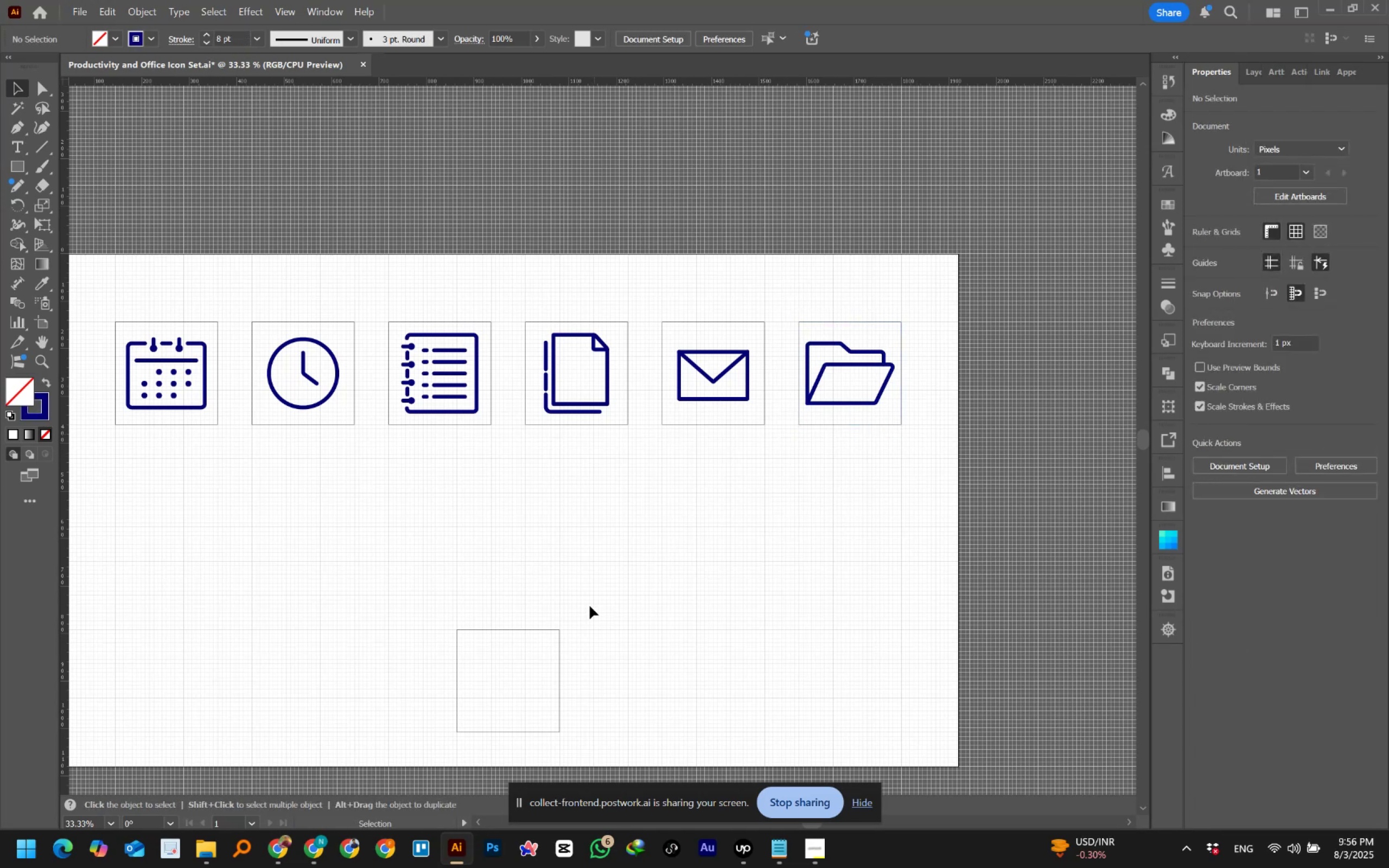 
left_click_drag(start_coordinate=[479, 602], to_coordinate=[571, 659])
 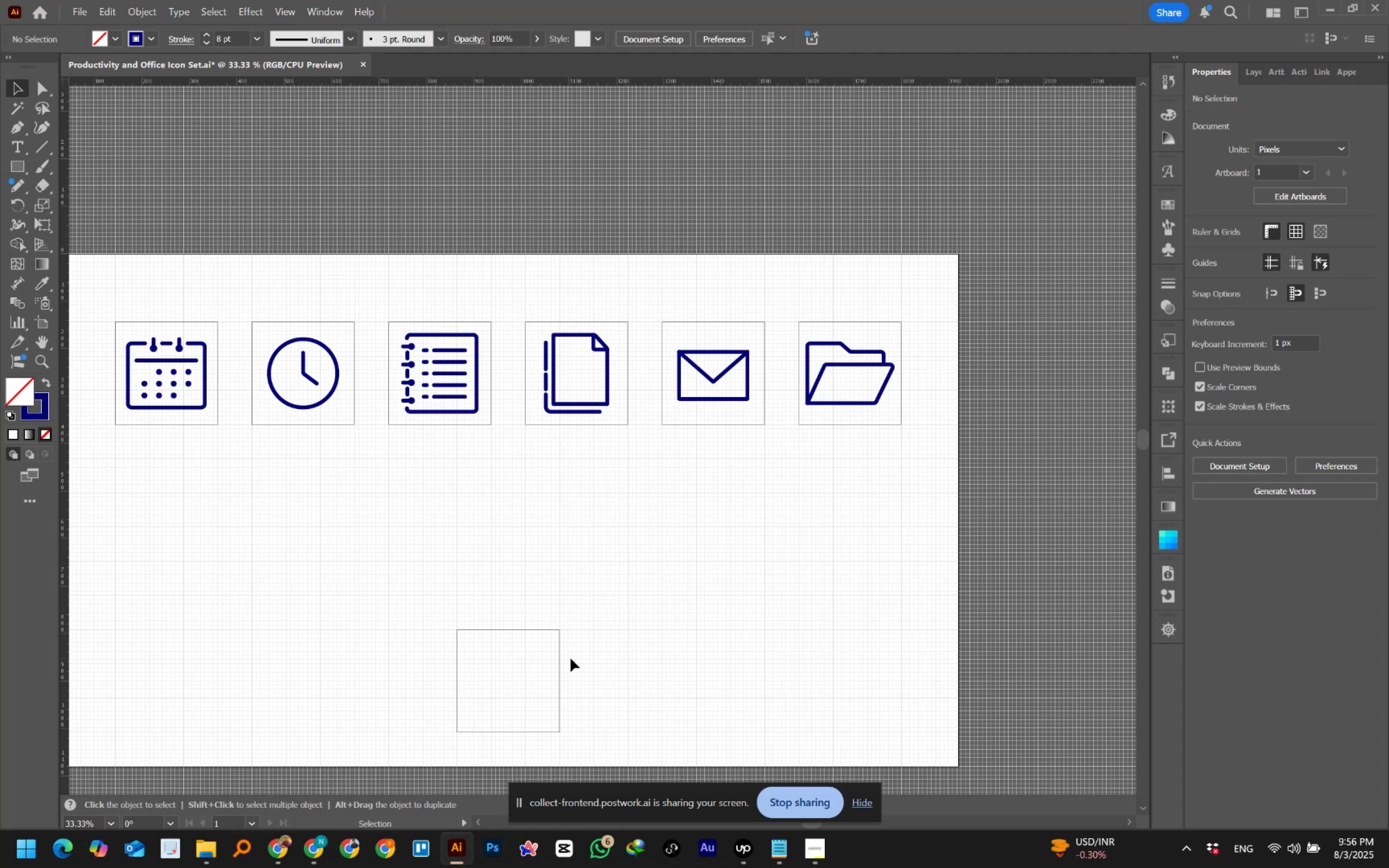 
wait(28.0)
 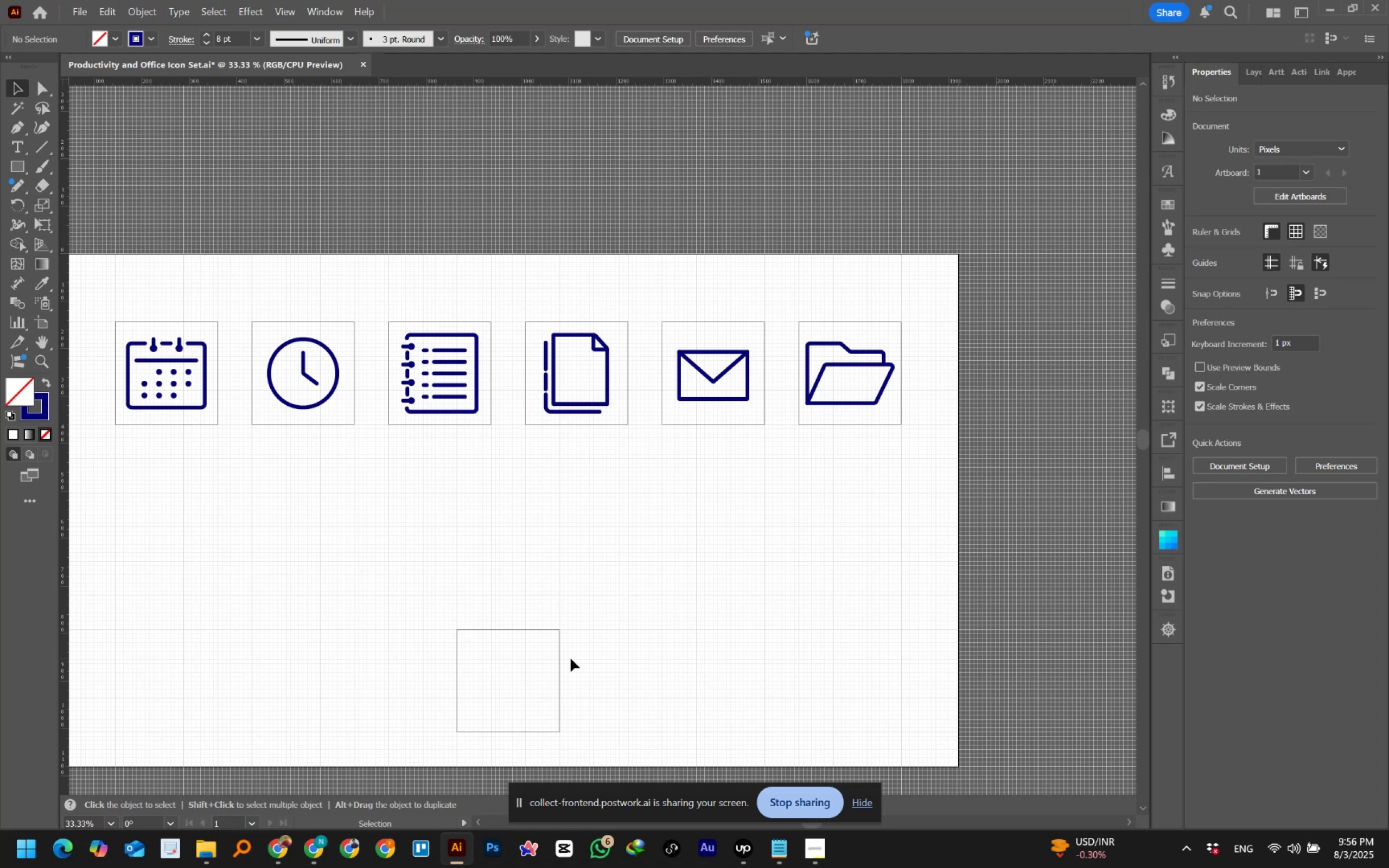 
hold_key(key=Space, duration=1.23)
 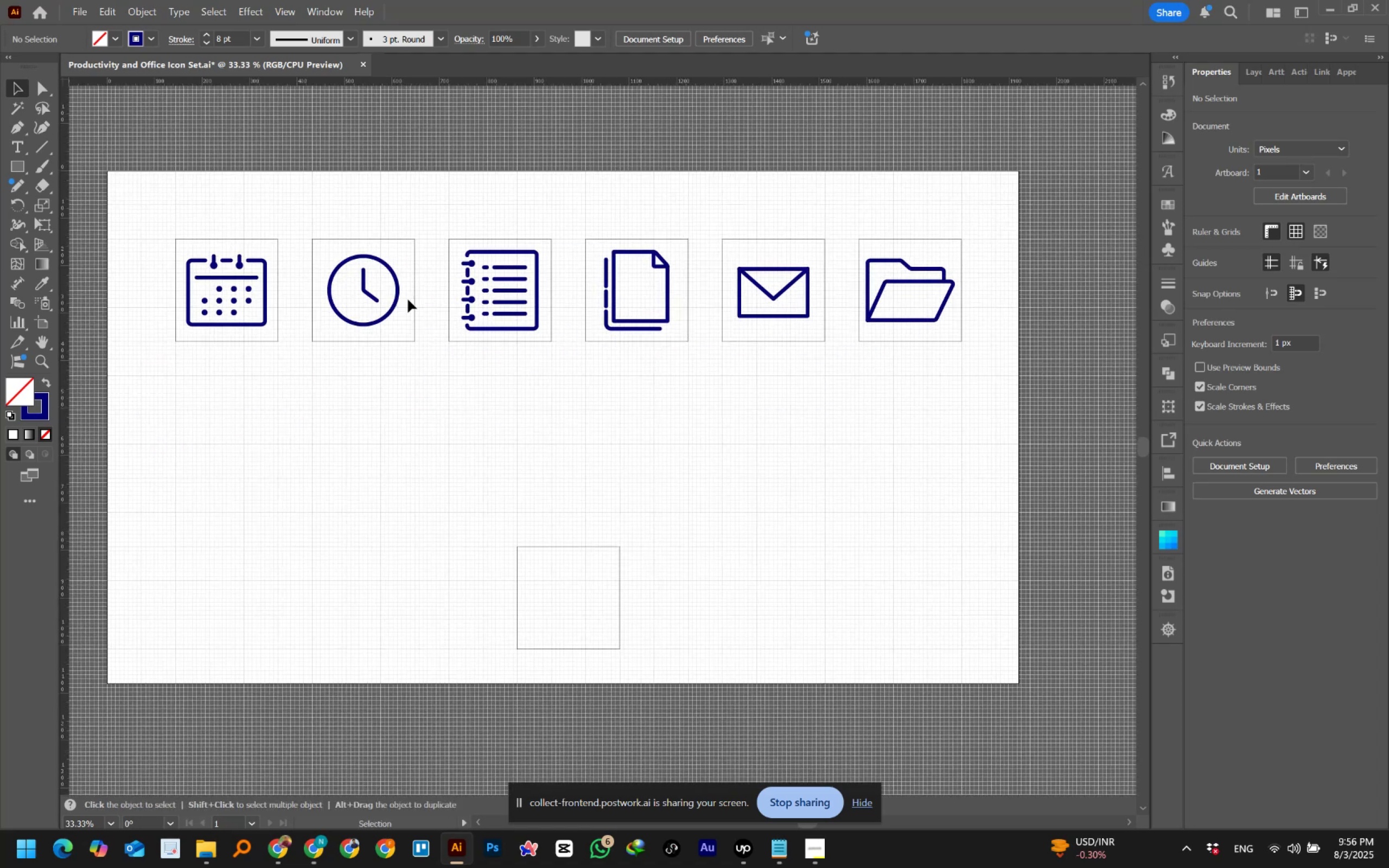 
left_click_drag(start_coordinate=[601, 641], to_coordinate=[662, 558])
 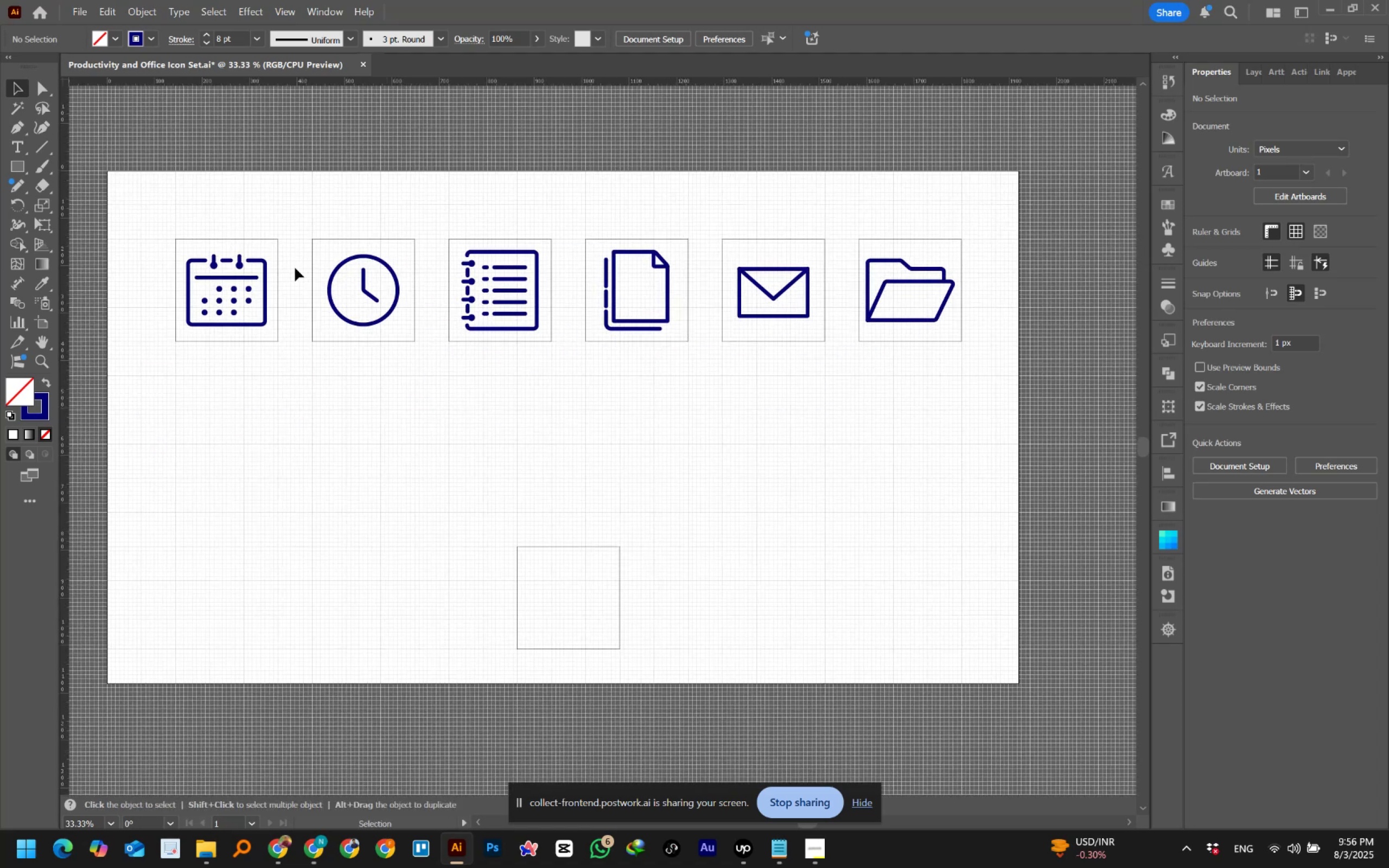 
left_click_drag(start_coordinate=[166, 218], to_coordinate=[288, 363])
 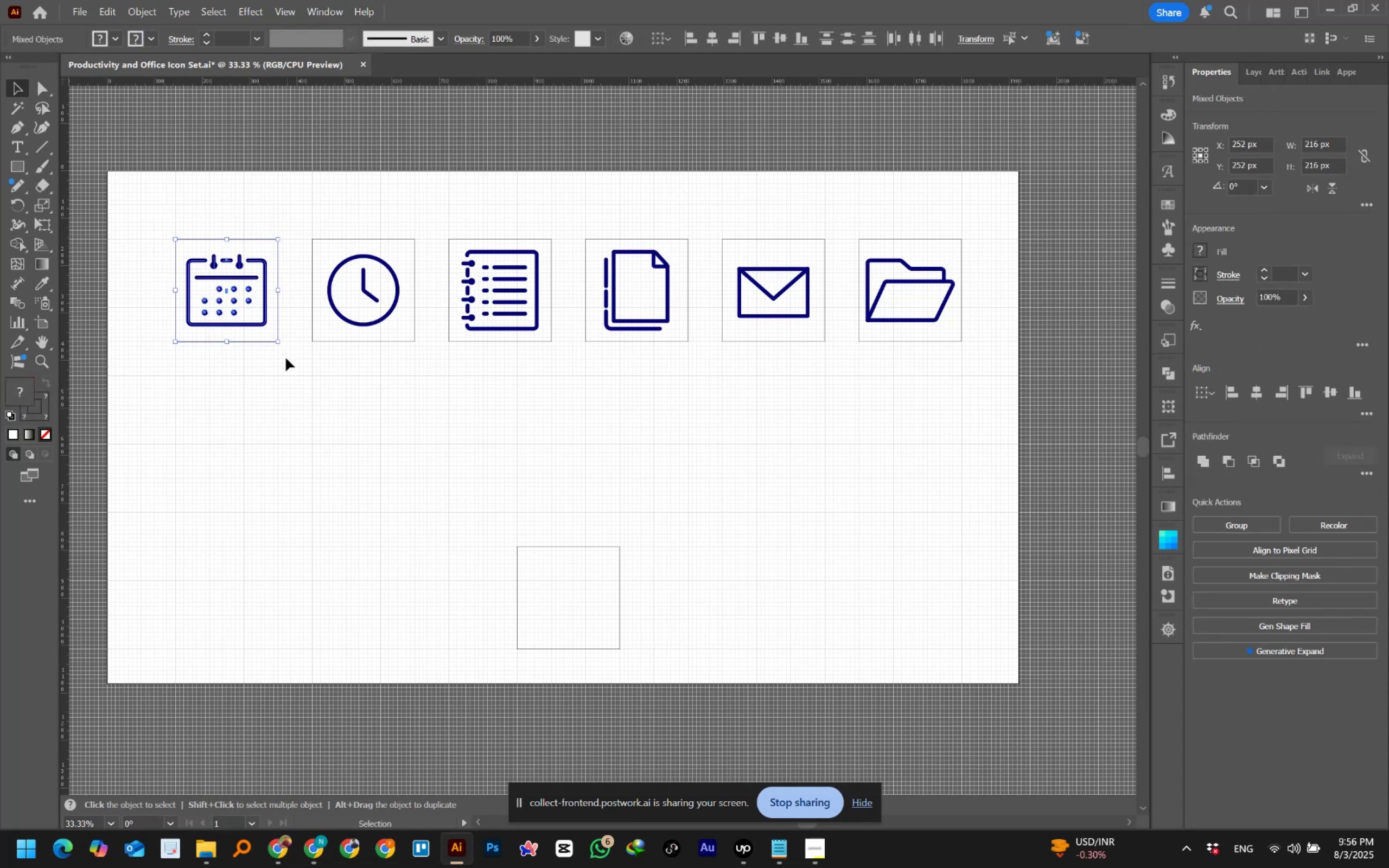 
hold_key(key=AltLeft, duration=1.5)
 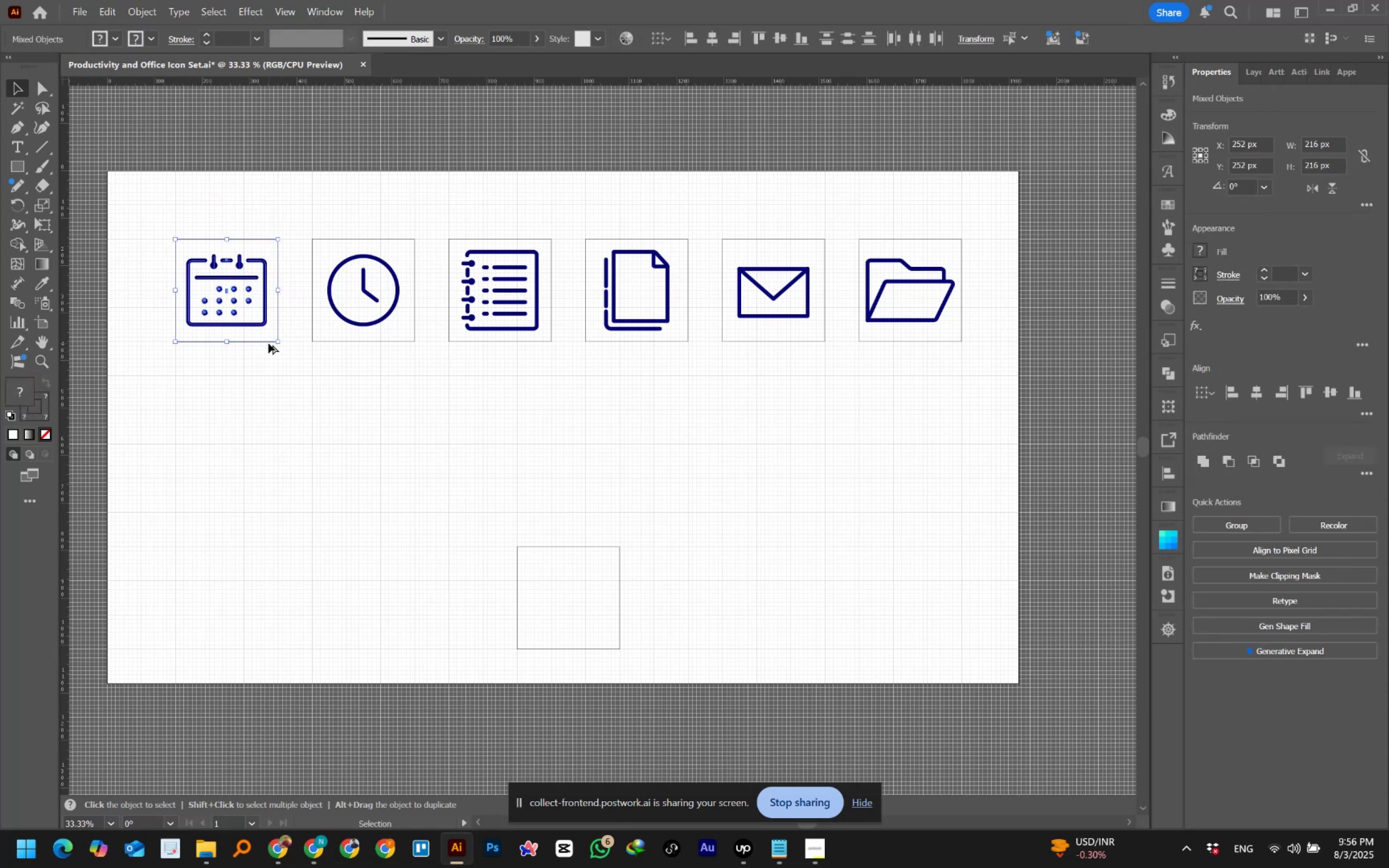 
hold_key(key=AltLeft, duration=1.49)
left_click_drag(start_coordinate=[269, 343], to_coordinate=[269, 405])
 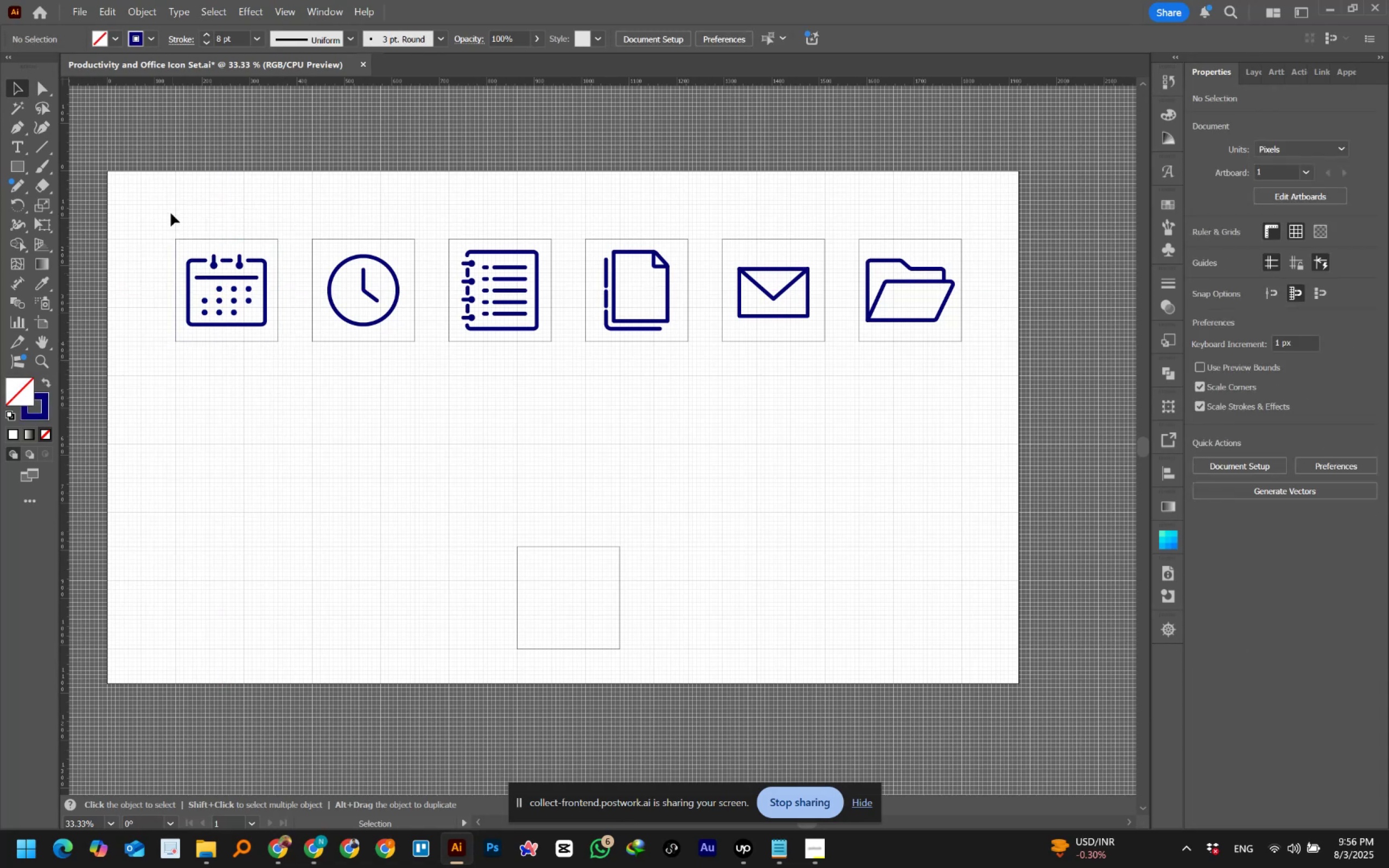 
left_click_drag(start_coordinate=[158, 210], to_coordinate=[284, 372])
 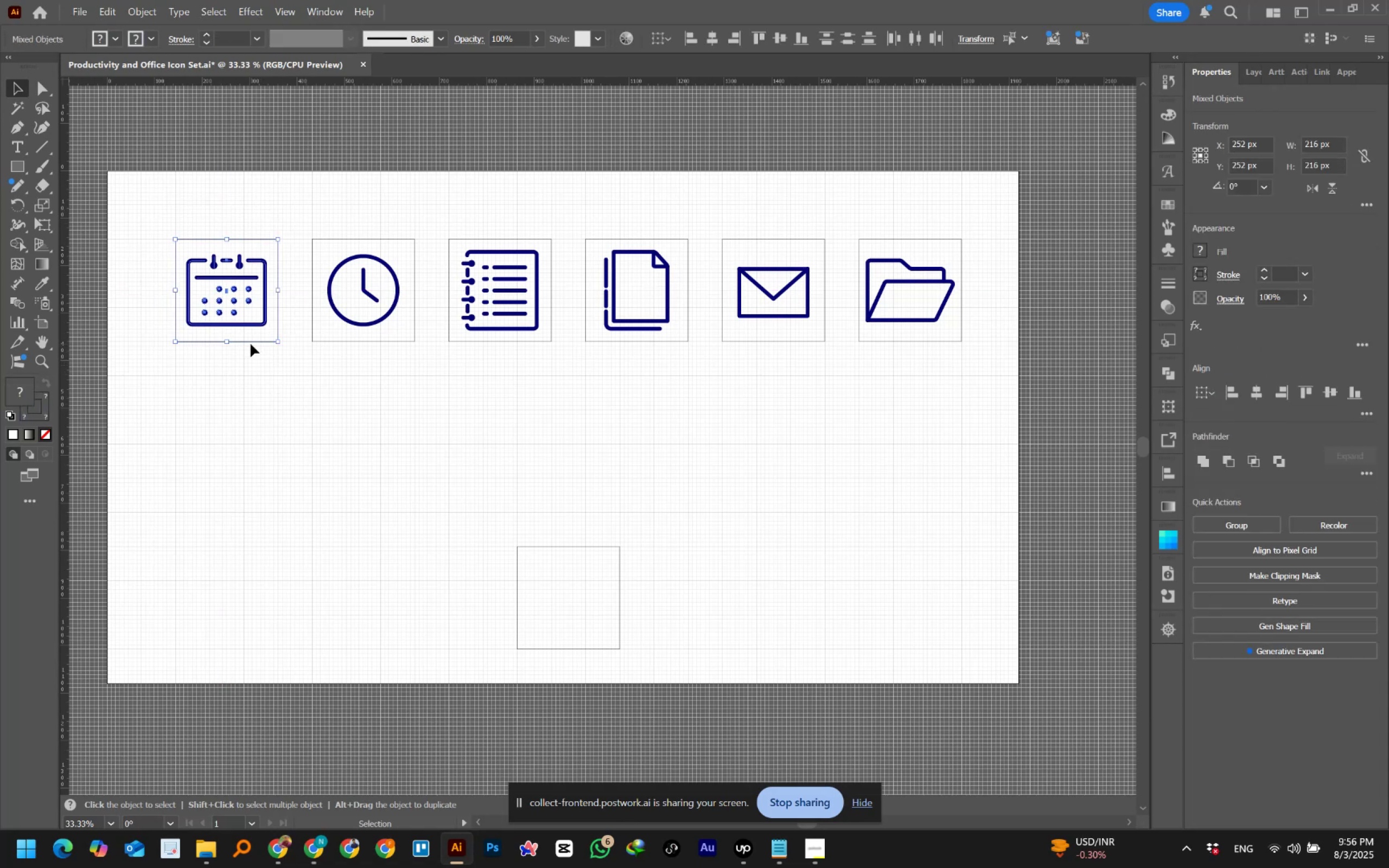 
hold_key(key=AltLeft, duration=3.46)
left_click_drag(start_coordinate=[251, 341], to_coordinate=[251, 478])
 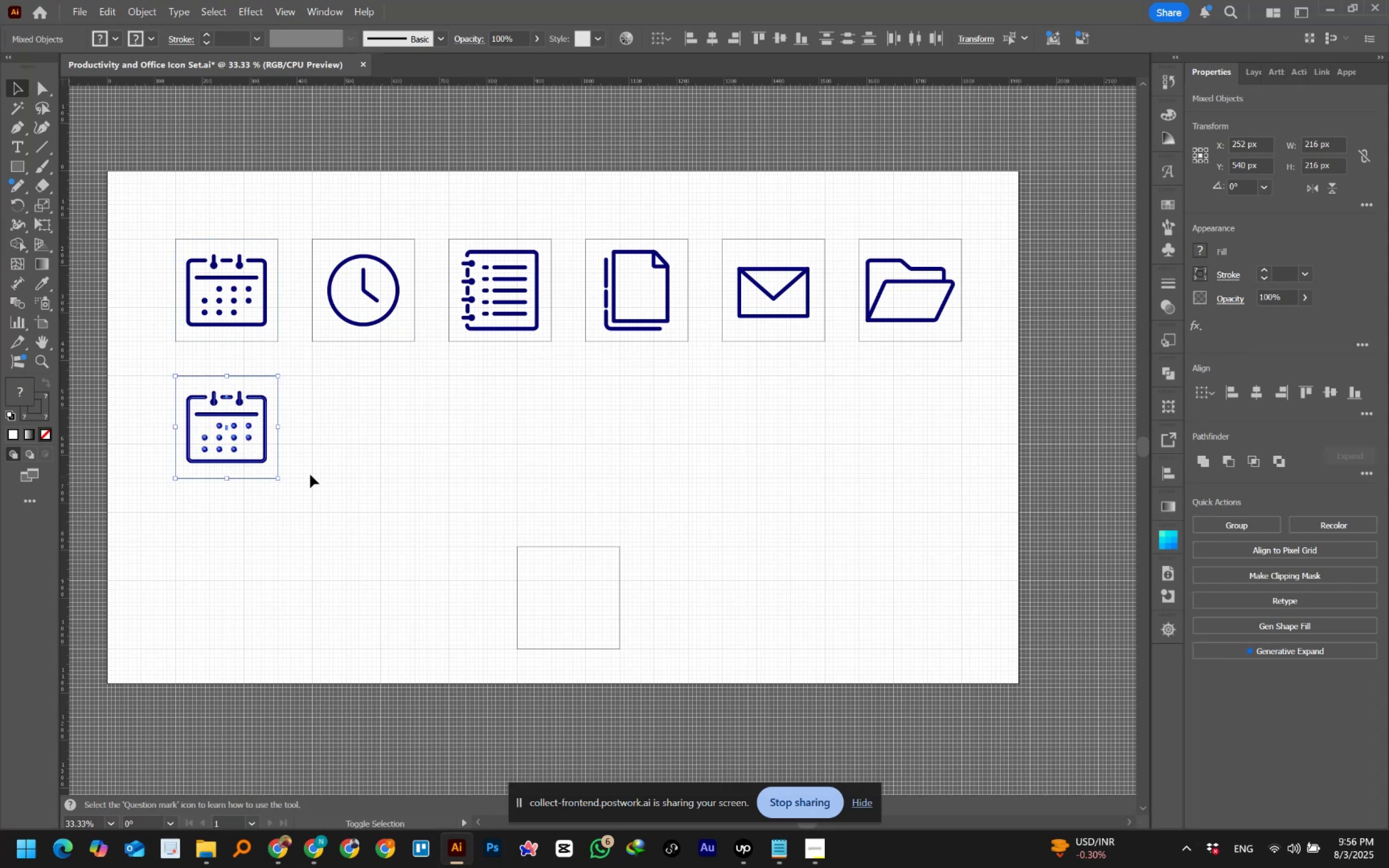 
hold_key(key=ShiftLeft, duration=1.53)
 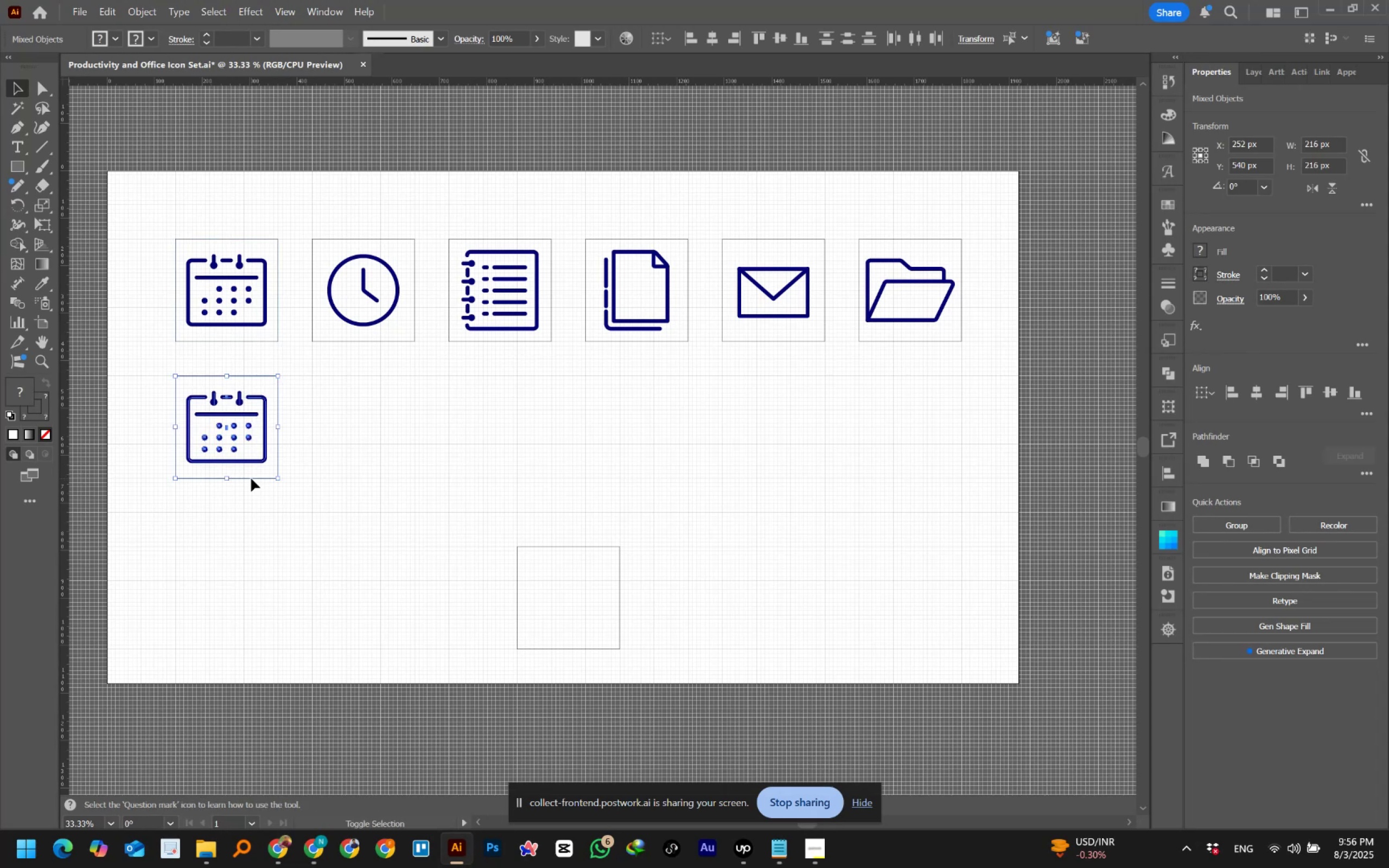 
hold_key(key=ShiftLeft, duration=0.61)
 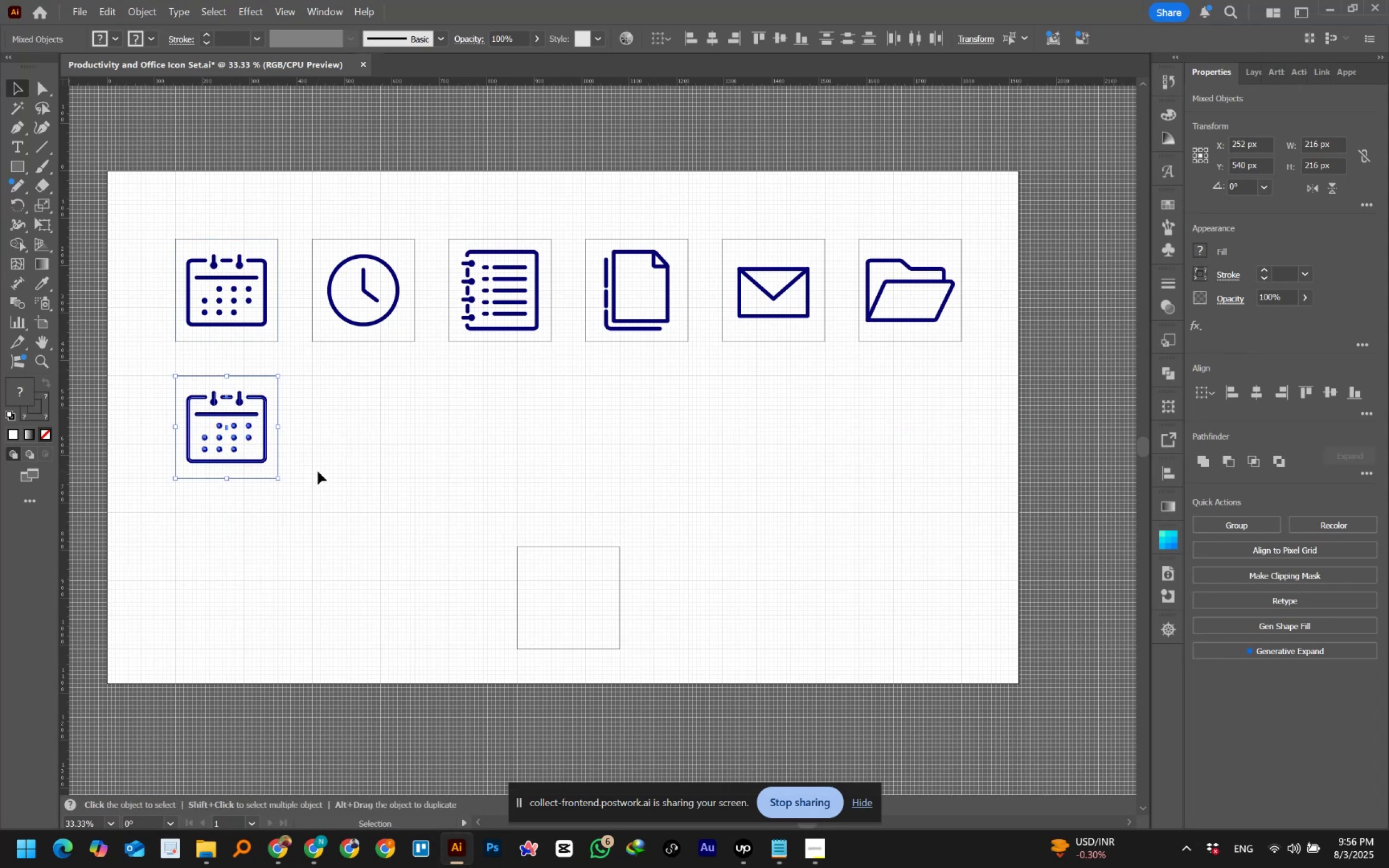 
left_click([318, 471])
 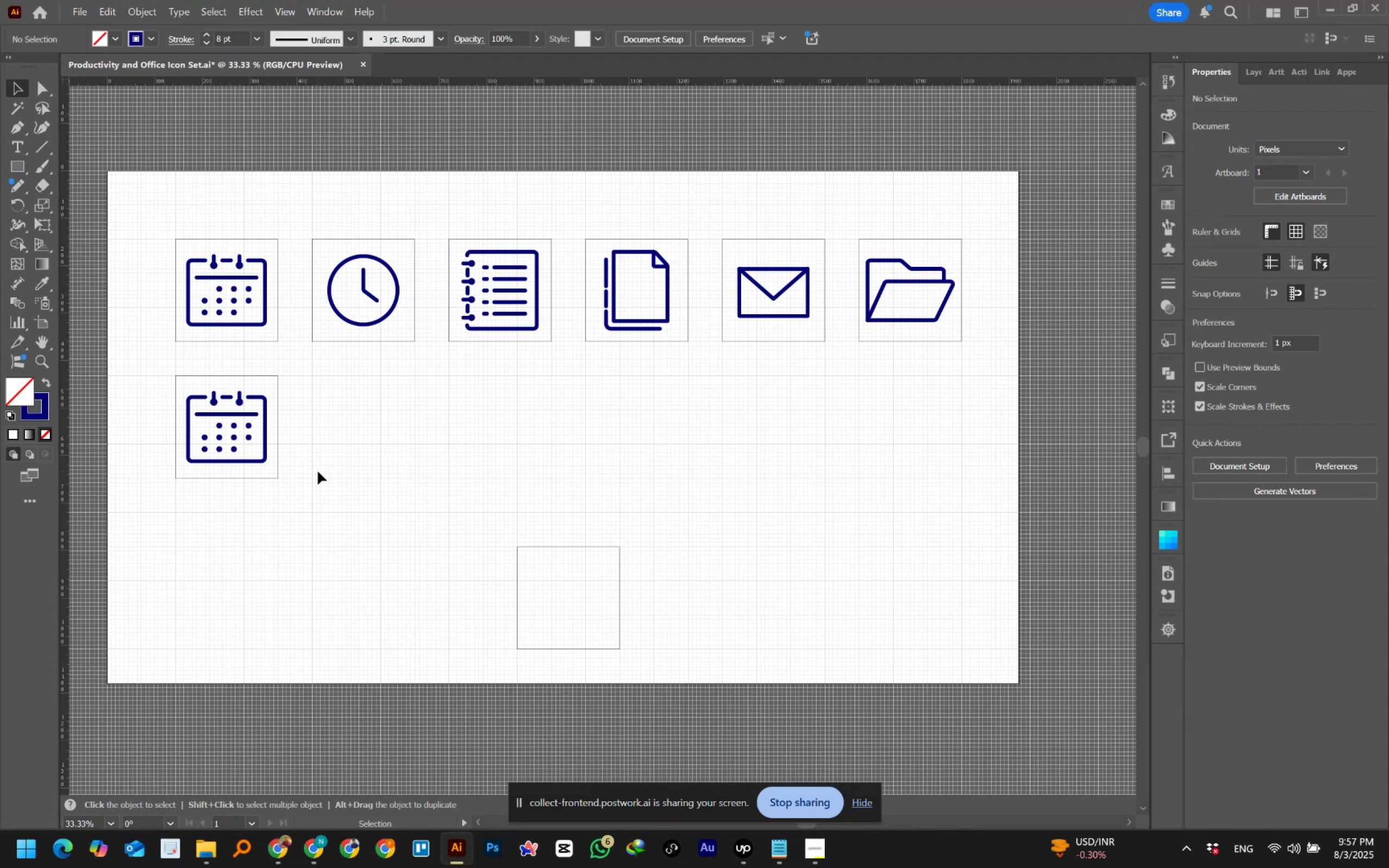 
wait(21.8)
 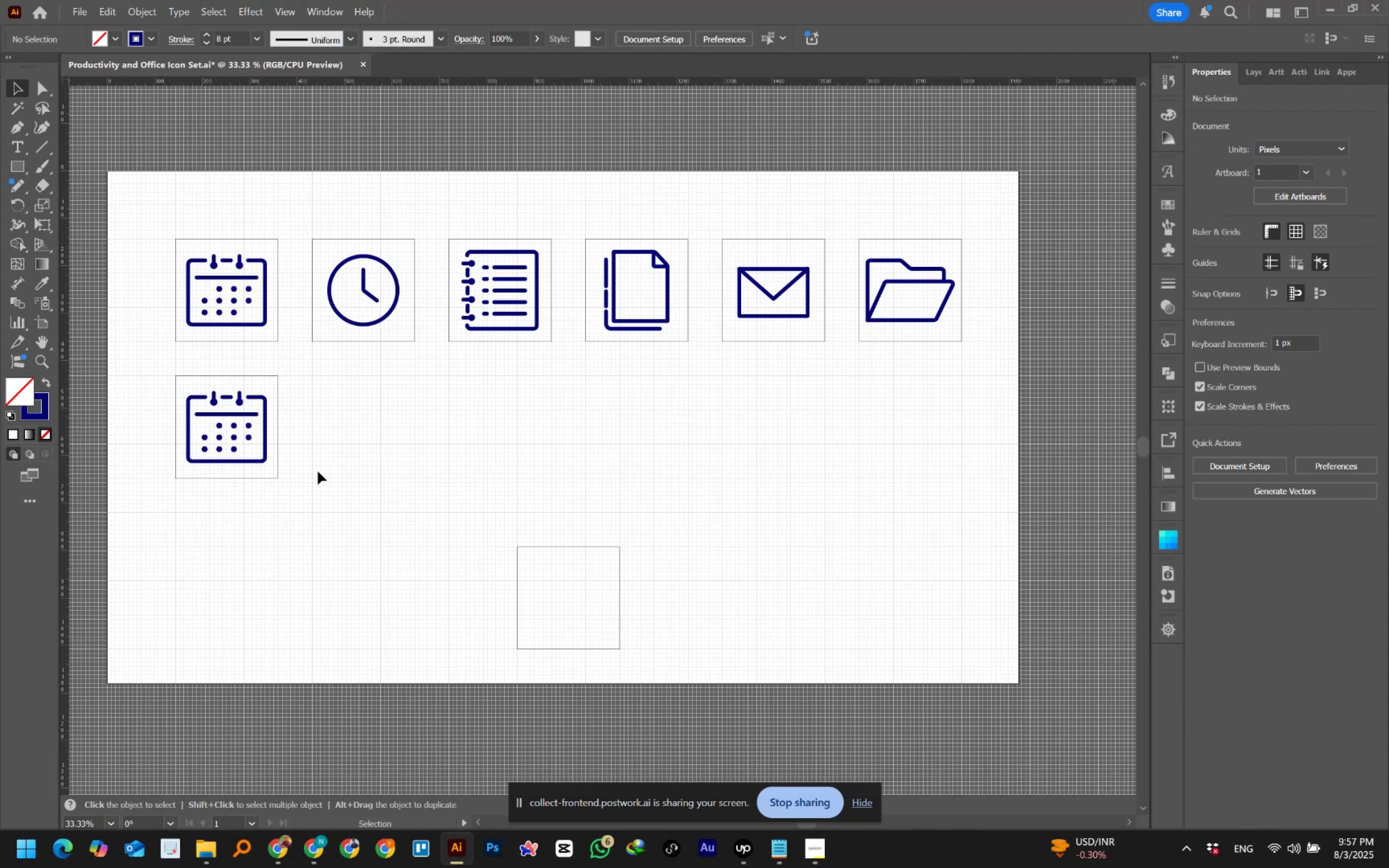 
left_click_drag(start_coordinate=[308, 369], to_coordinate=[175, 501])
 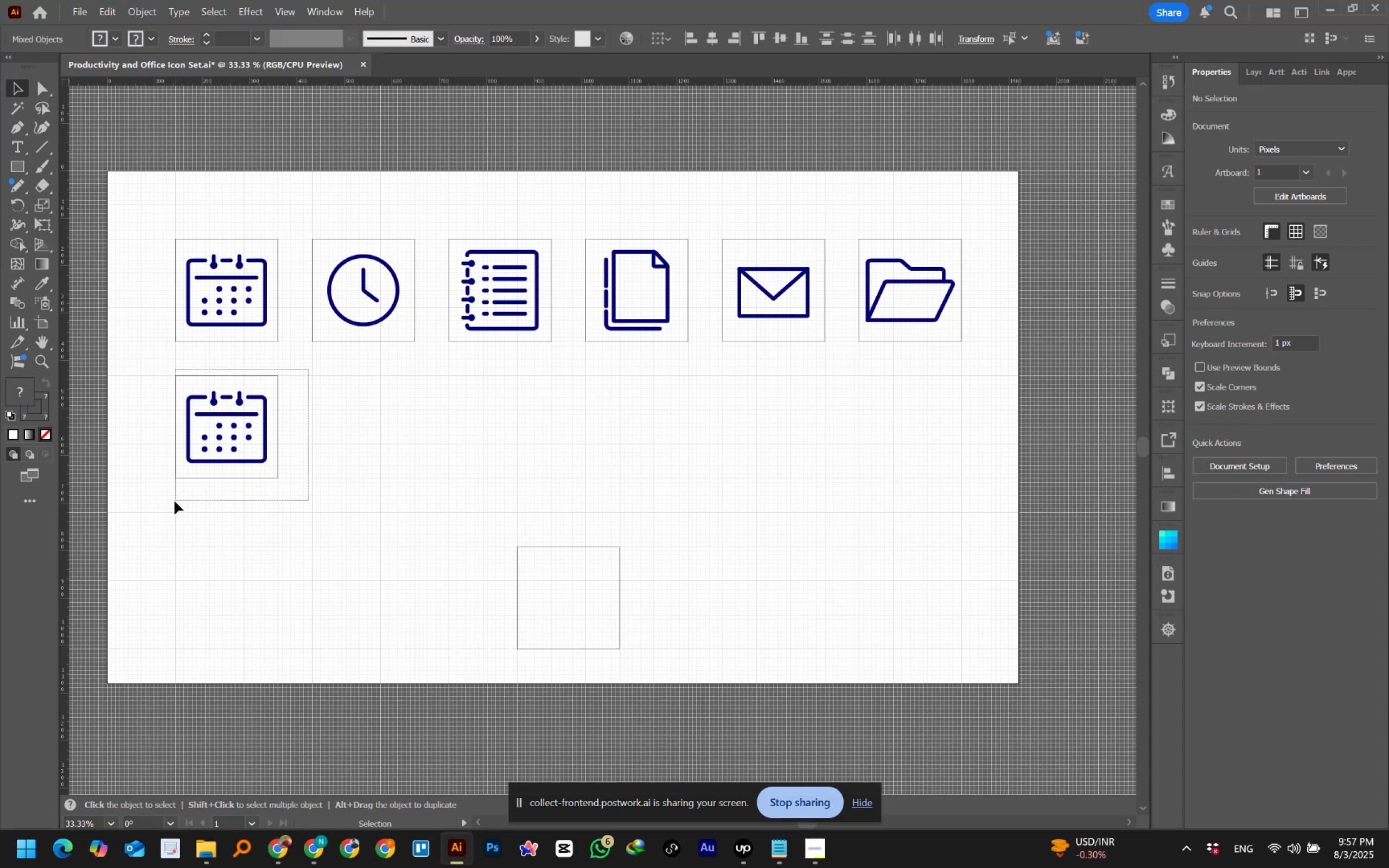 
hold_key(key=ShiftLeft, duration=1.54)
left_click_drag(start_coordinate=[149, 458], to_coordinate=[179, 484])
 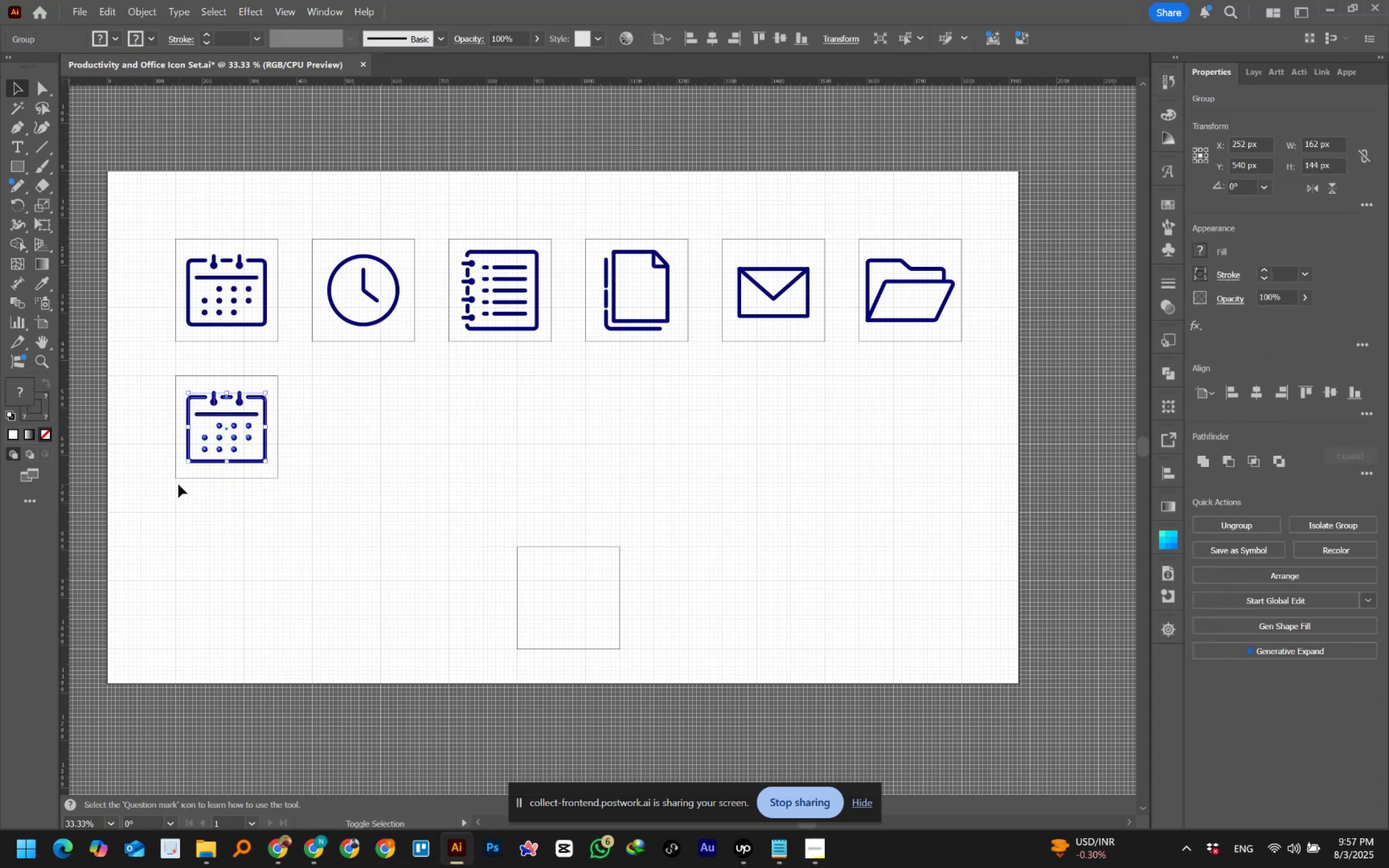 
key(Shift+ShiftLeft)
 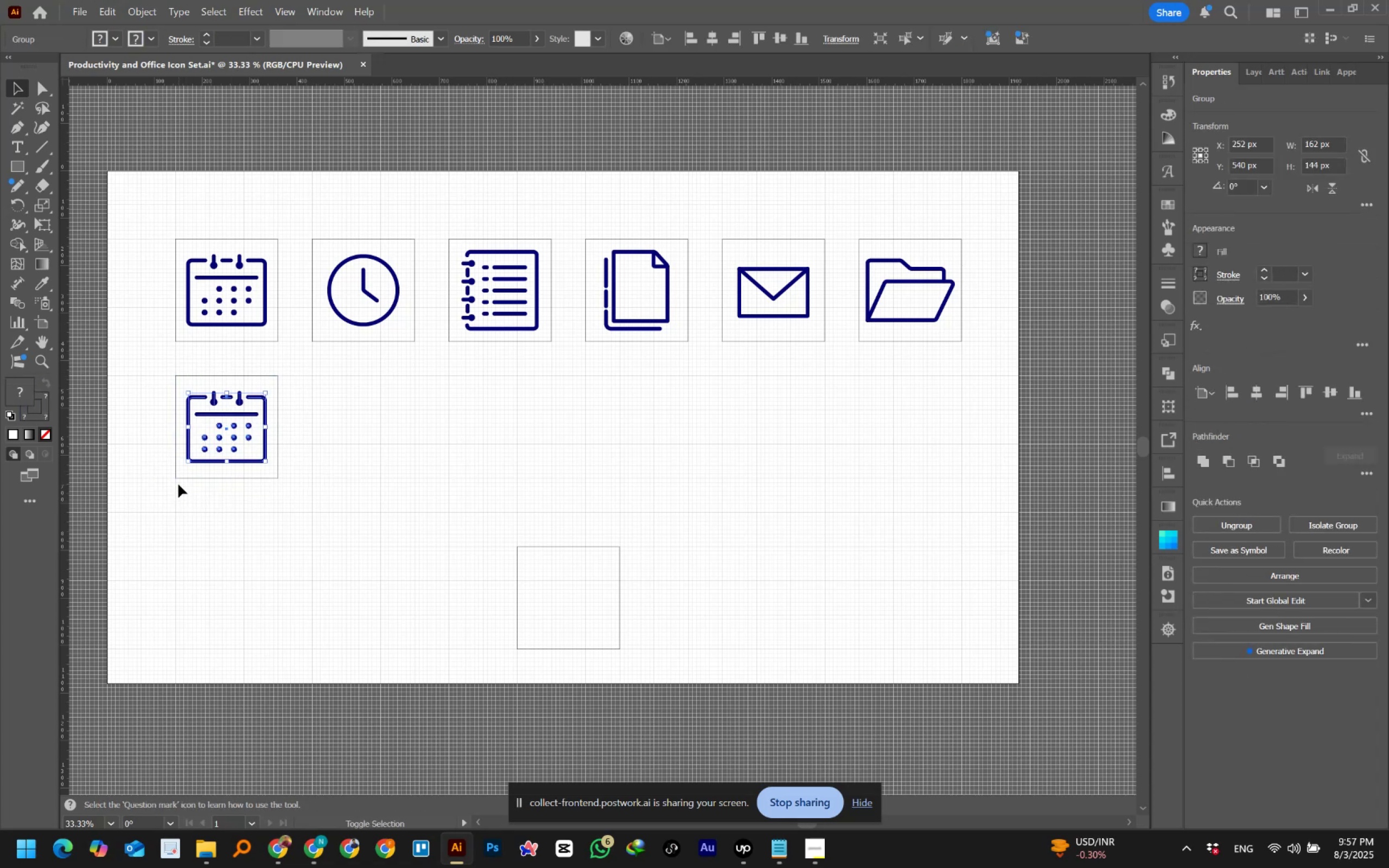 
key(Shift+ShiftLeft)
 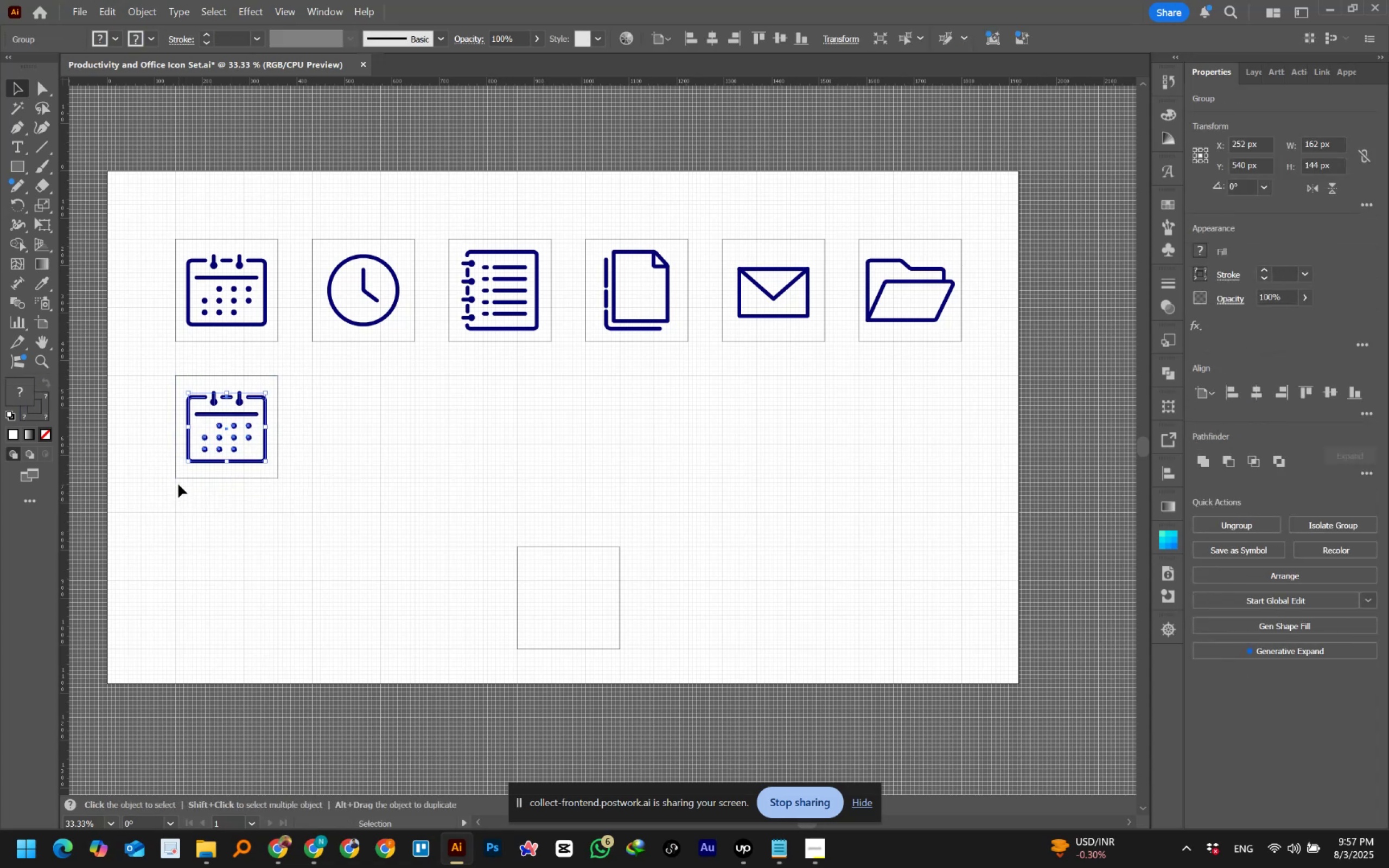 
key(Delete)
 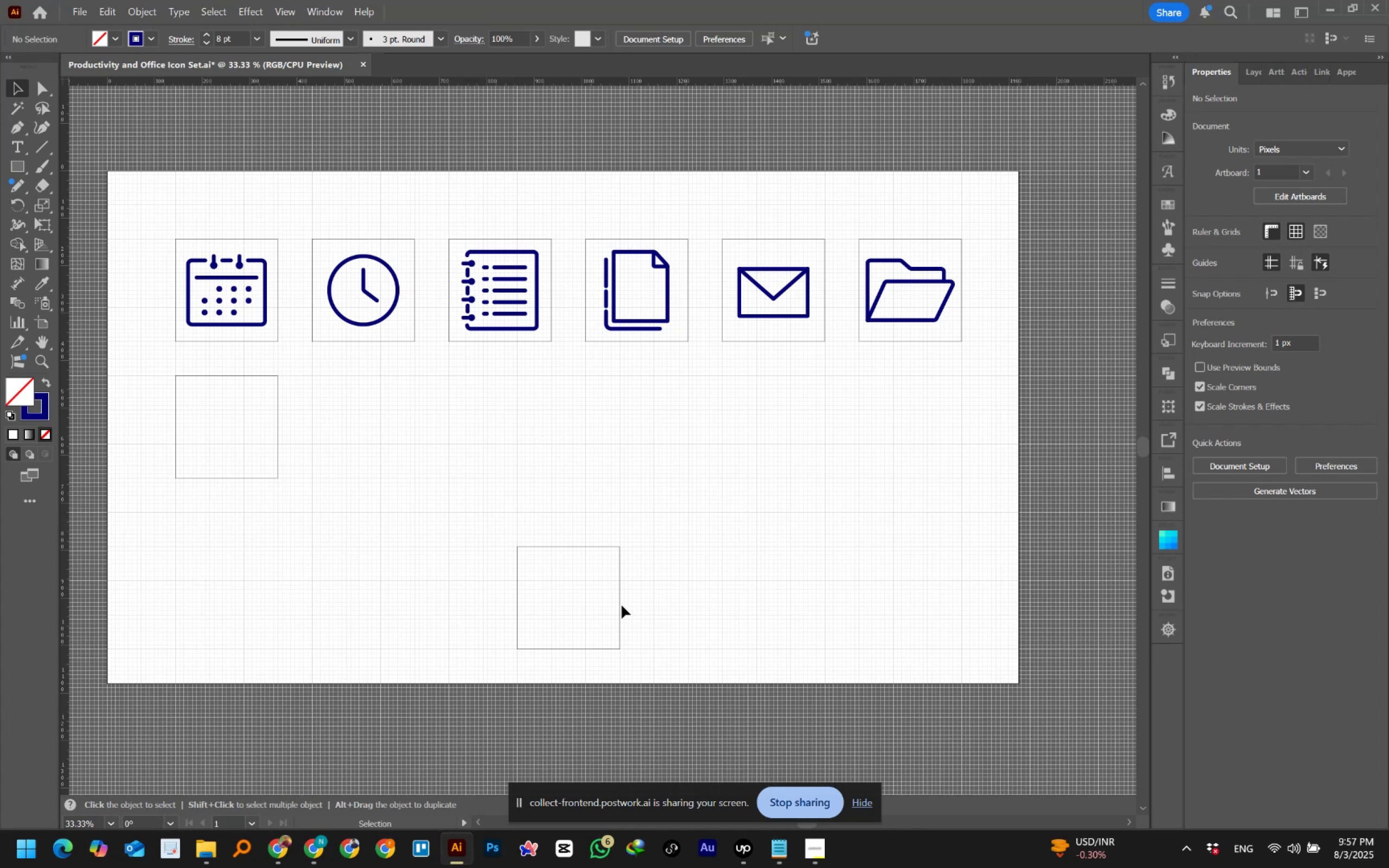 
left_click([742, 853])
 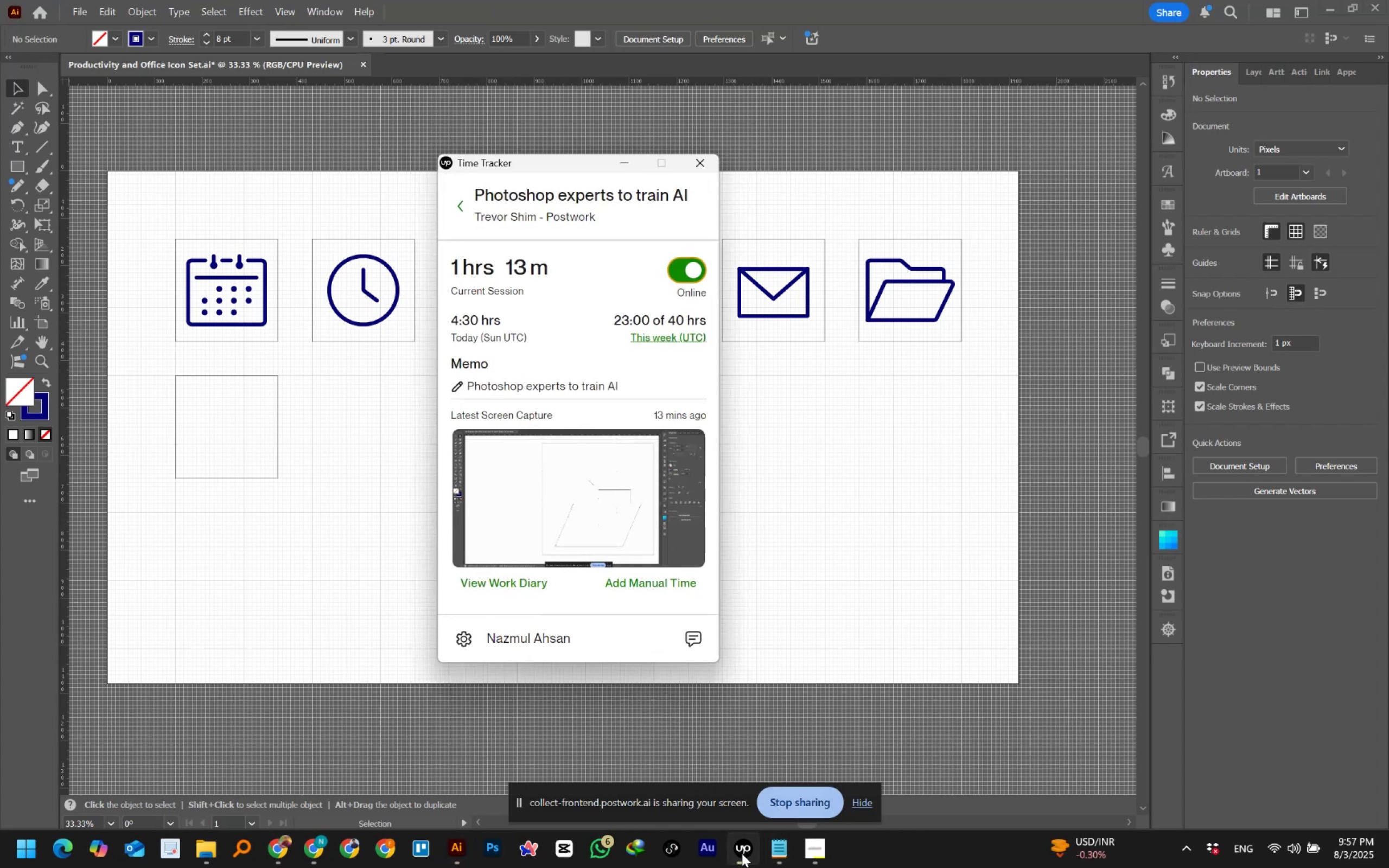 
left_click([742, 853])
 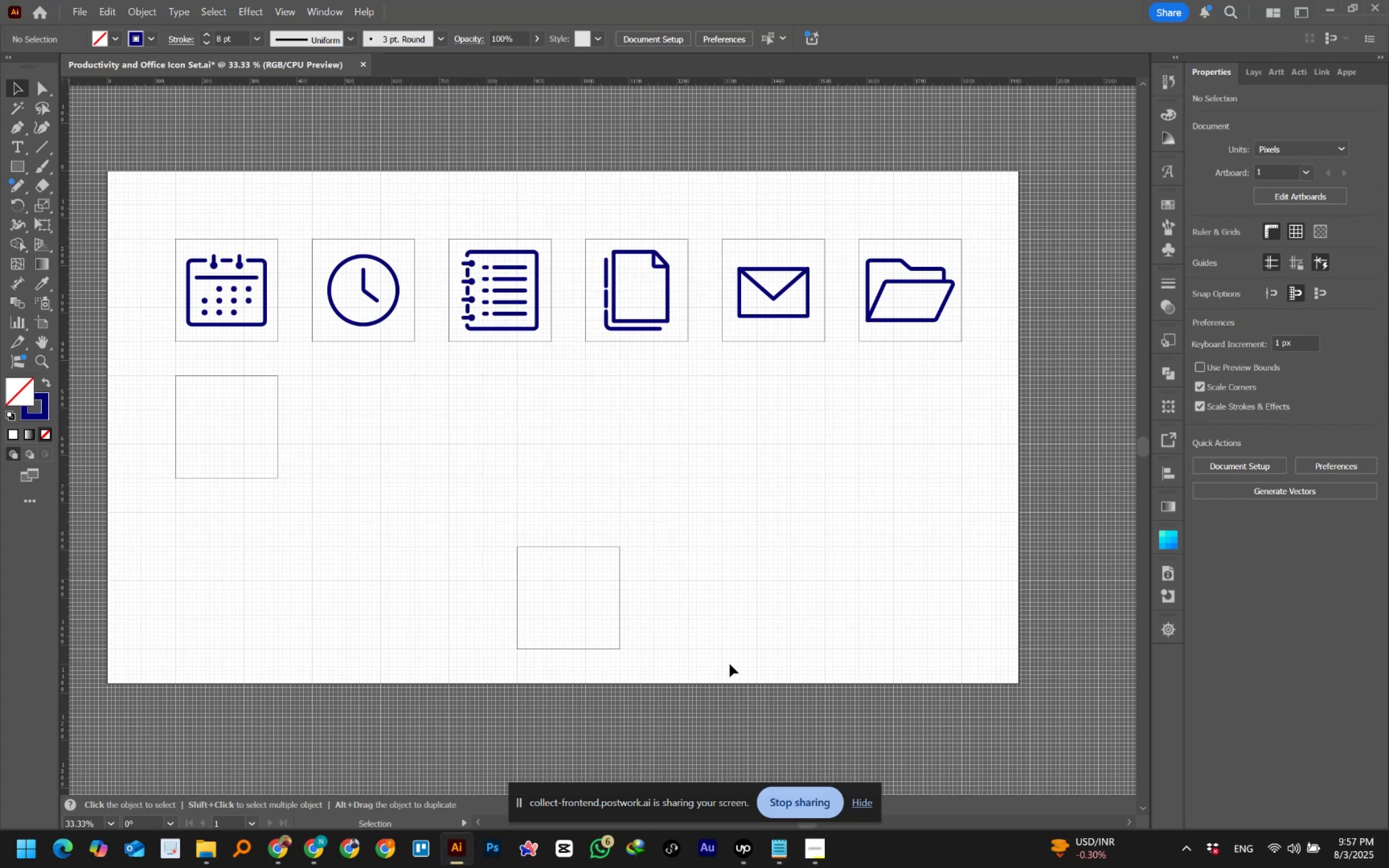 
hold_key(key=AltLeft, duration=1.49)
scroll: coordinate [589, 686], scroll_direction: up, amount: 1.0
 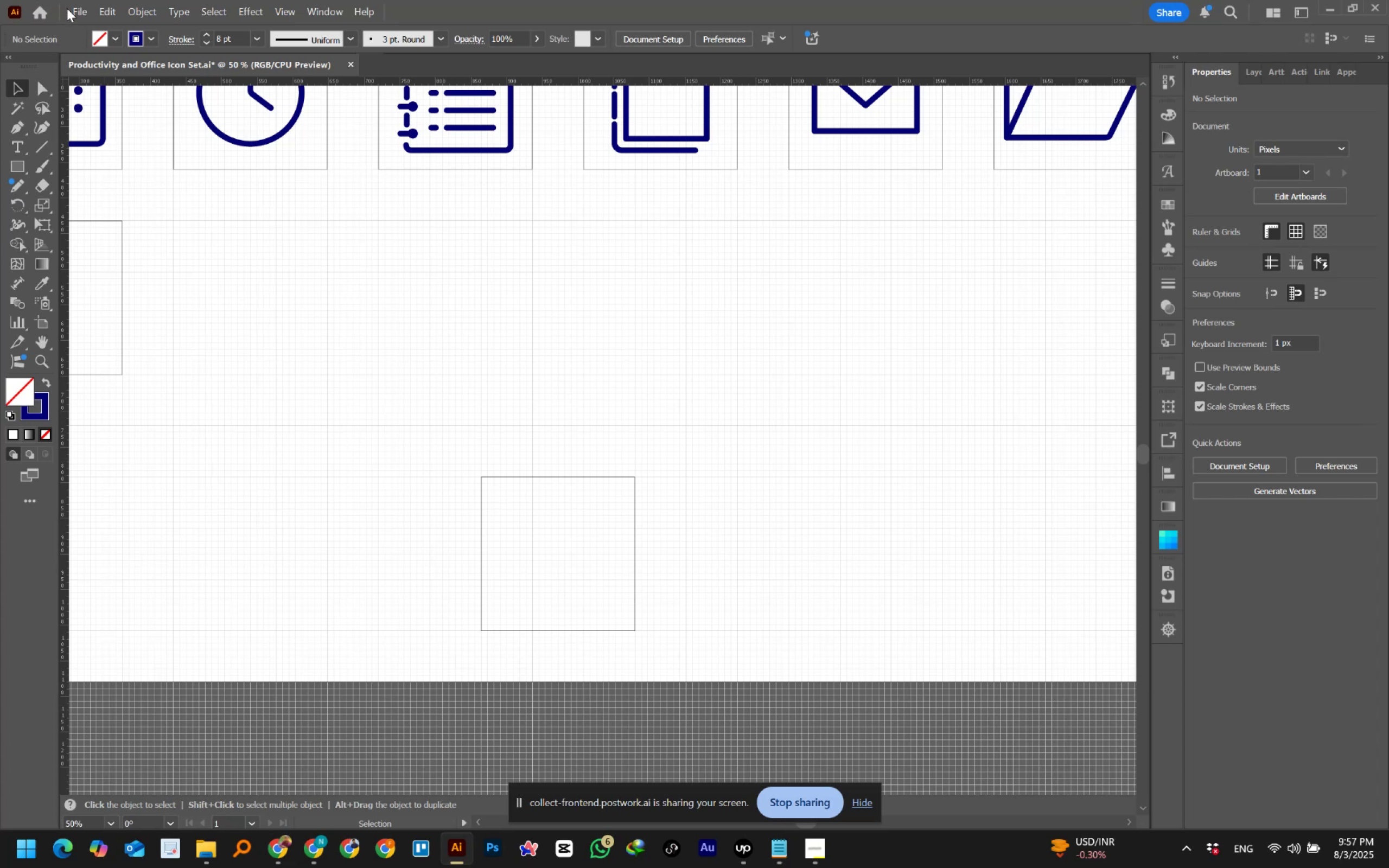 
left_click([128, 164])
 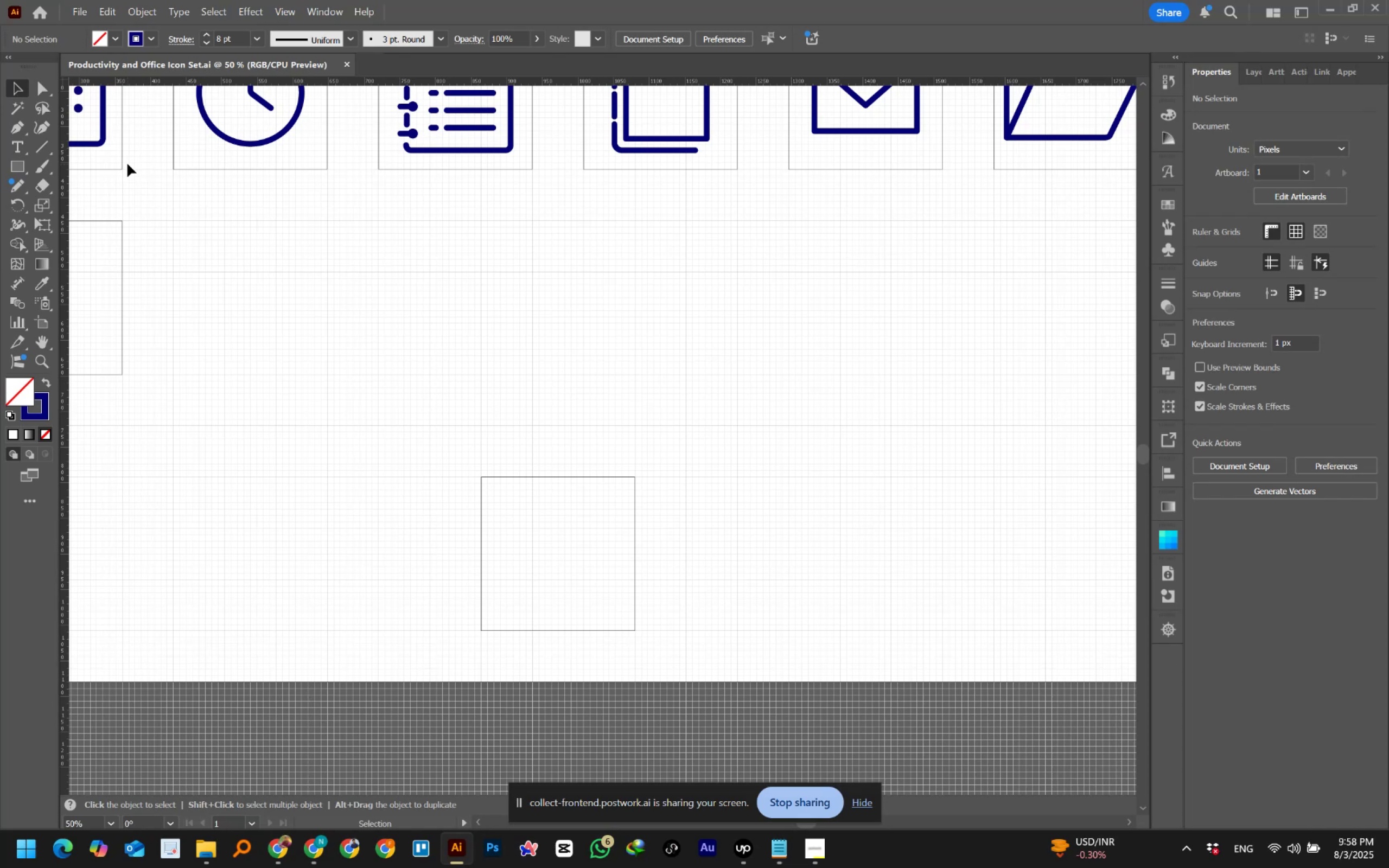 
wait(32.15)
 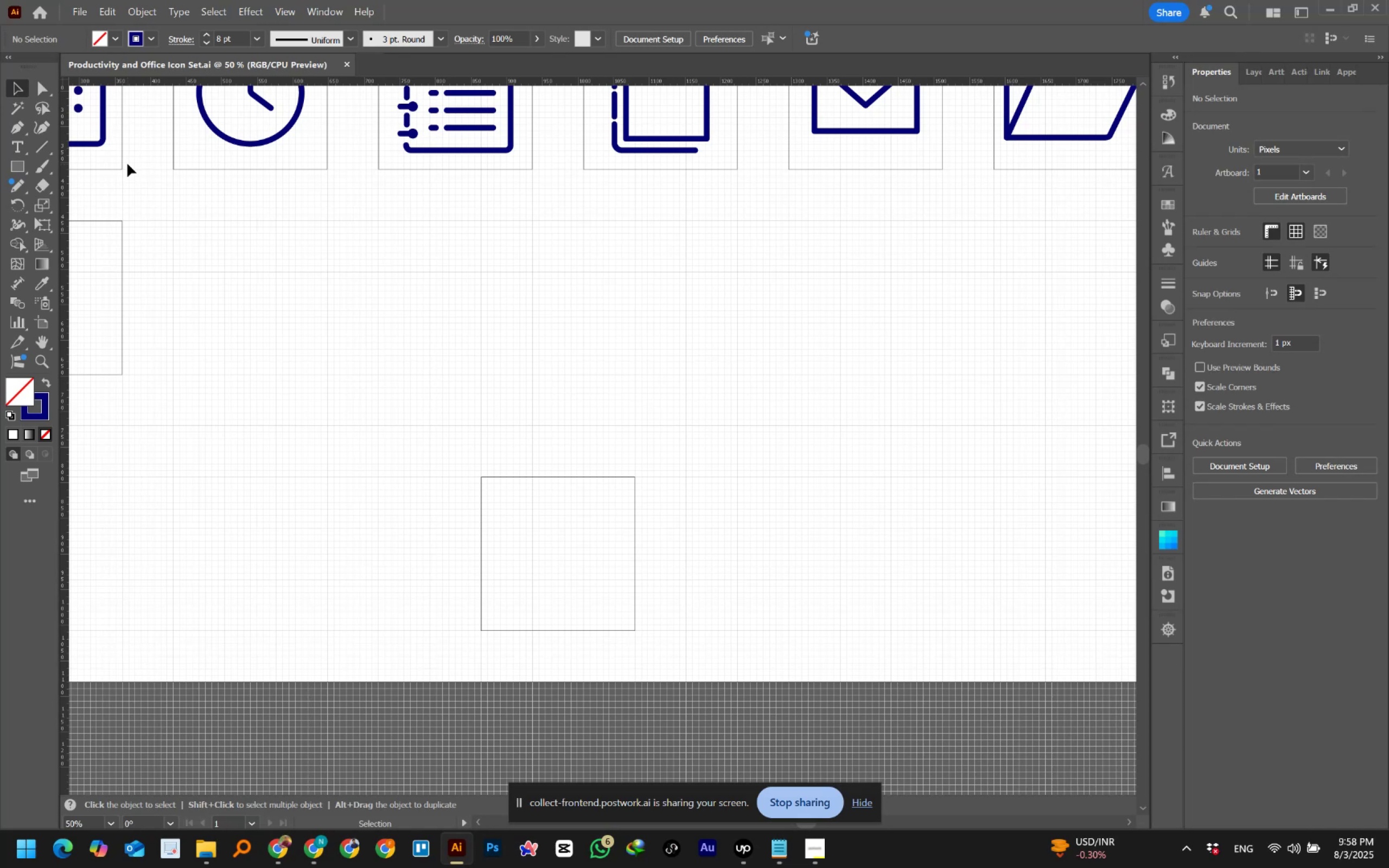 
scroll: coordinate [430, 454], scroll_direction: down, amount: 2.0
 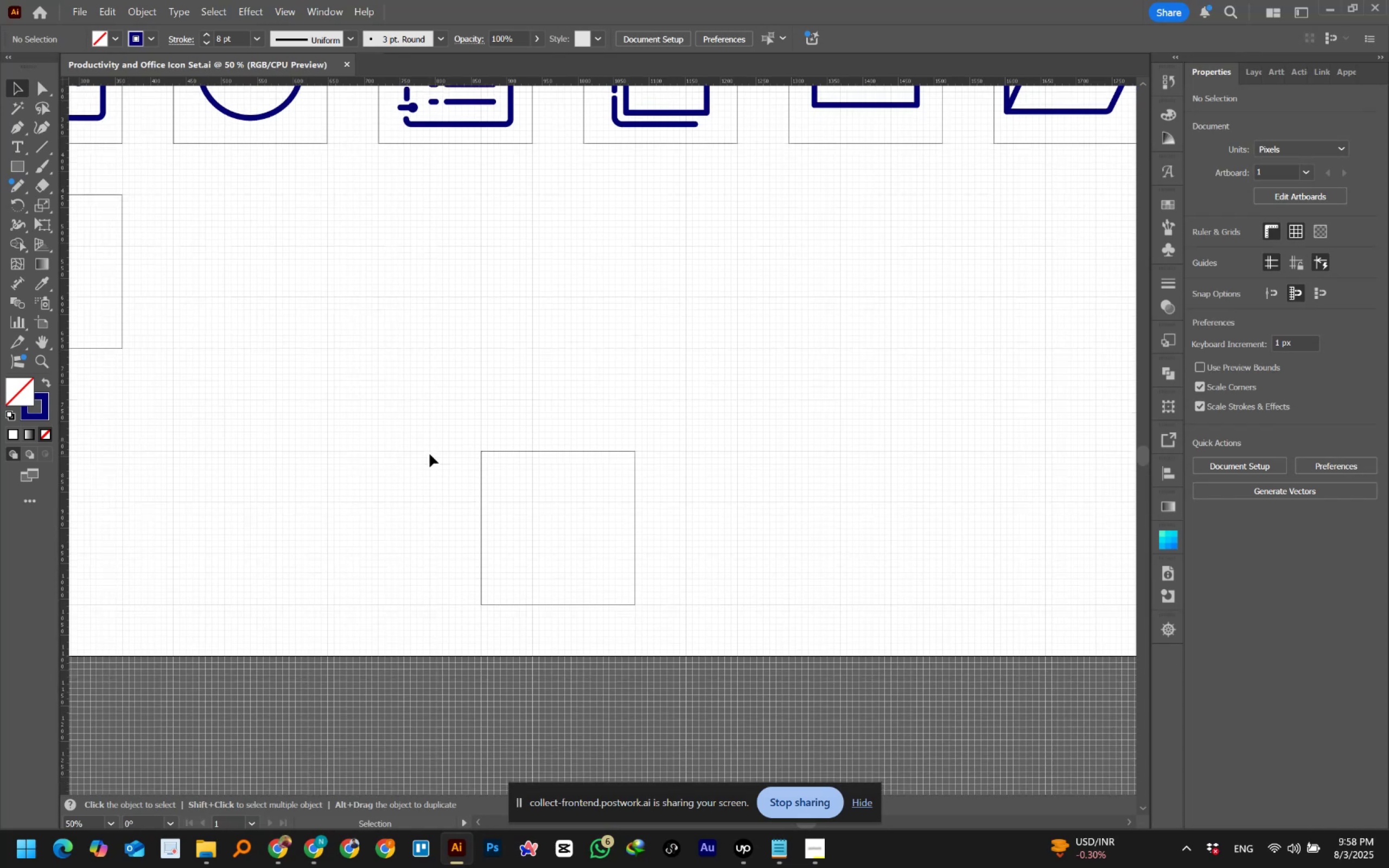 
key(Alt+Tab)
 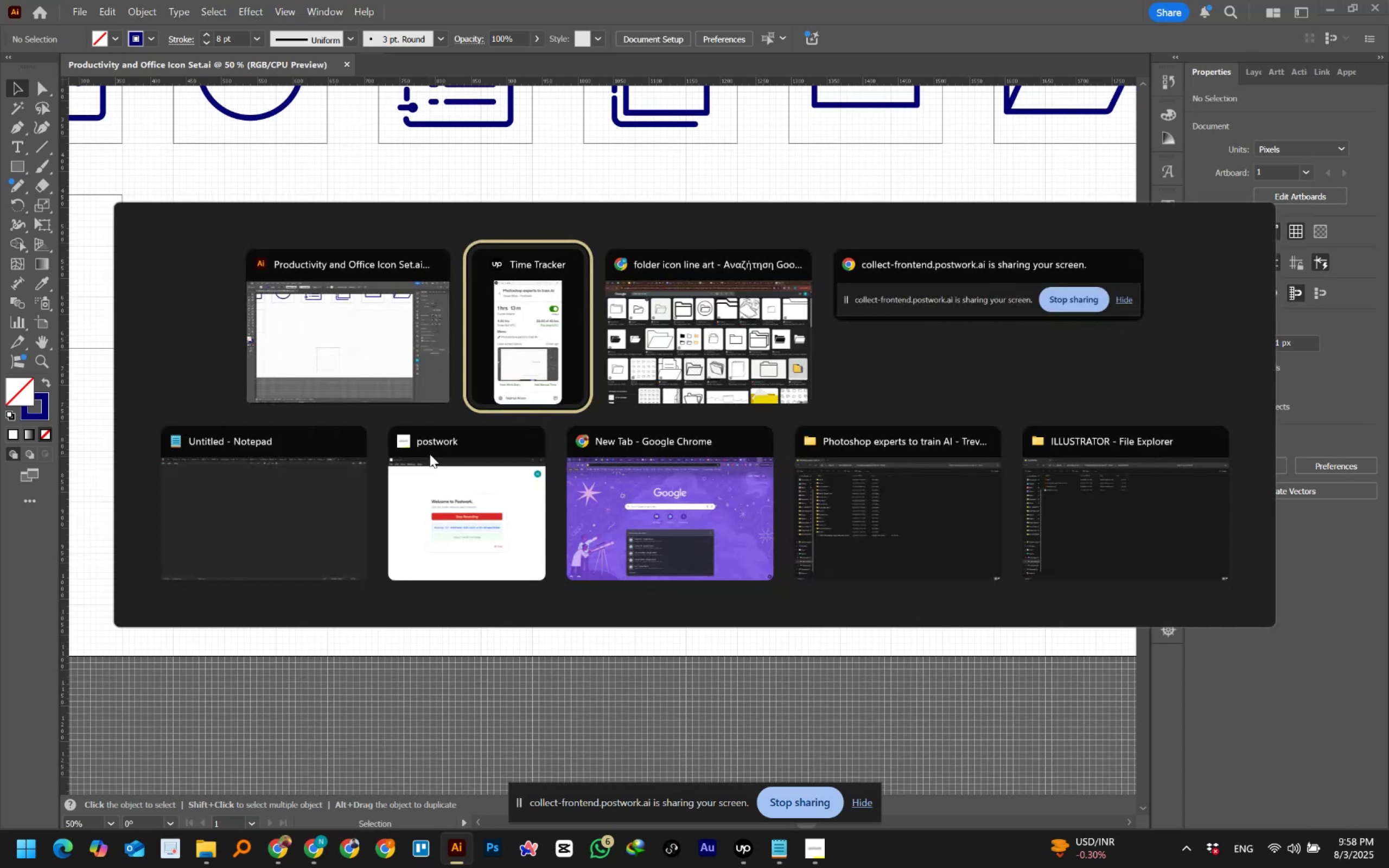 
key(Alt+Tab)
 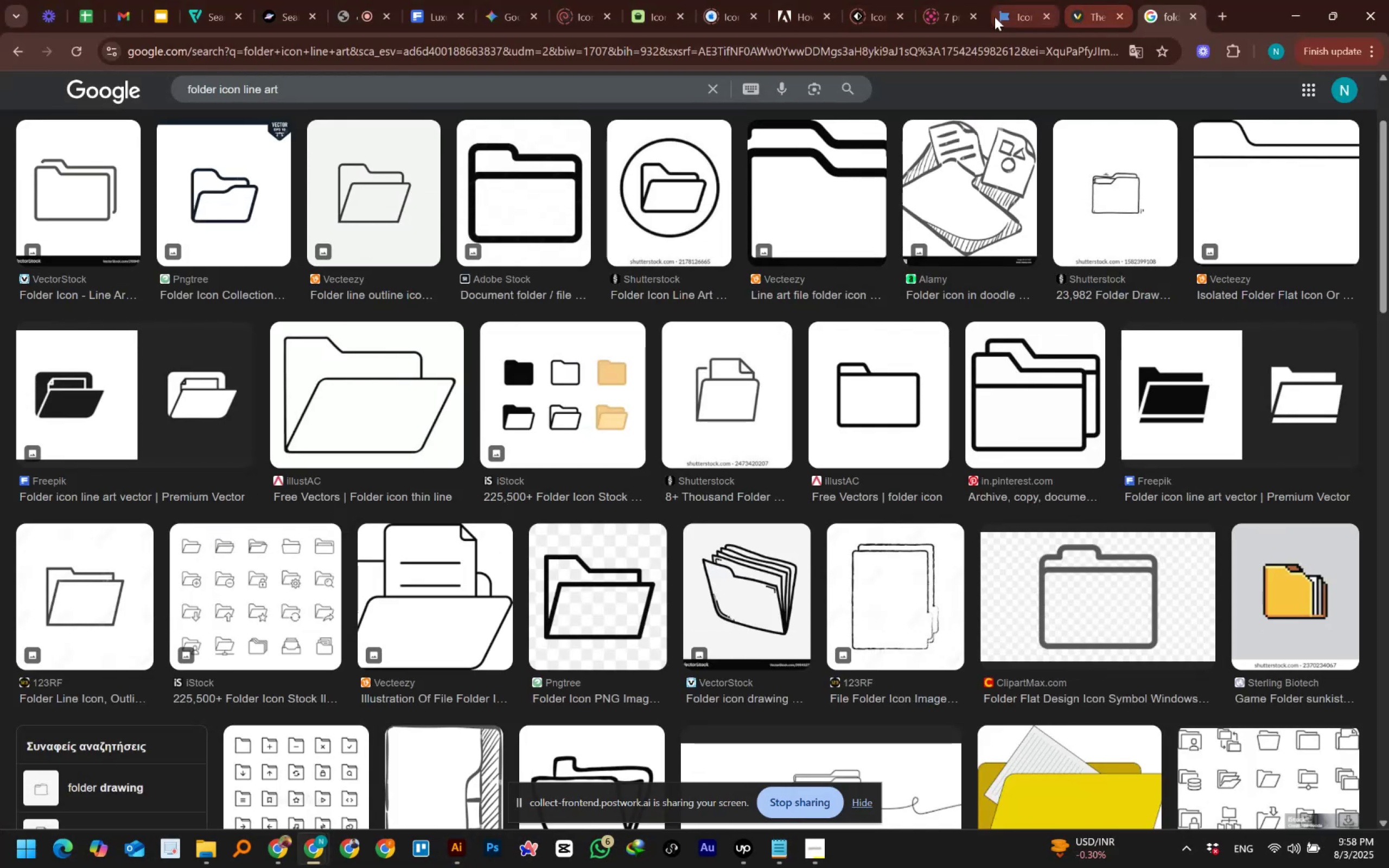 
mouse_move([716, 20])
 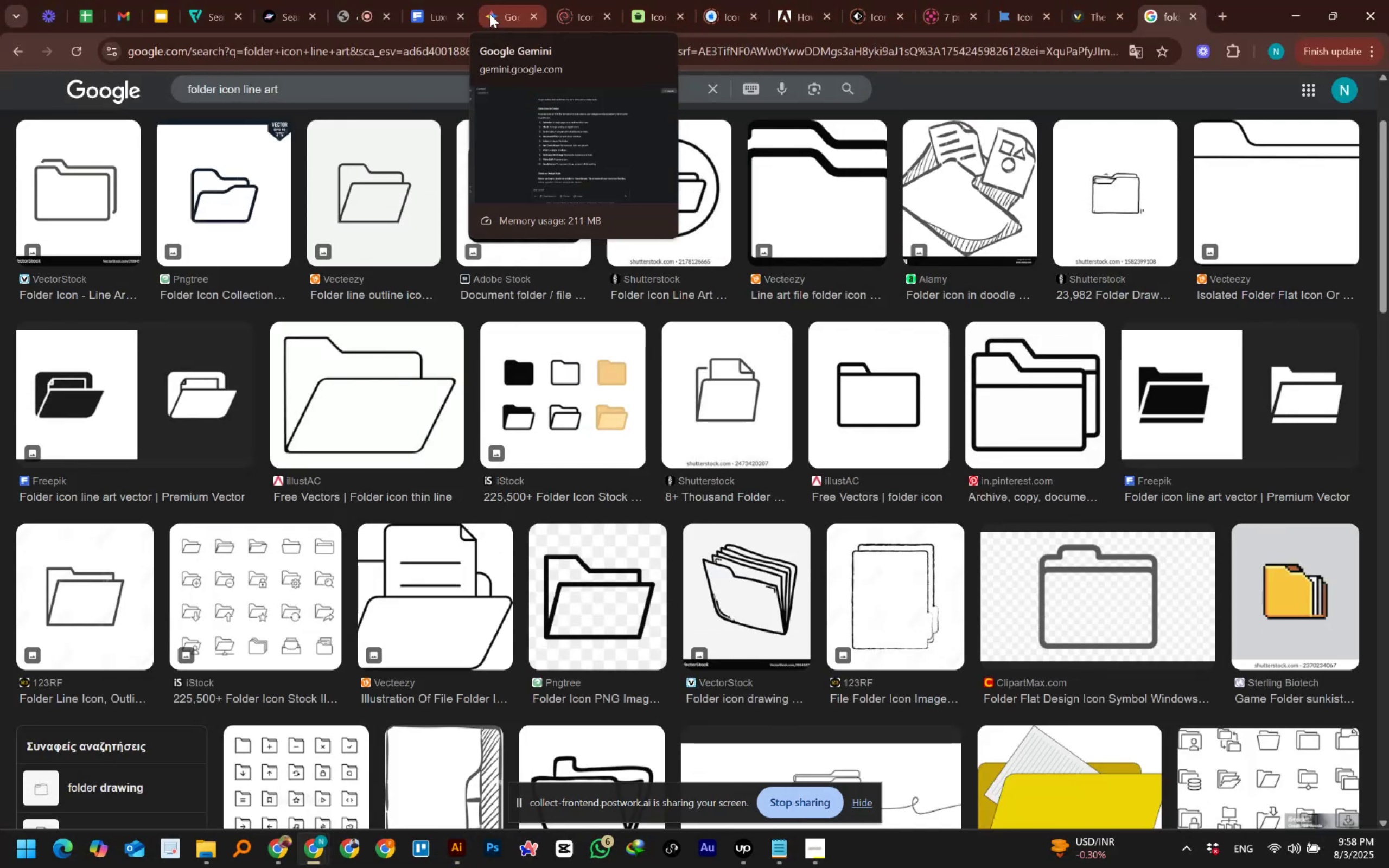 
left_click([490, 14])
 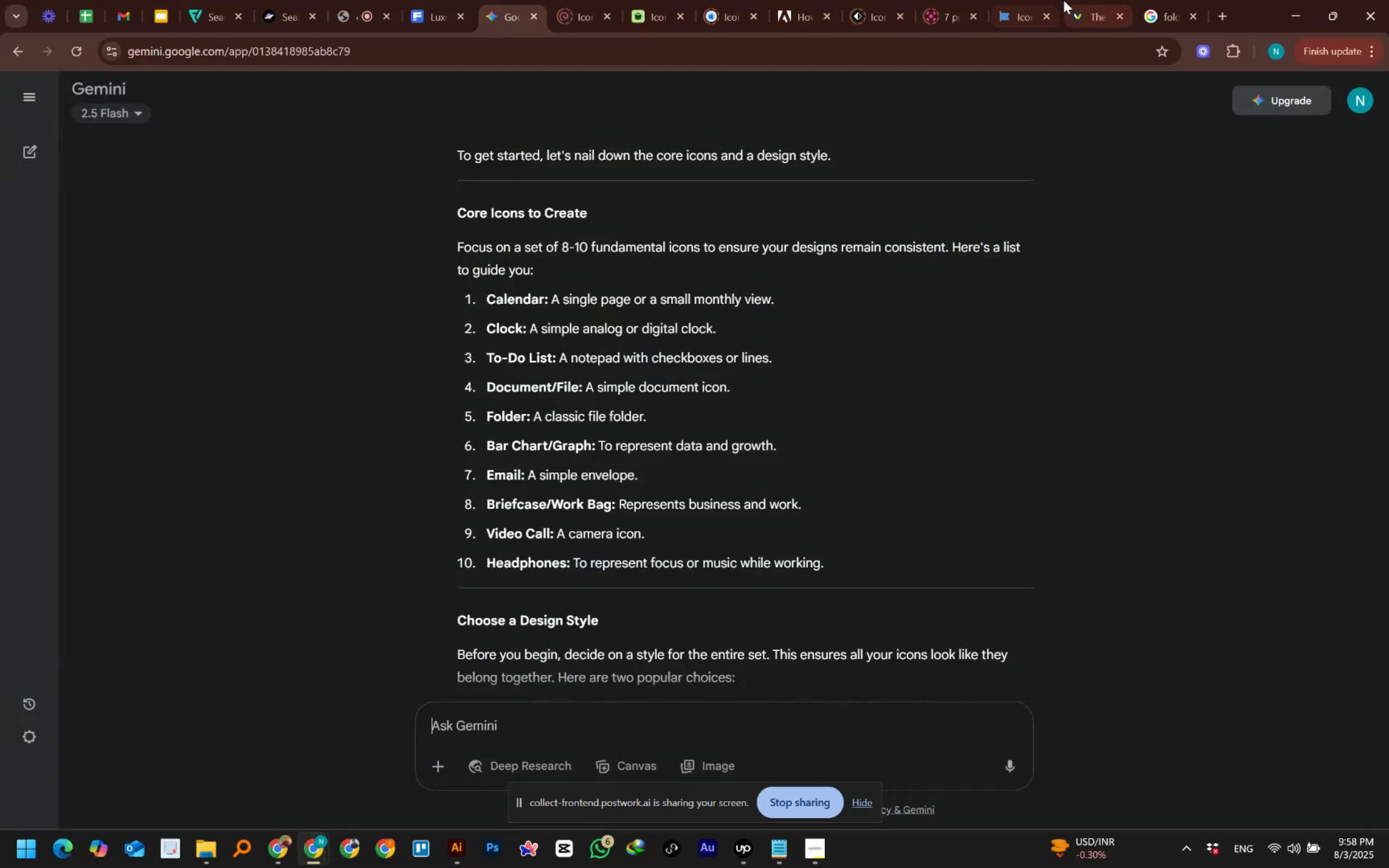 
wait(5.42)
 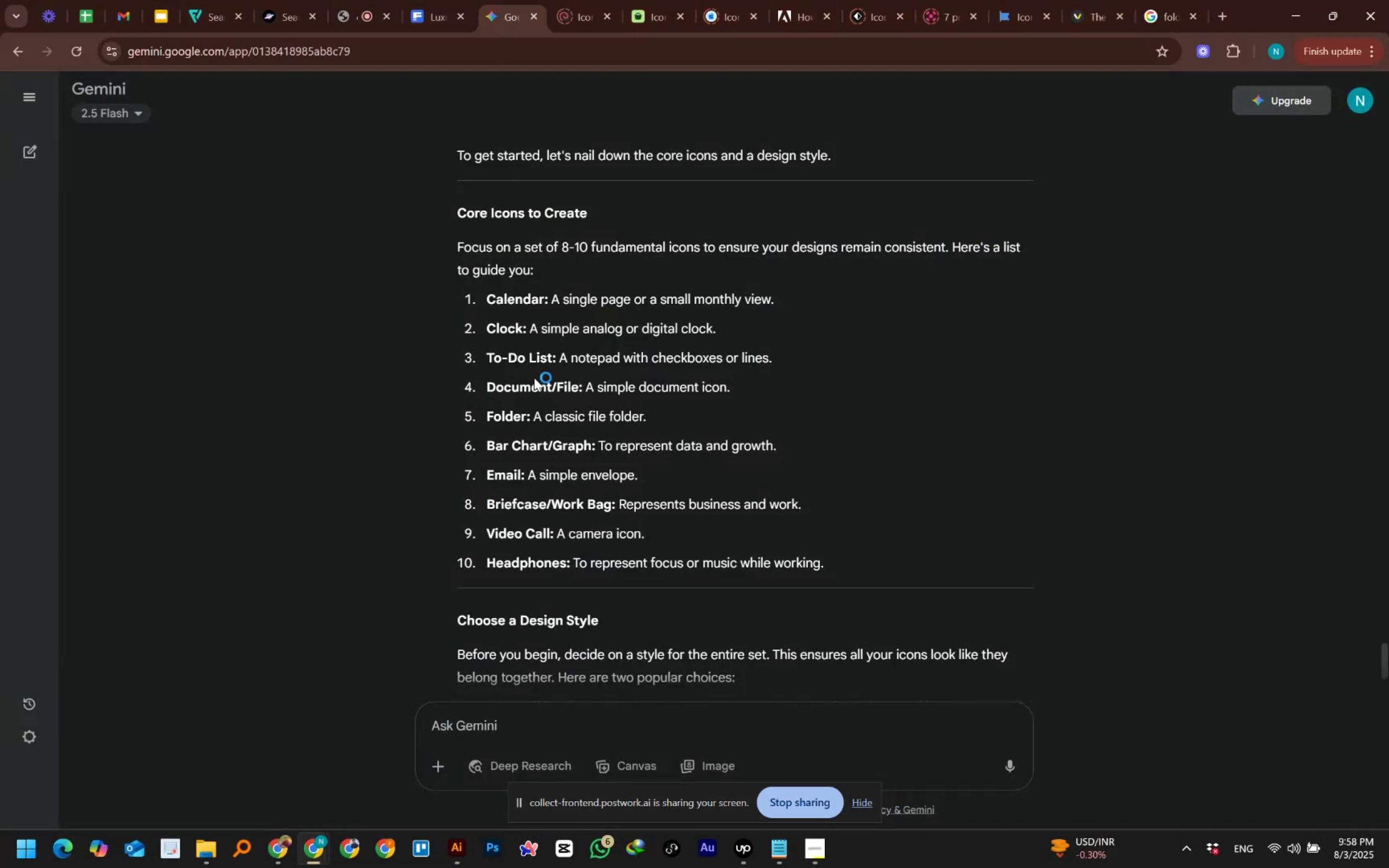 
left_click([1149, 0])
 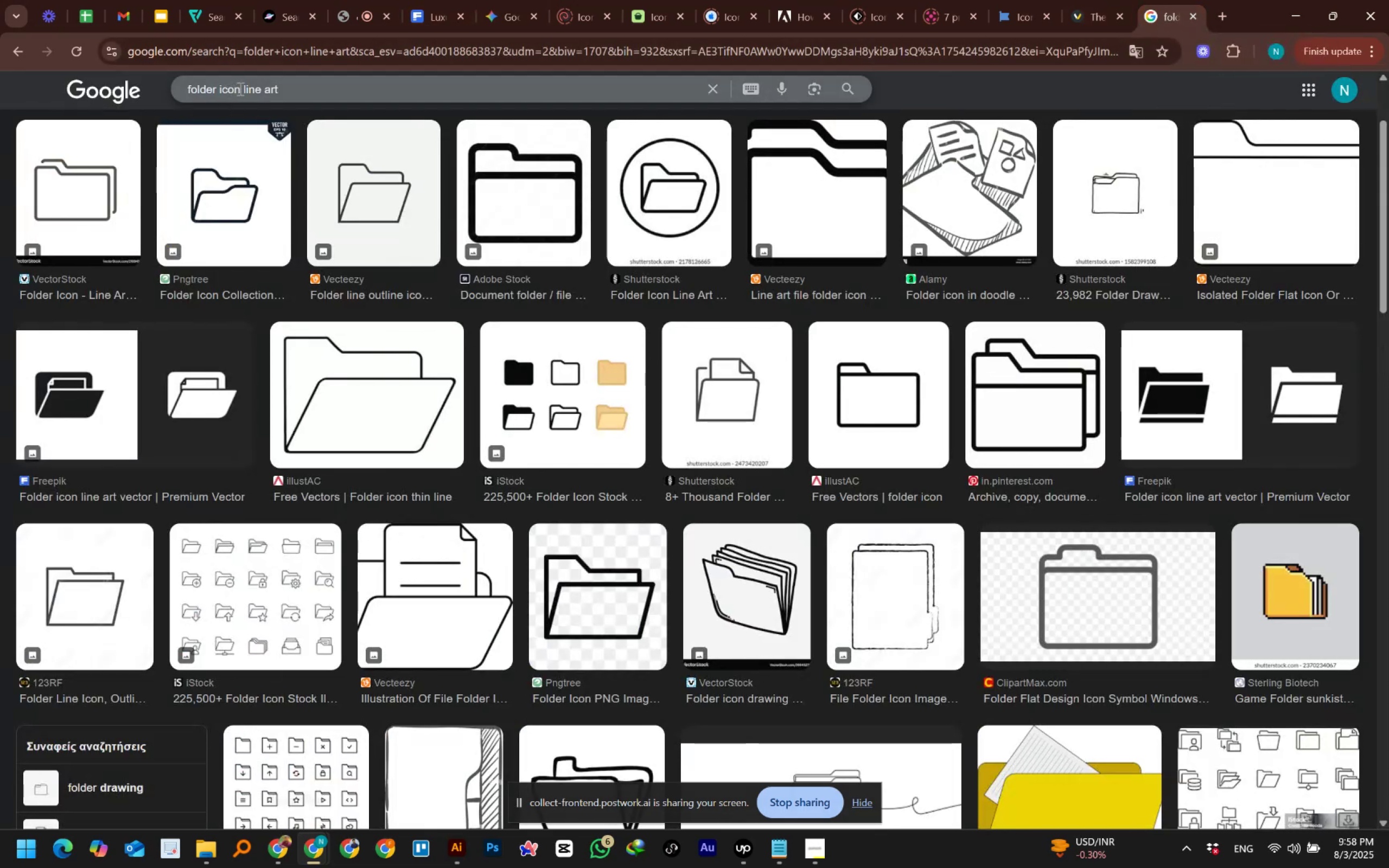 
left_click_drag(start_coordinate=[318, 86], to_coordinate=[152, 86])
 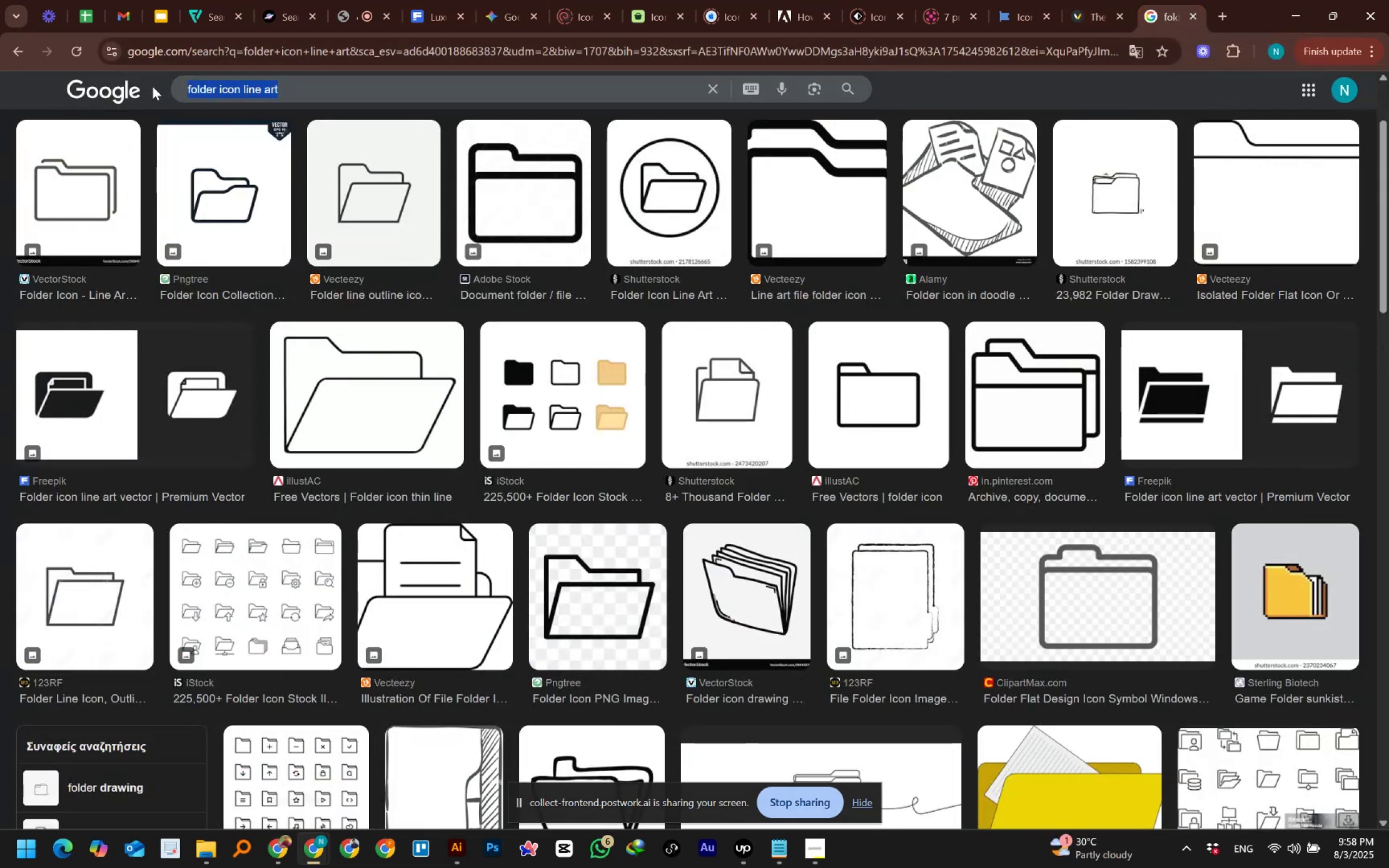 
type(graph icon)
 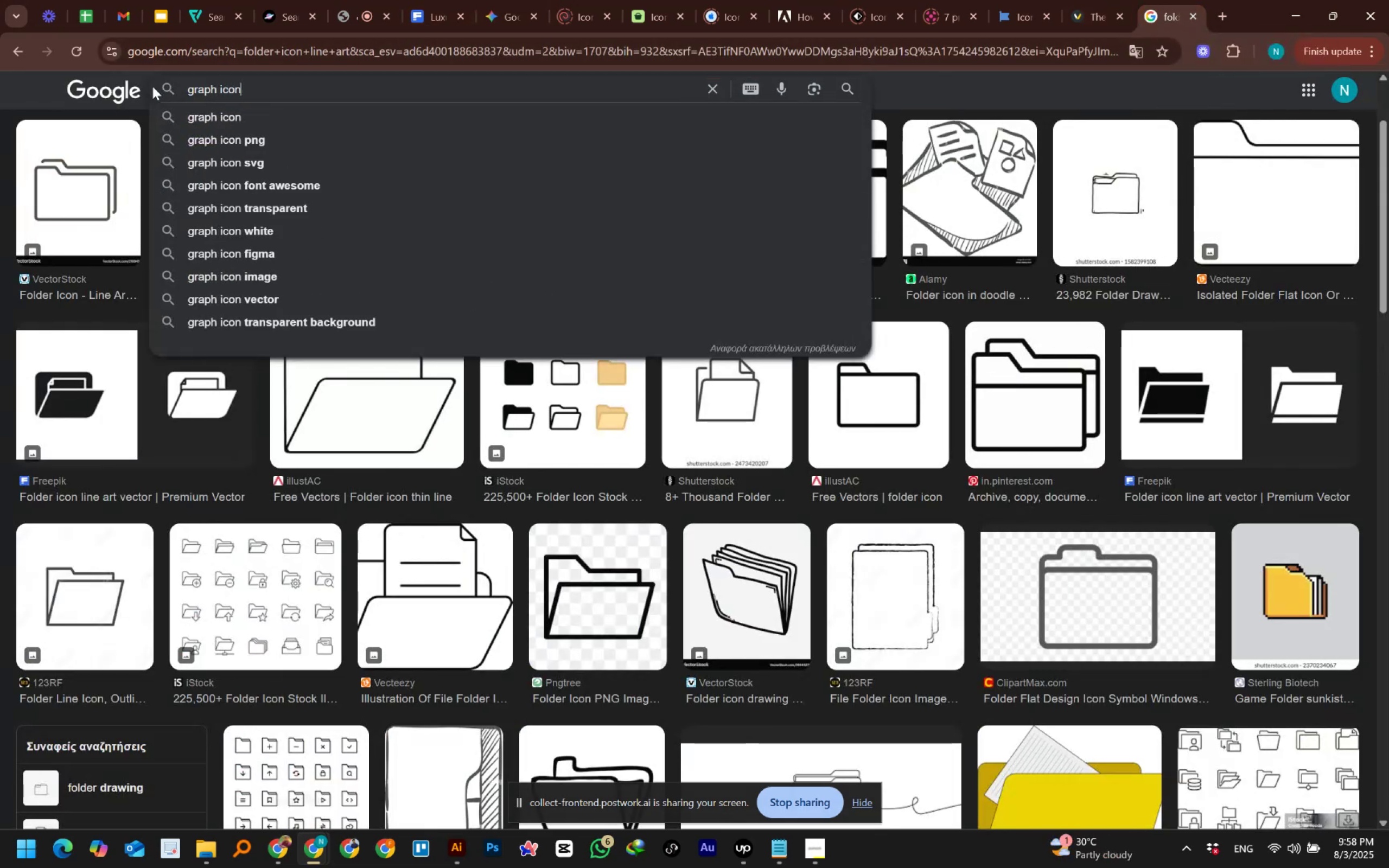 
key(Enter)
 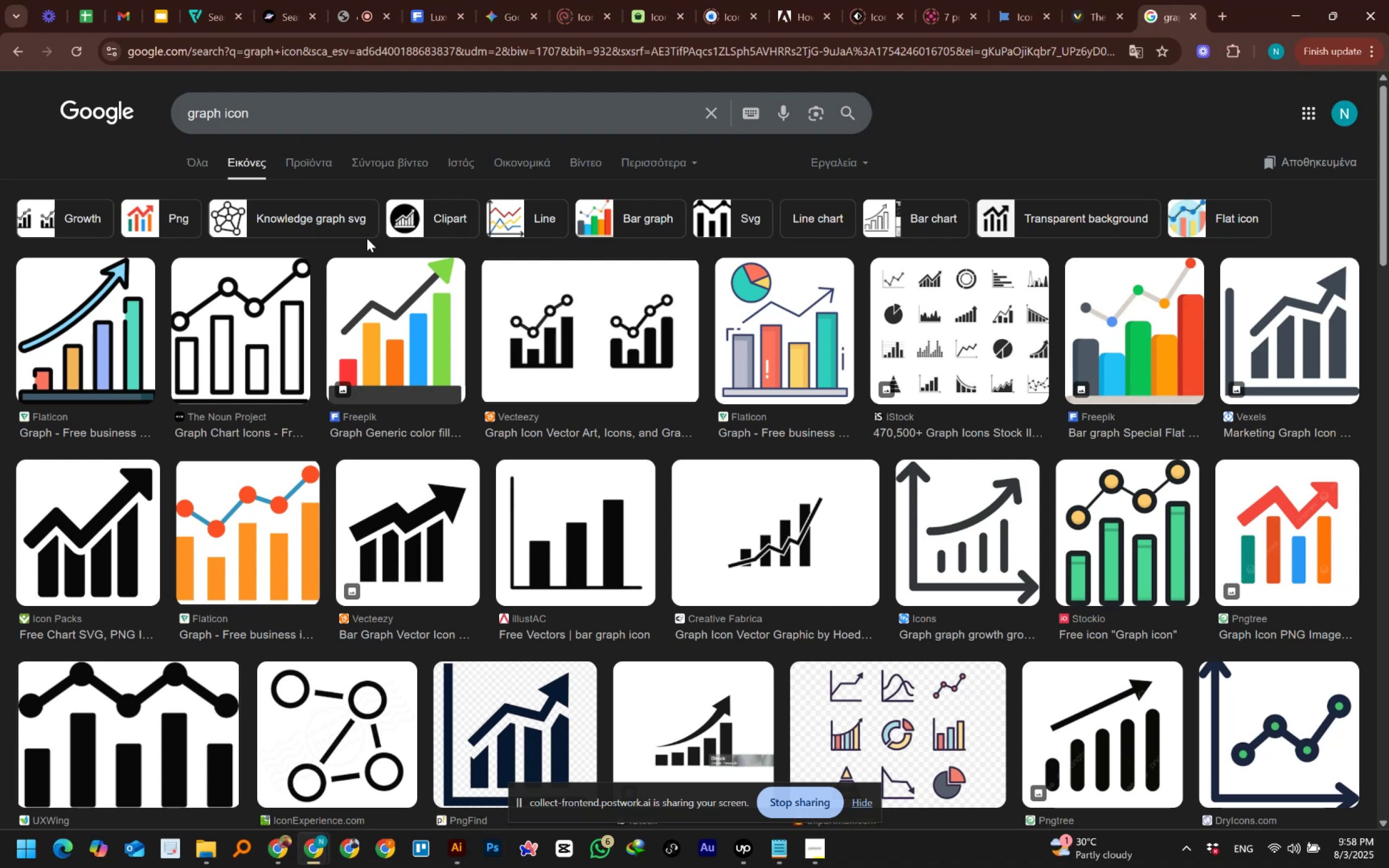 
wait(28.06)
 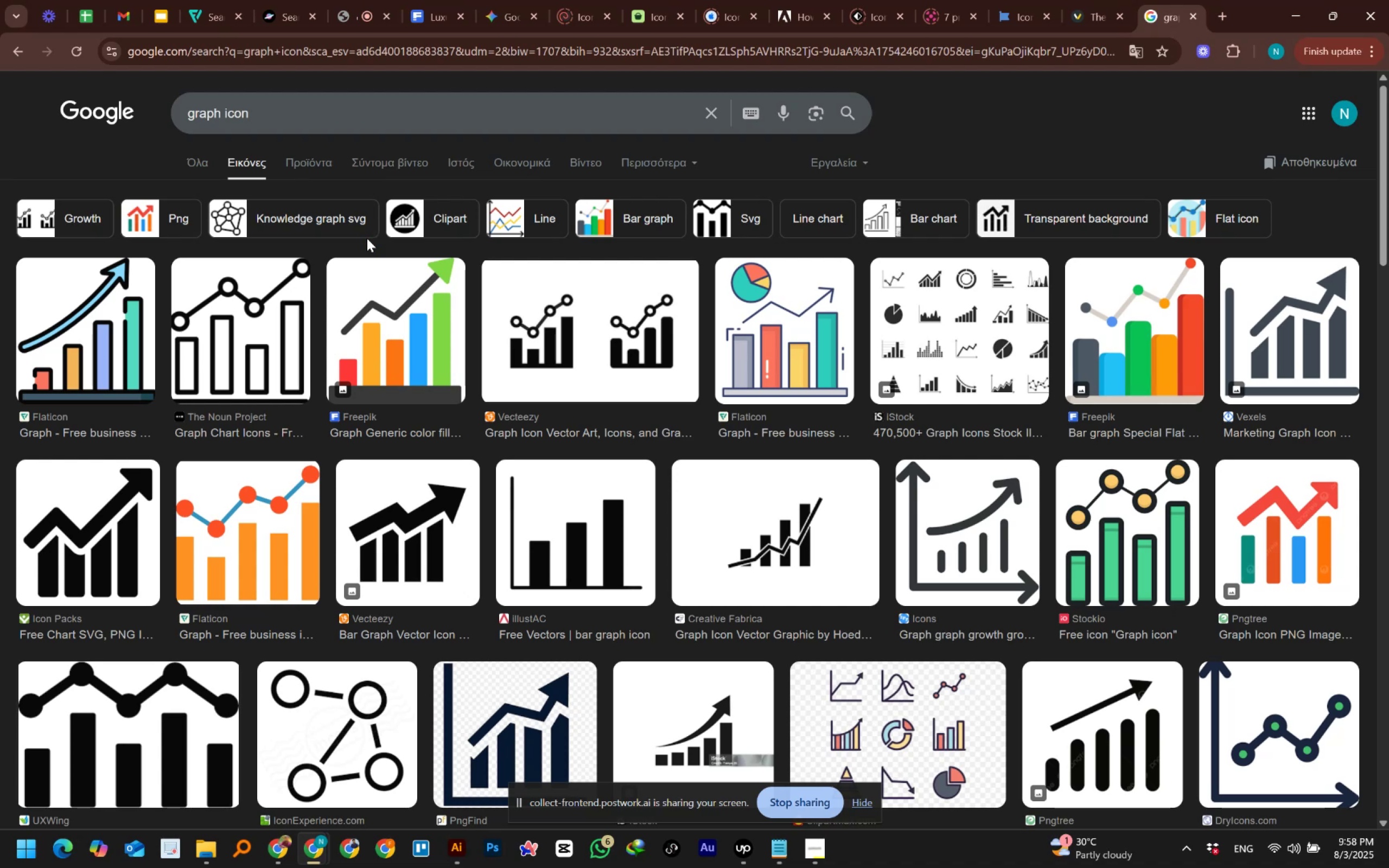 
scroll: coordinate [367, 238], scroll_direction: down, amount: 1.0
 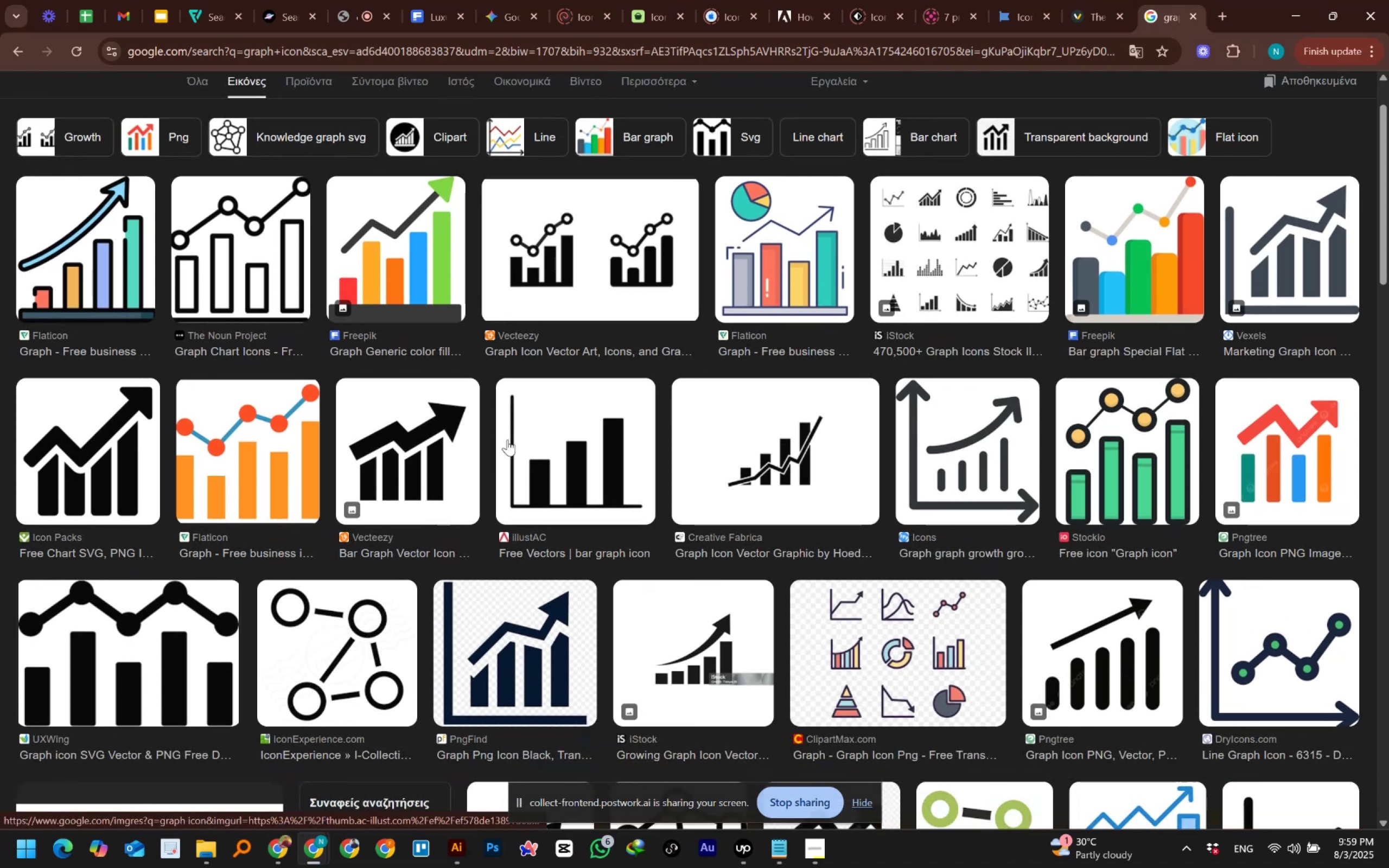 
wait(5.02)
 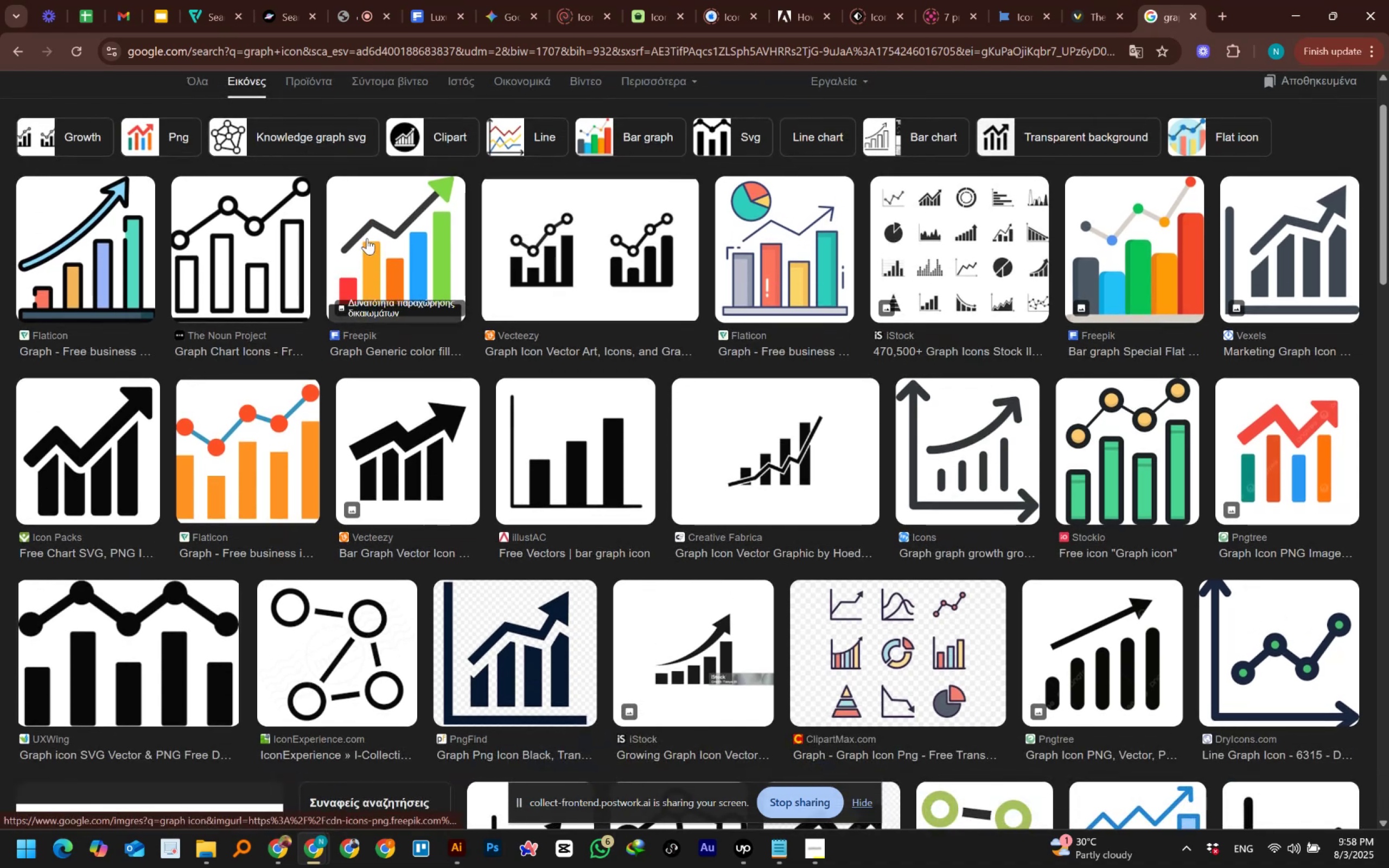 
scroll: coordinate [509, 454], scroll_direction: down, amount: 3.0
 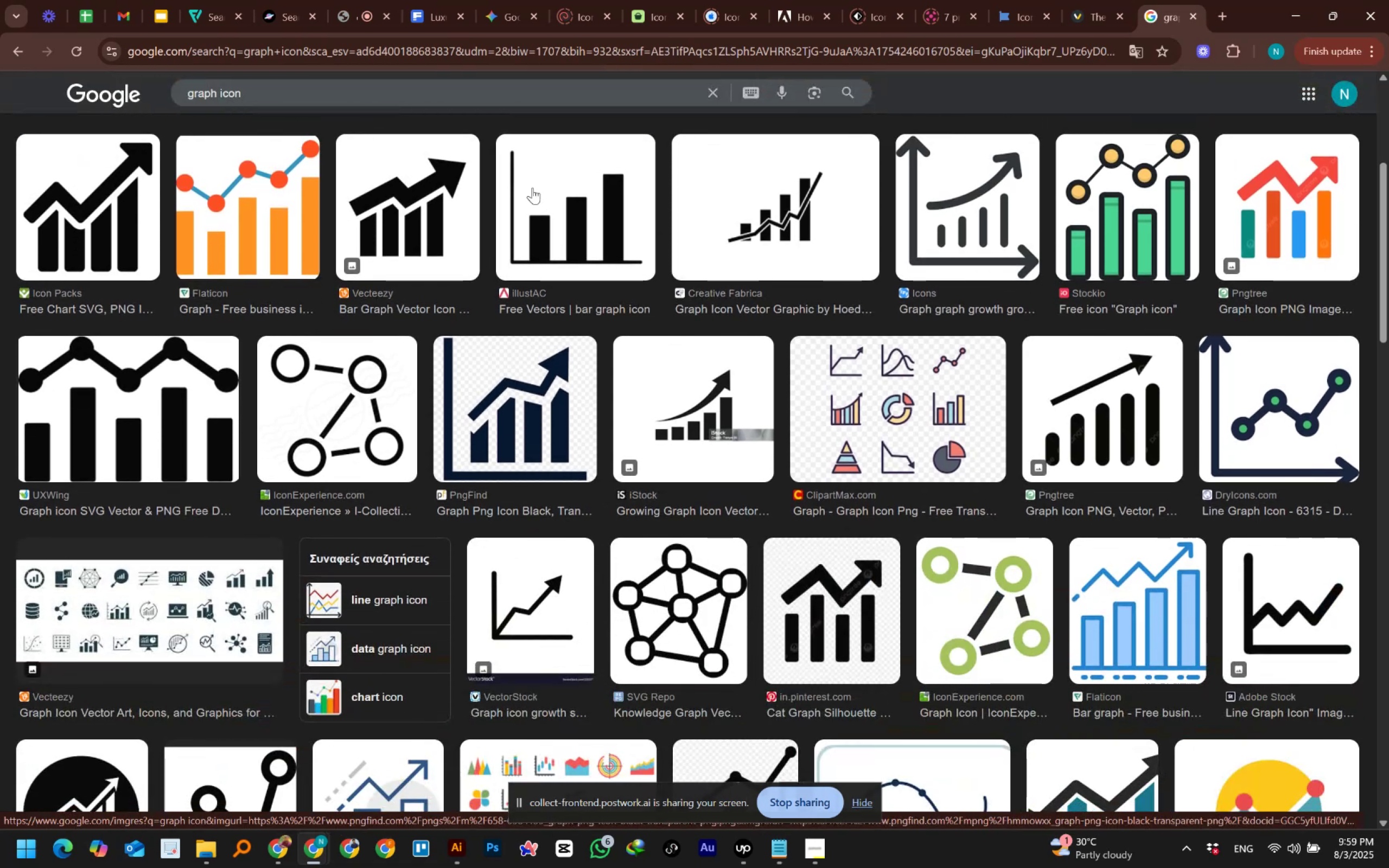 
left_click([518, 0])
 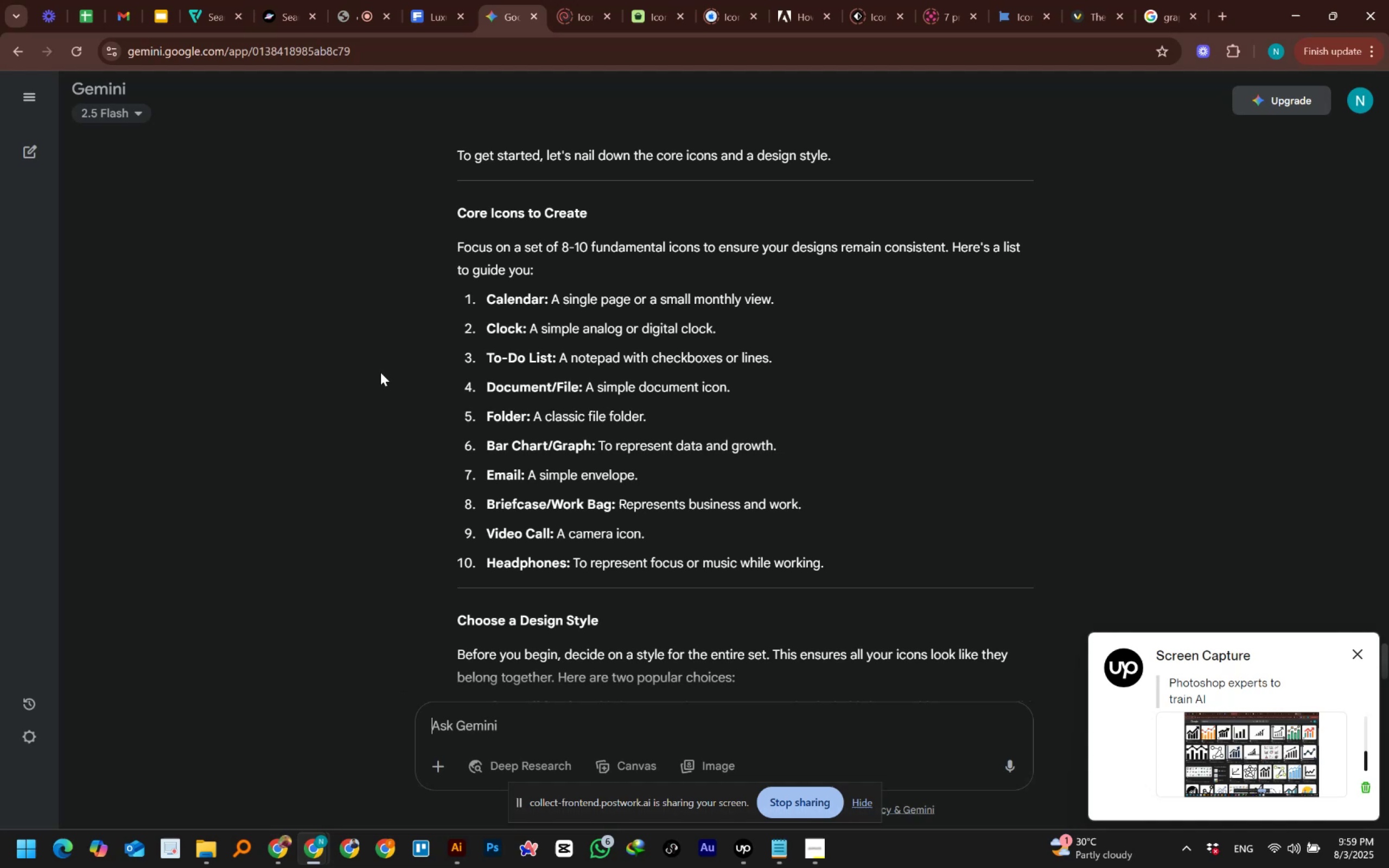 
wait(7.4)
 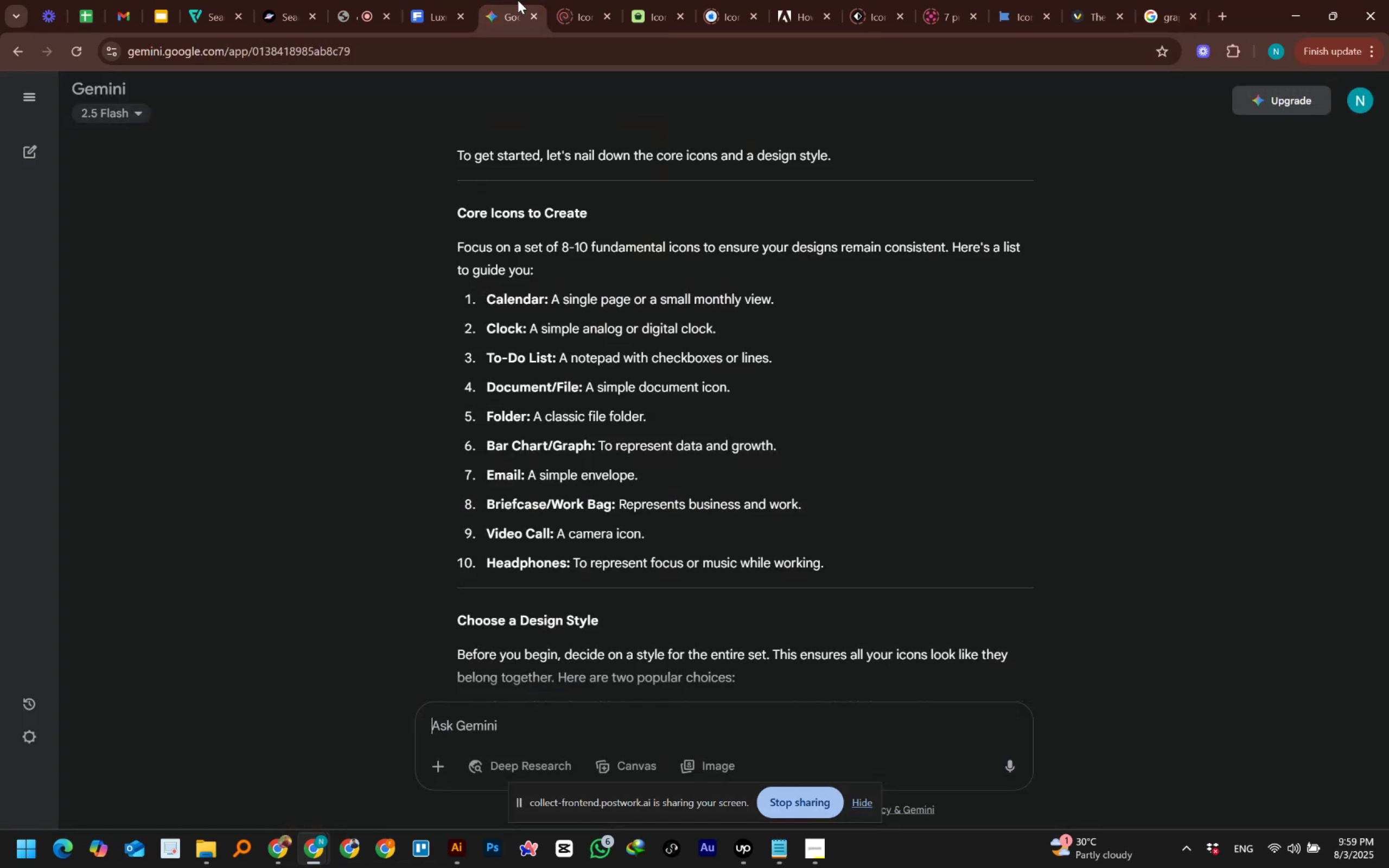 
left_click([1148, 10])
 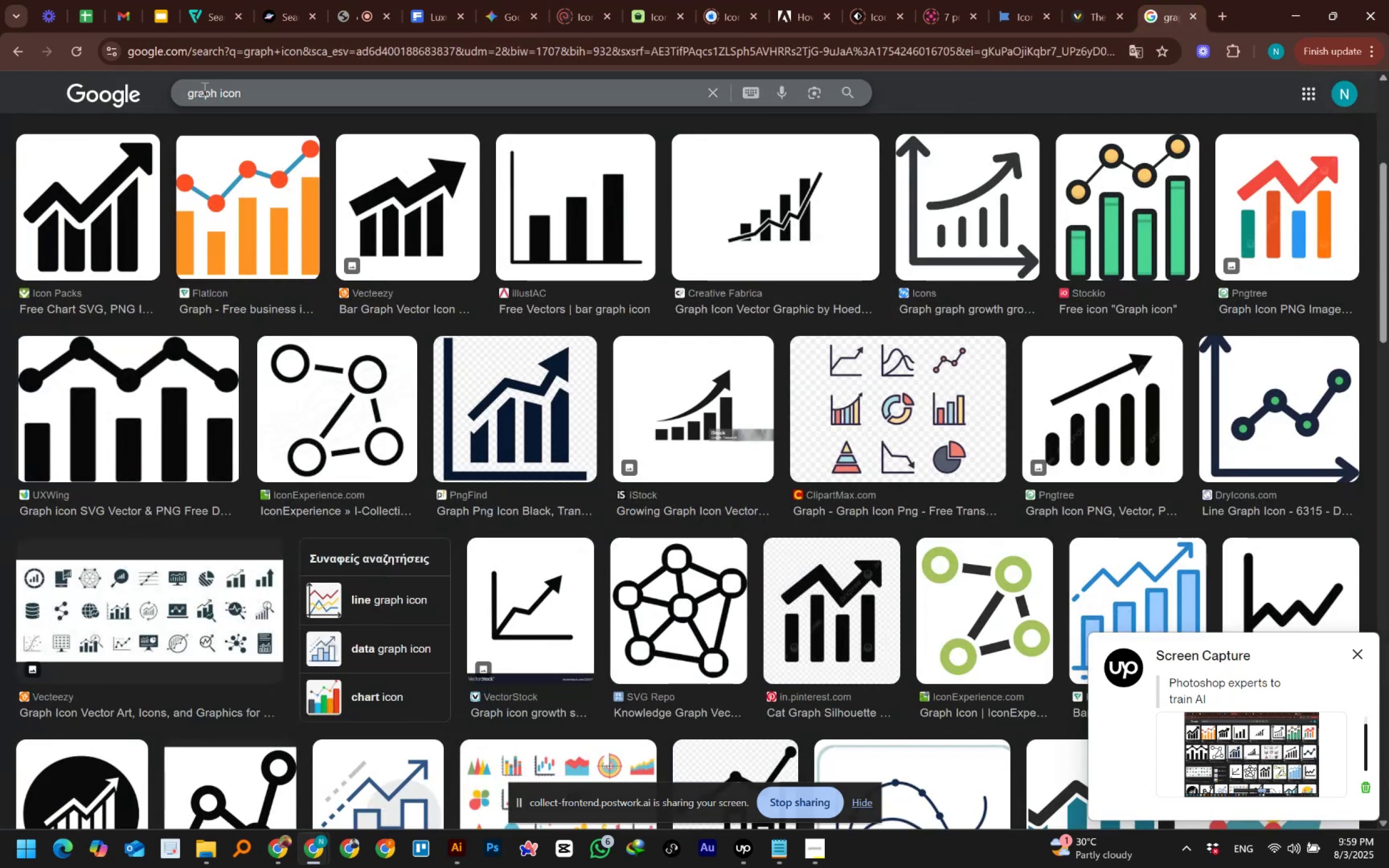 
left_click_drag(start_coordinate=[215, 95], to_coordinate=[182, 102])
 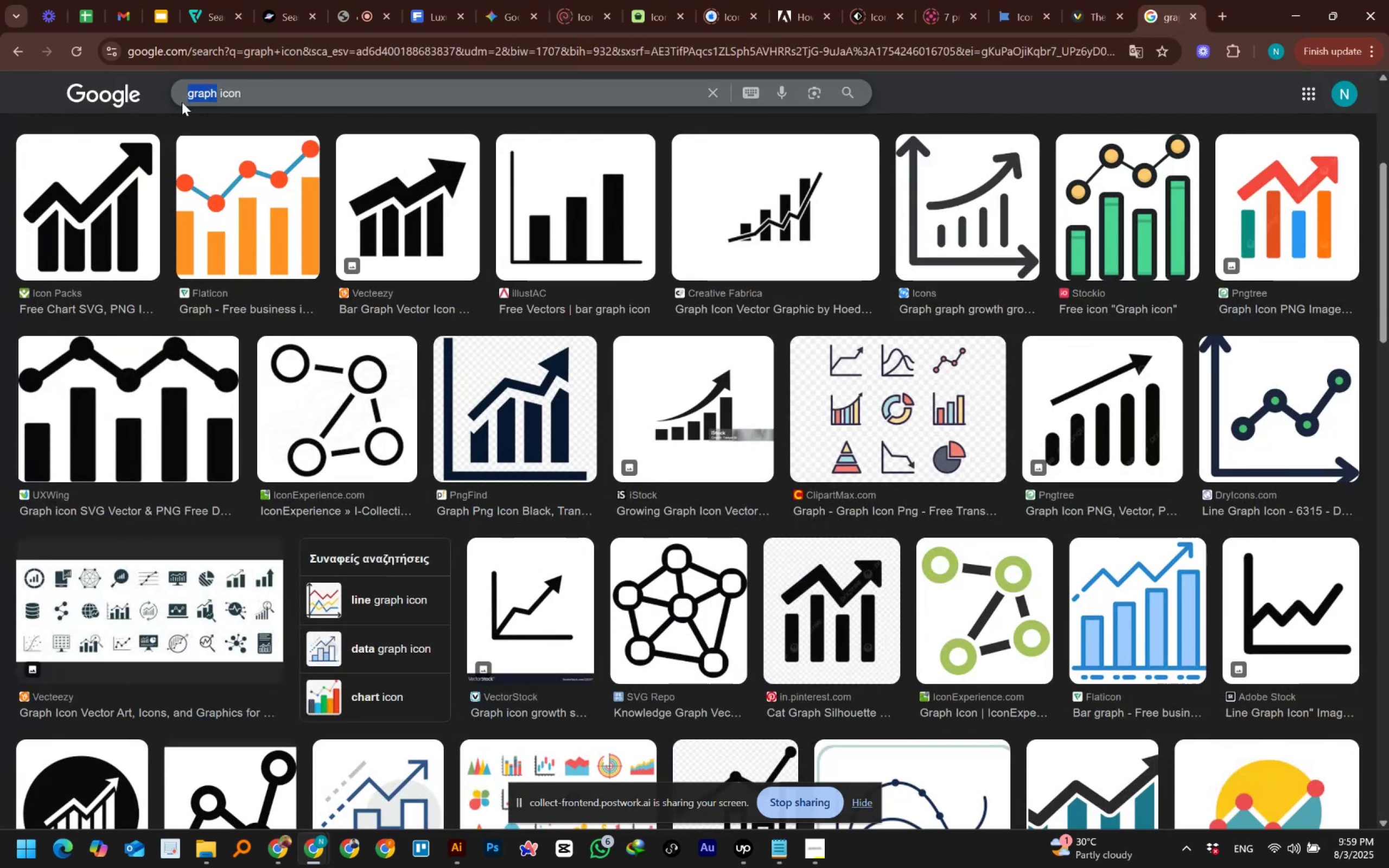 
type(bar chart)
 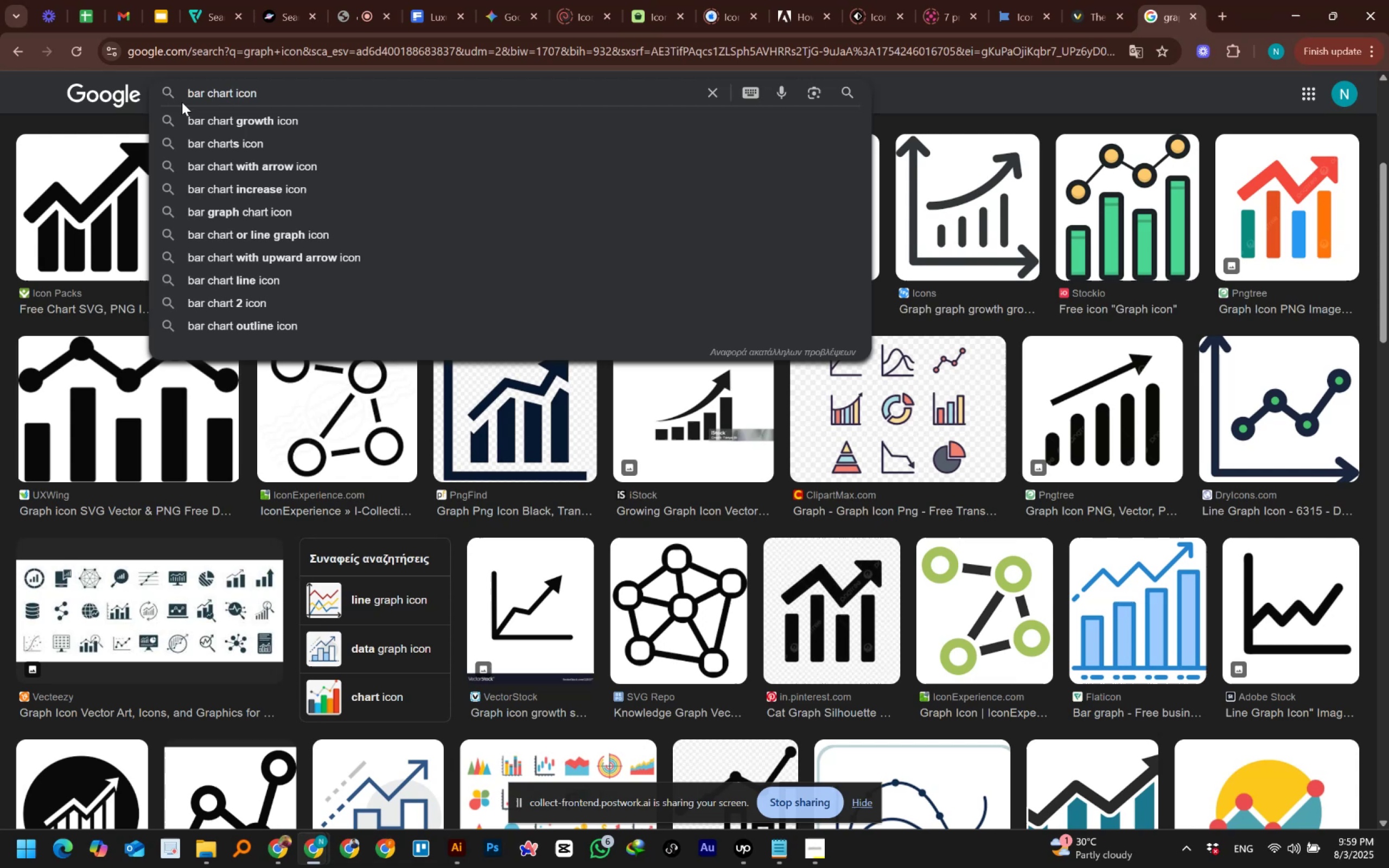 
key(Enter)
 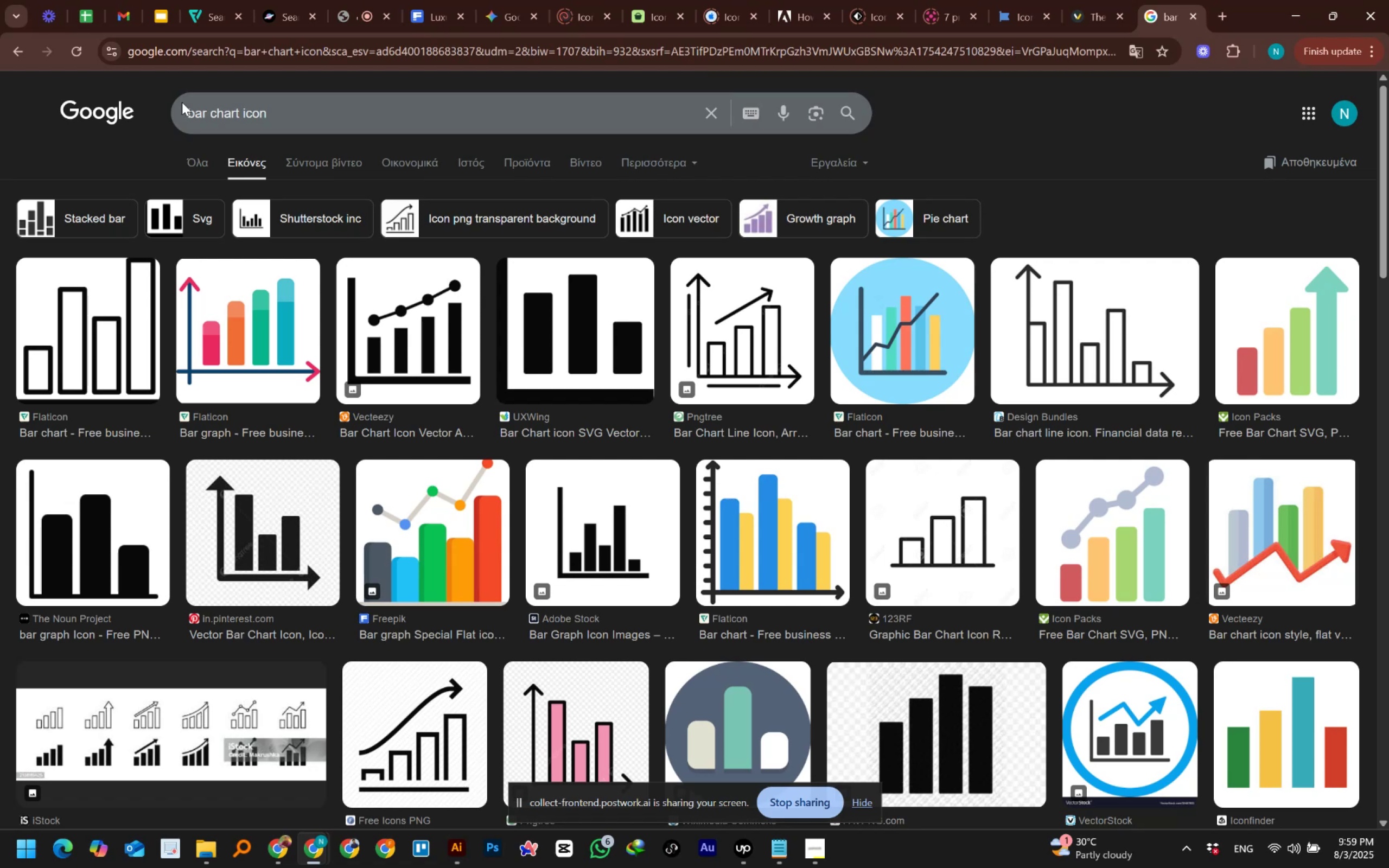 
wait(27.21)
 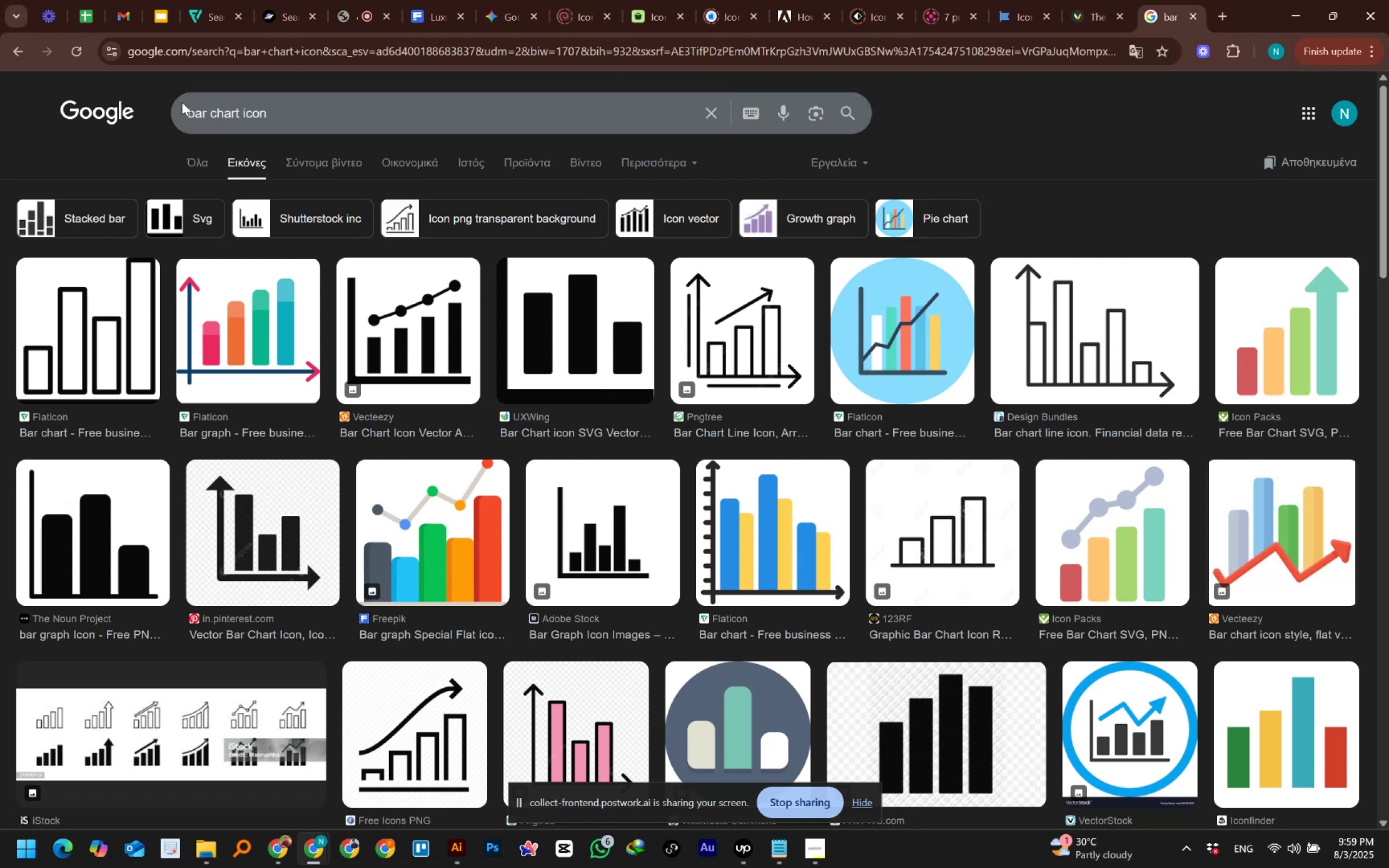 
left_click([5, 41])
 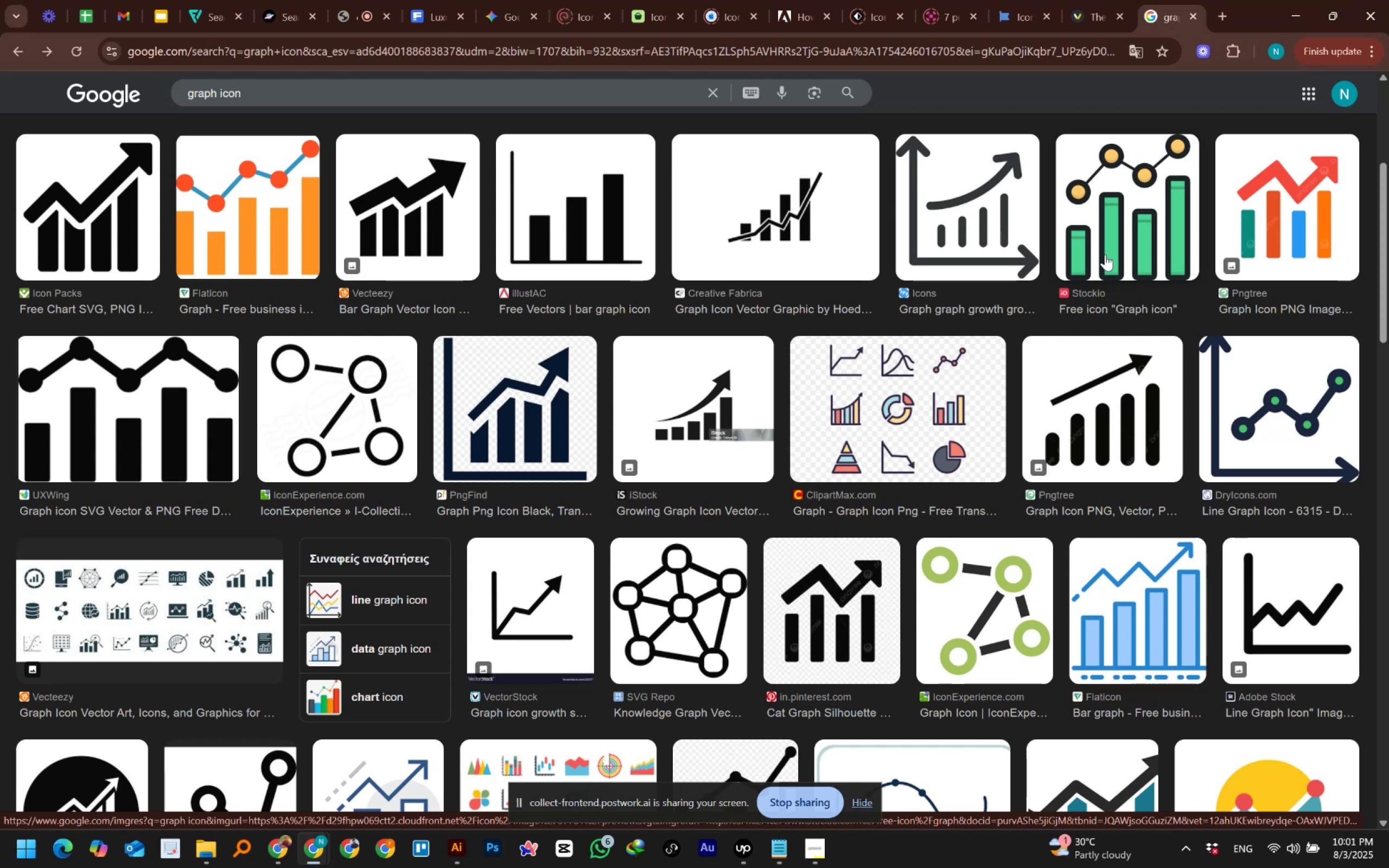 
wait(80.04)
 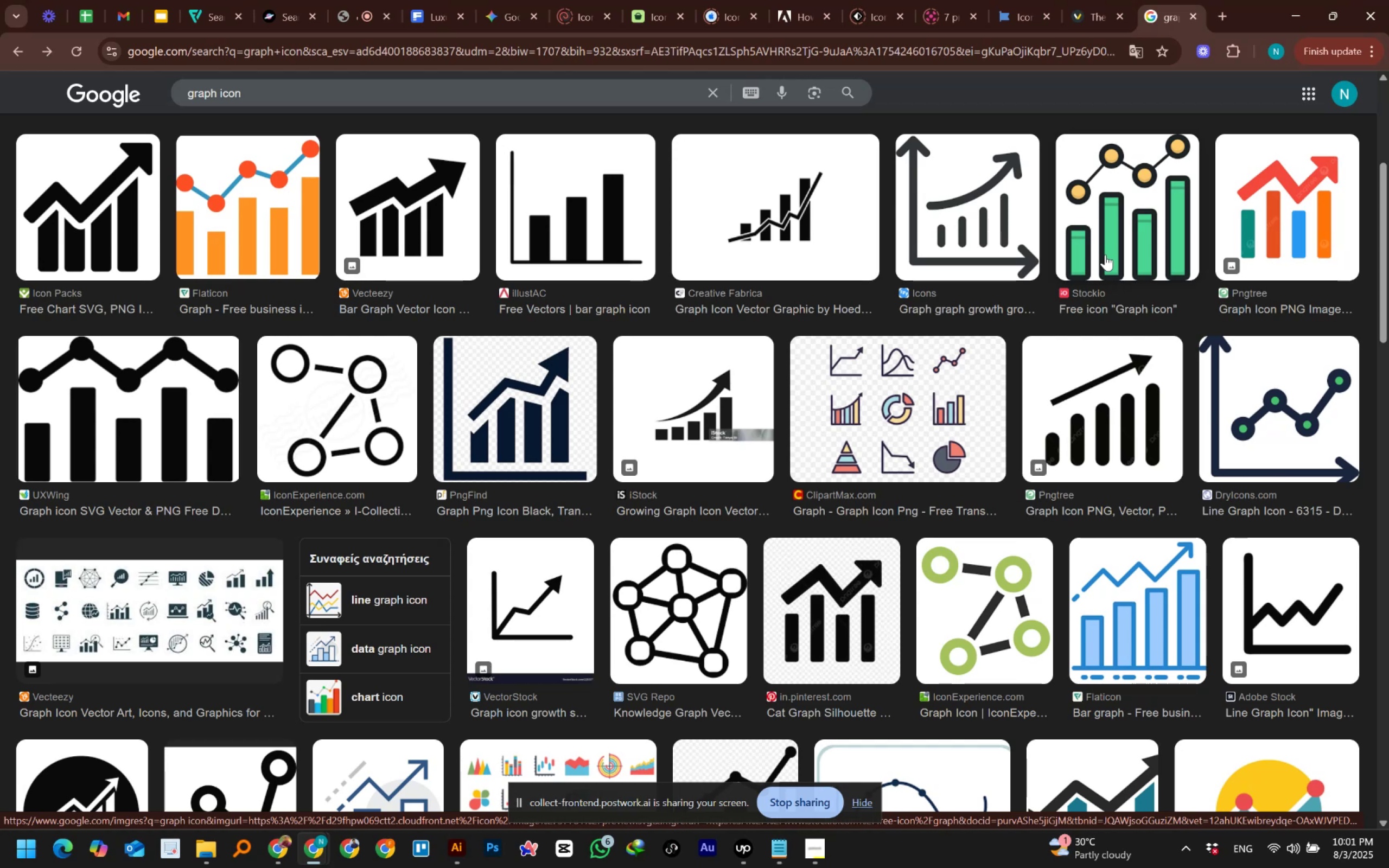 
key(PrintScreen)
 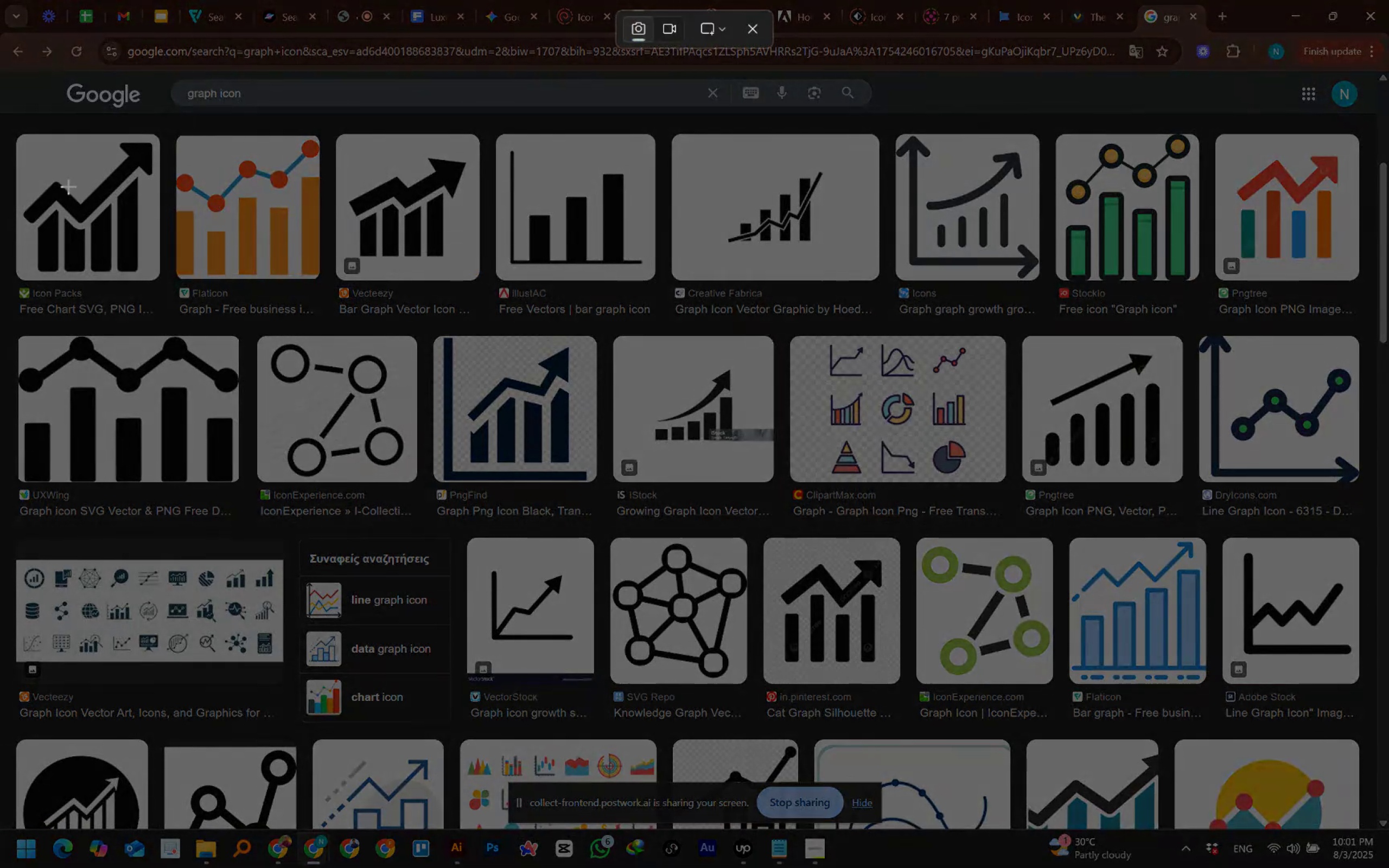 
left_click_drag(start_coordinate=[3, 118], to_coordinate=[1375, 827])
 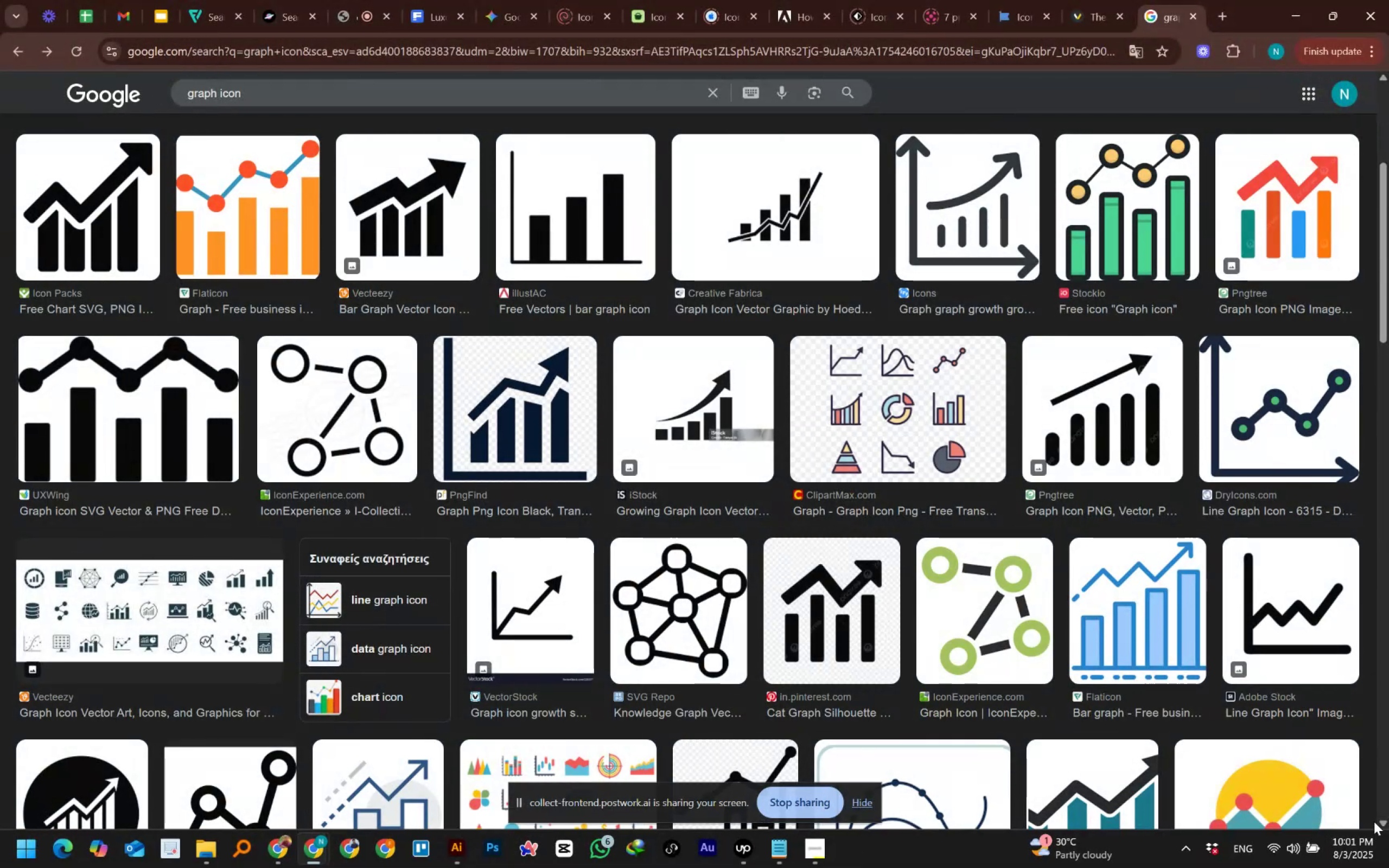 
key(Alt+Tab)
 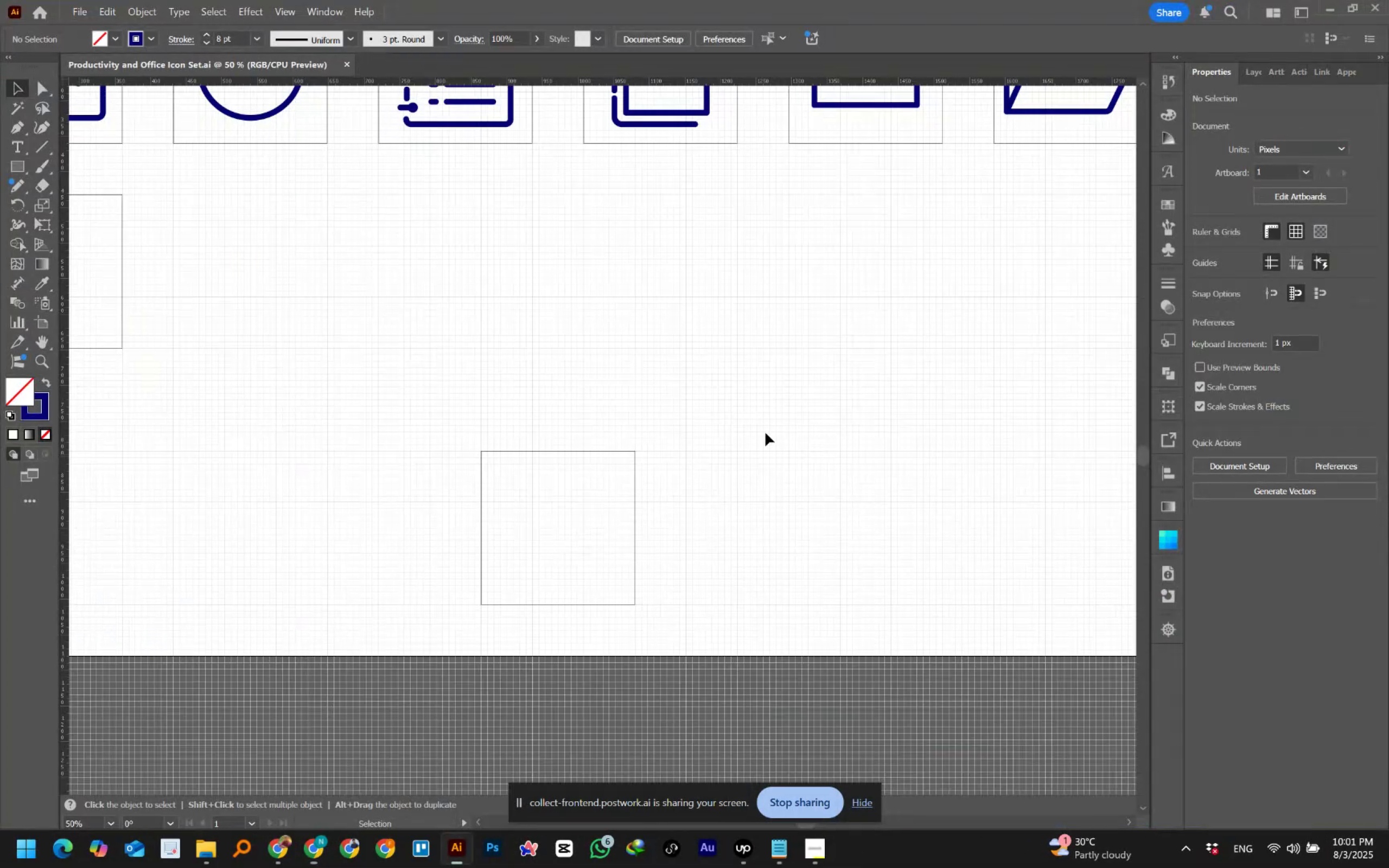 
left_click([694, 354])
 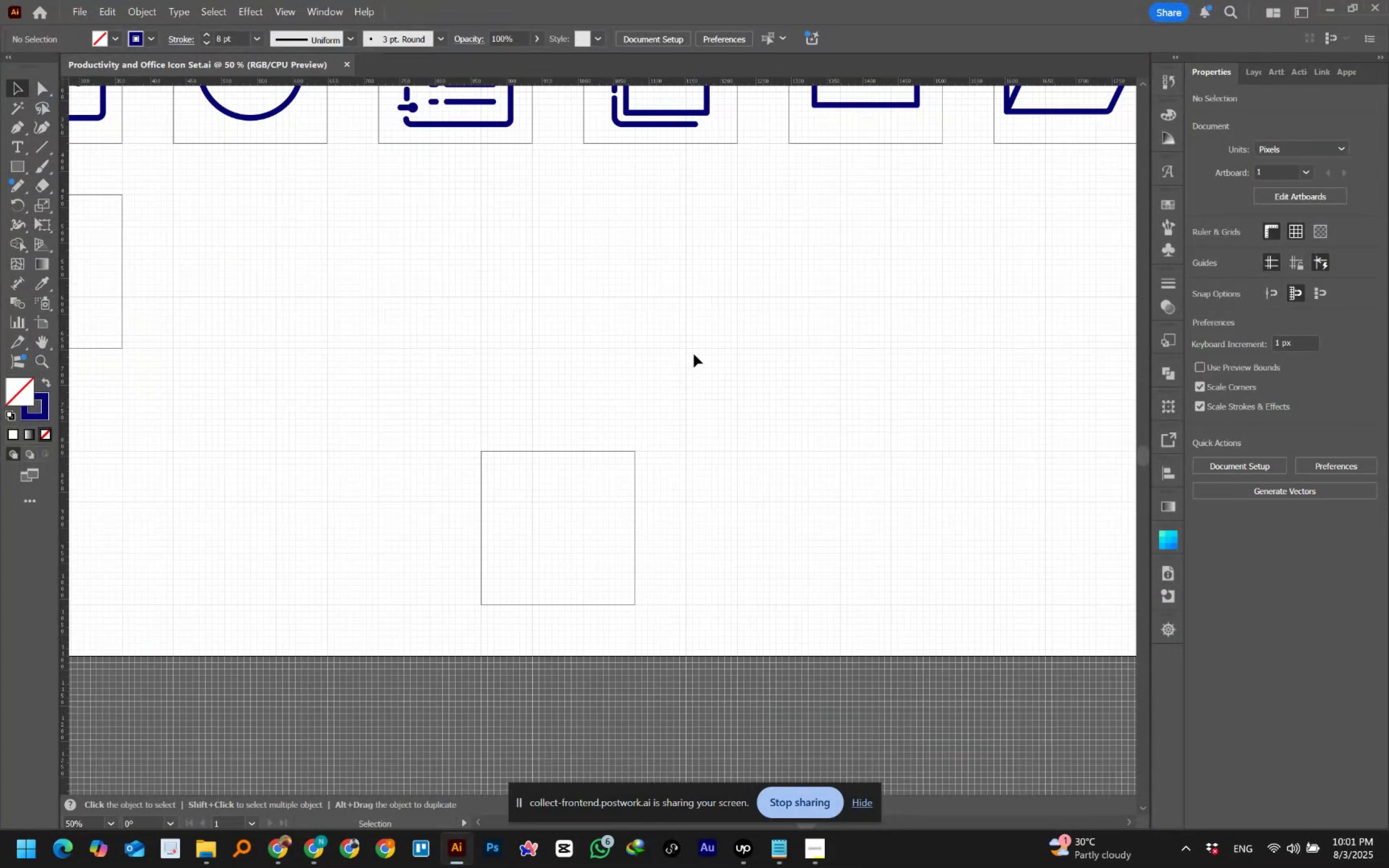 
key(Control+V)
 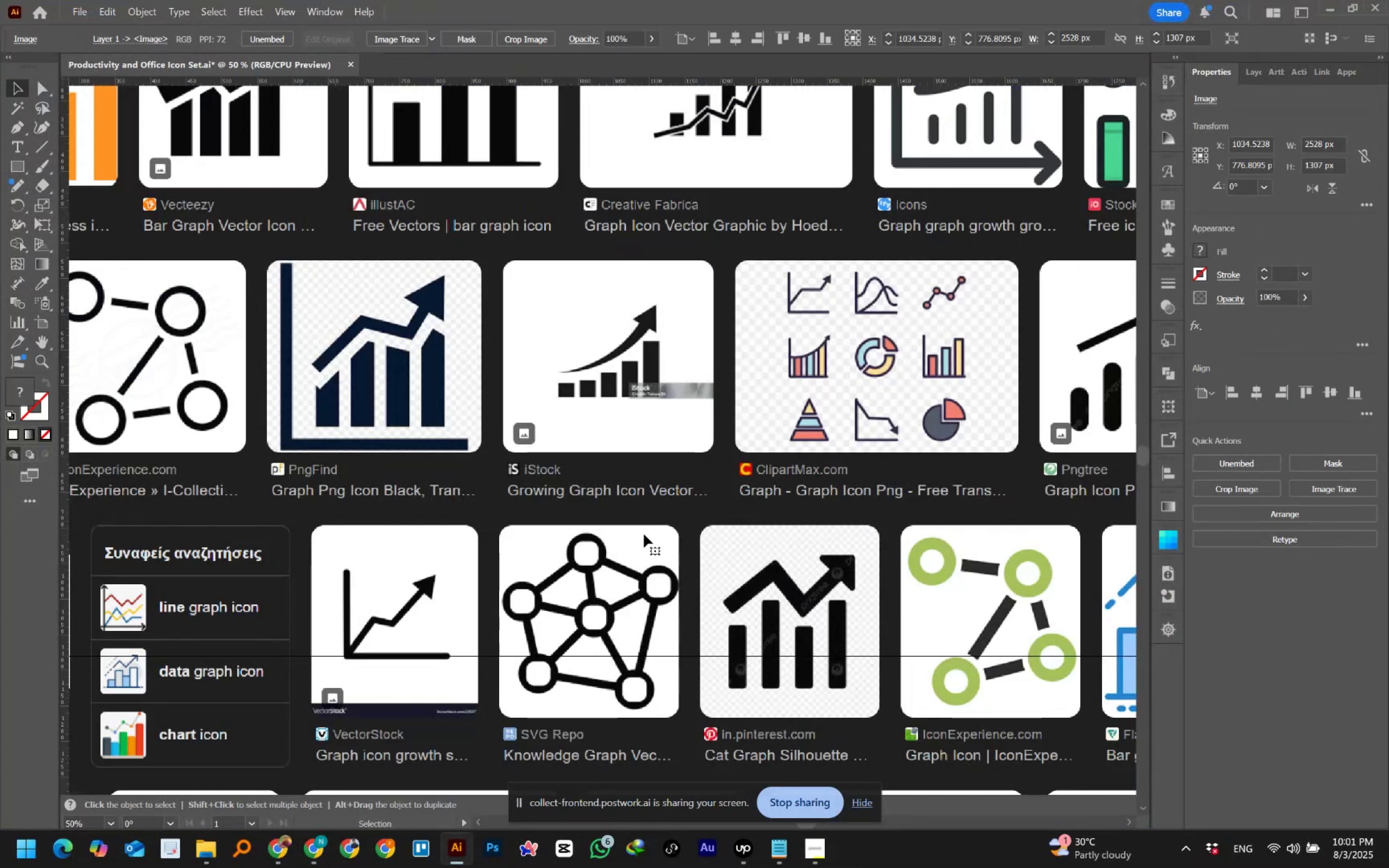 
hold_key(key=AltLeft, duration=0.79)
scroll: coordinate [615, 583], scroll_direction: down, amount: 6.0
 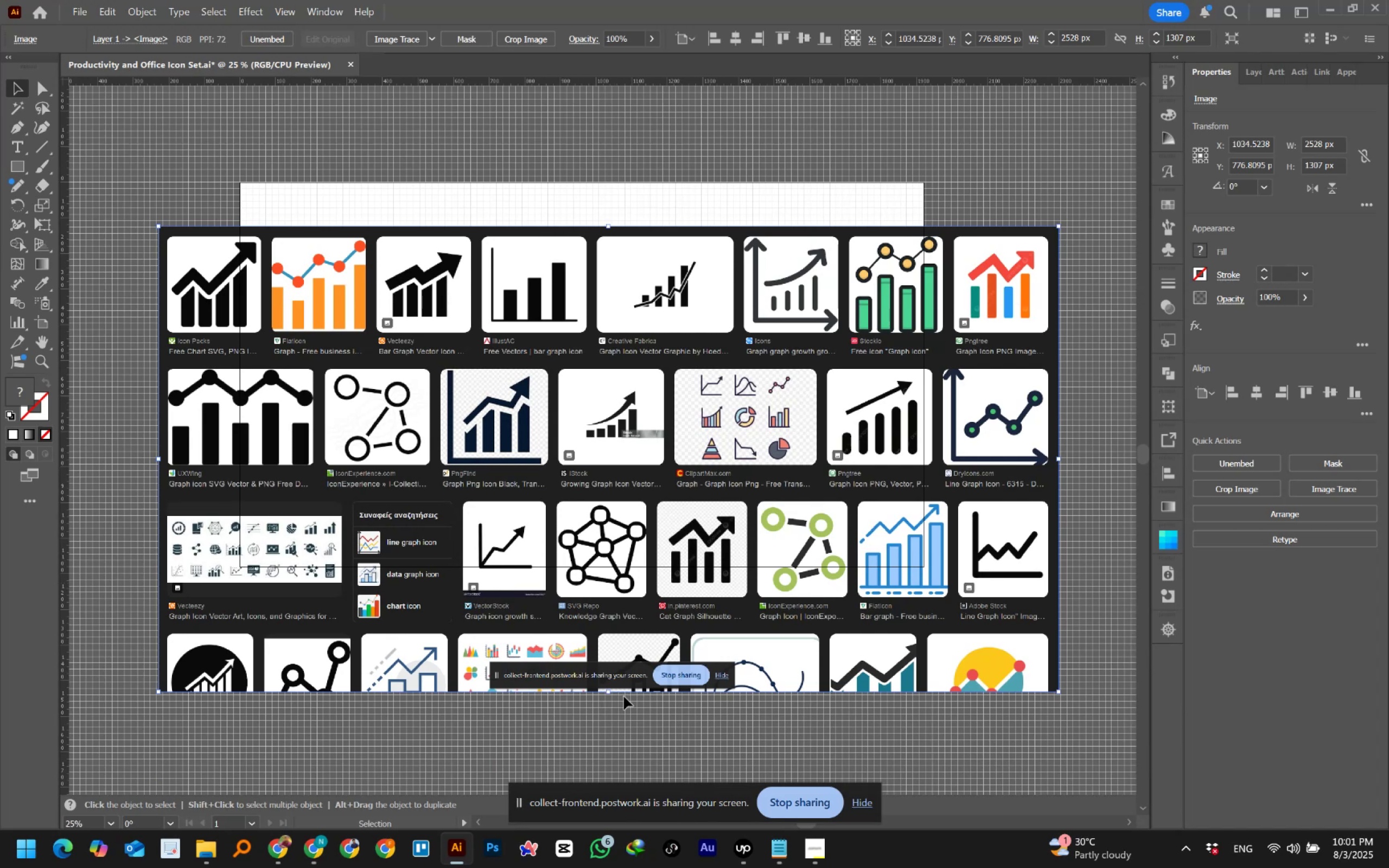 
double_click([651, 576])
 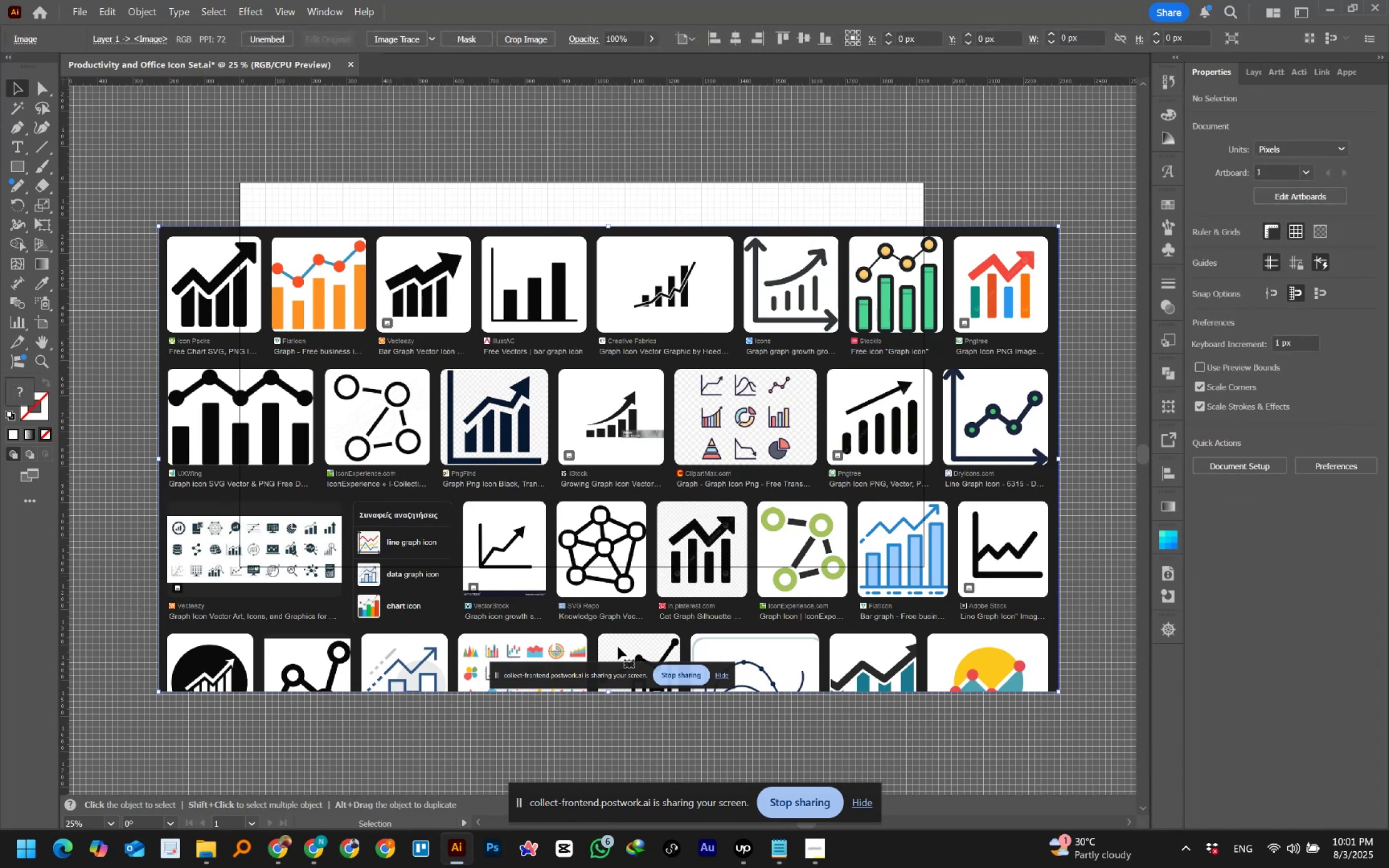 
hold_key(key=ShiftLeft, duration=1.53)
left_click_drag(start_coordinate=[609, 691], to_coordinate=[609, 465])
 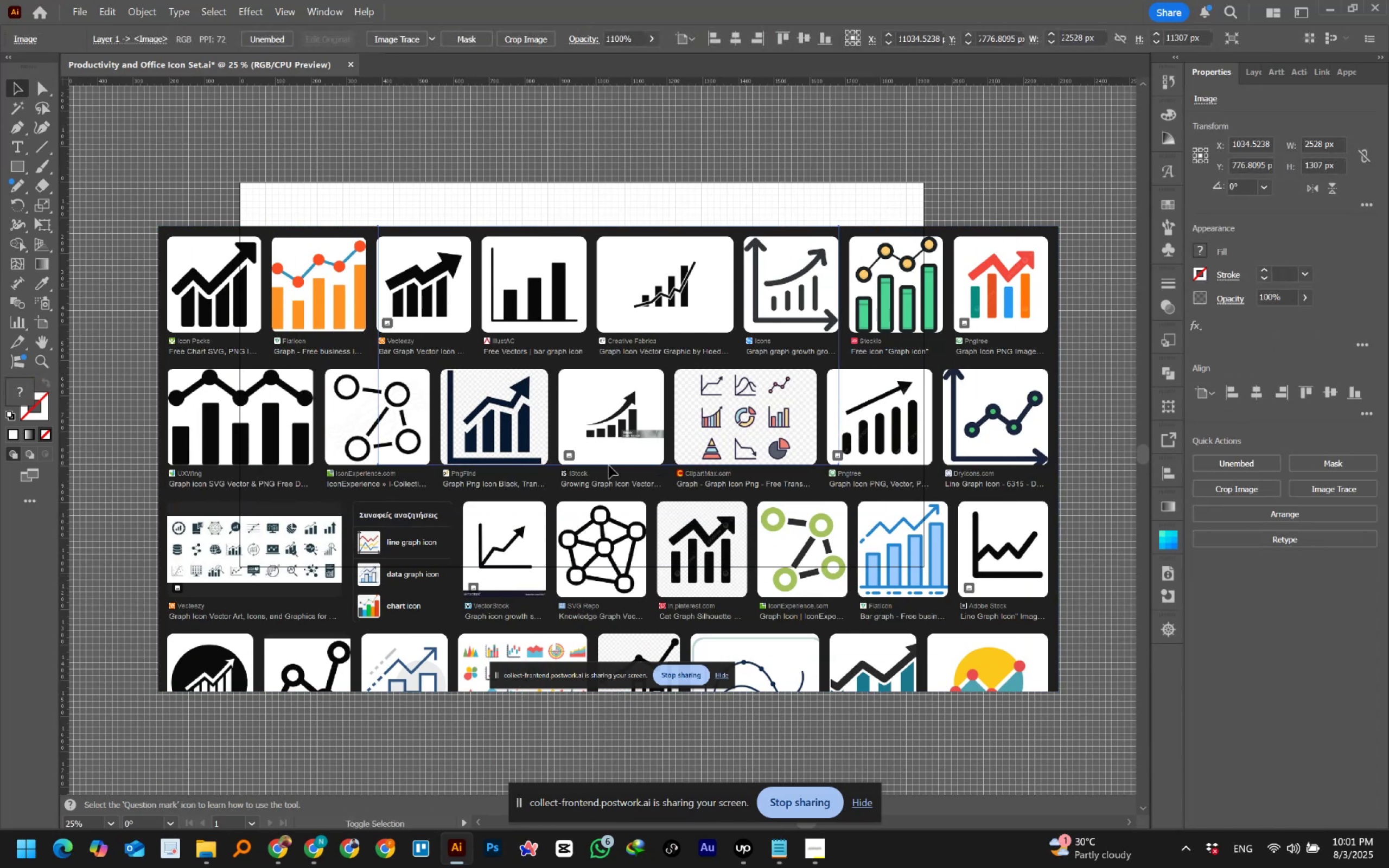 
hold_key(key=ShiftLeft, duration=0.75)
 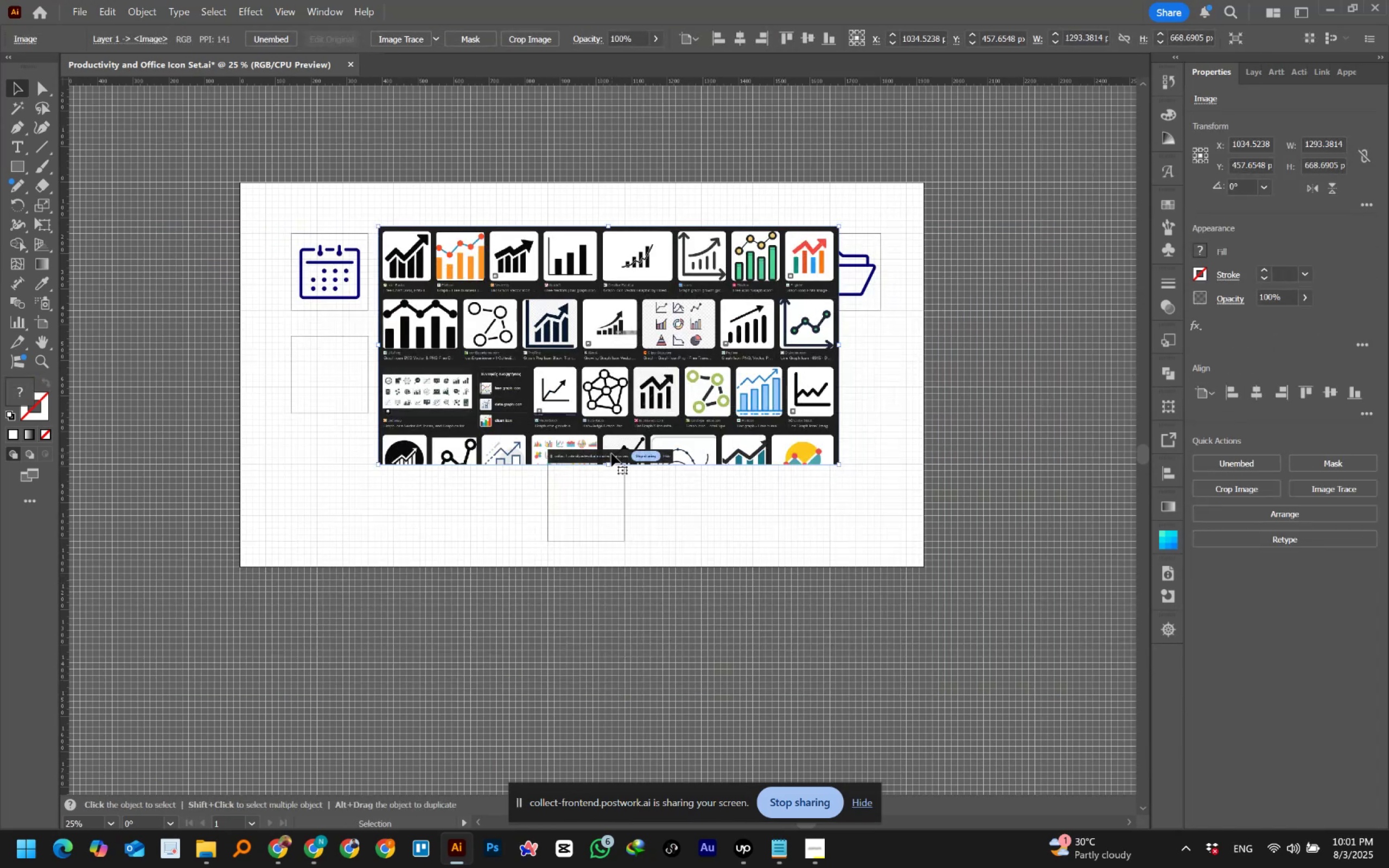 
left_click_drag(start_coordinate=[611, 454], to_coordinate=[612, 431])
 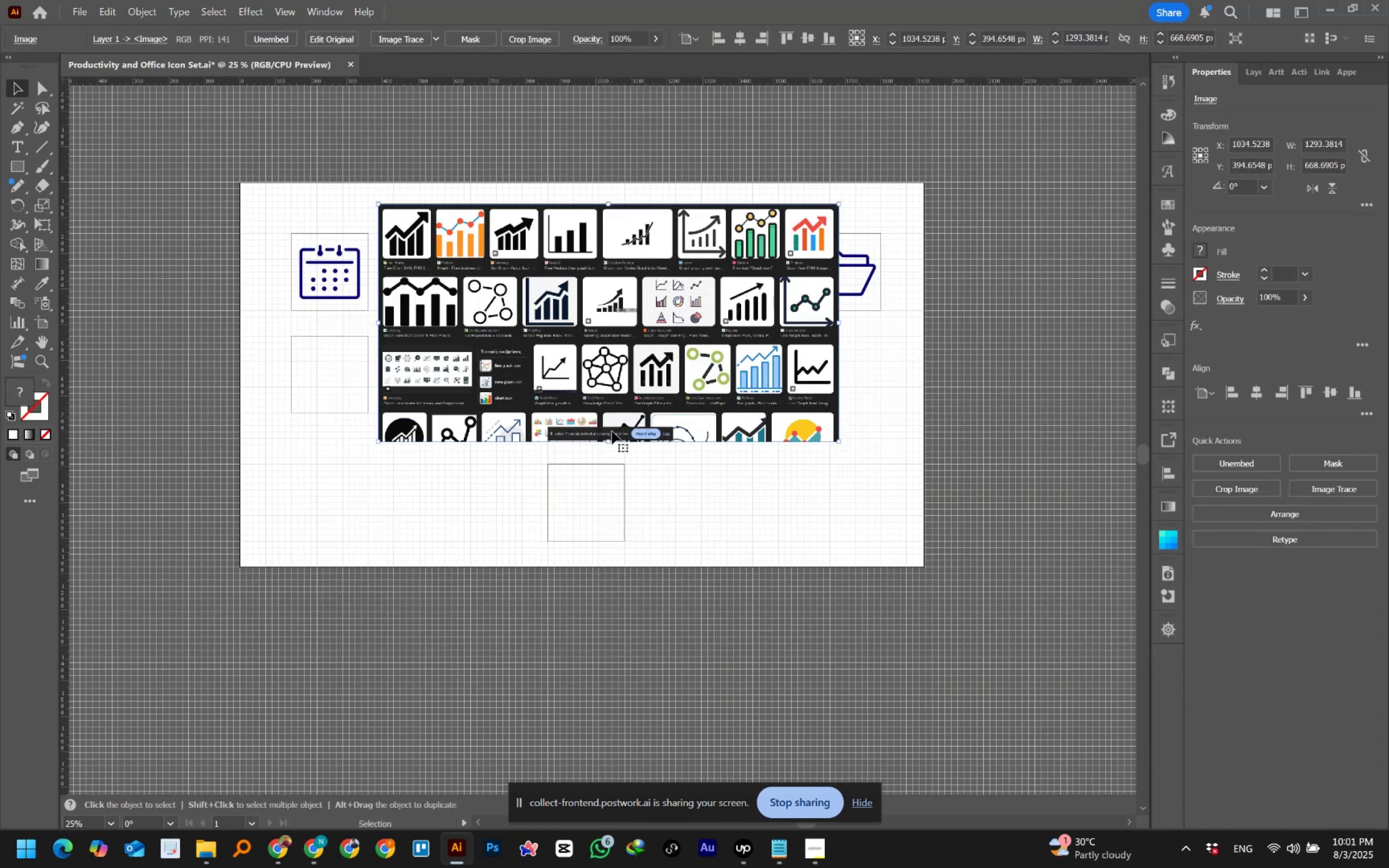 
hold_key(key=ShiftLeft, duration=0.61)
 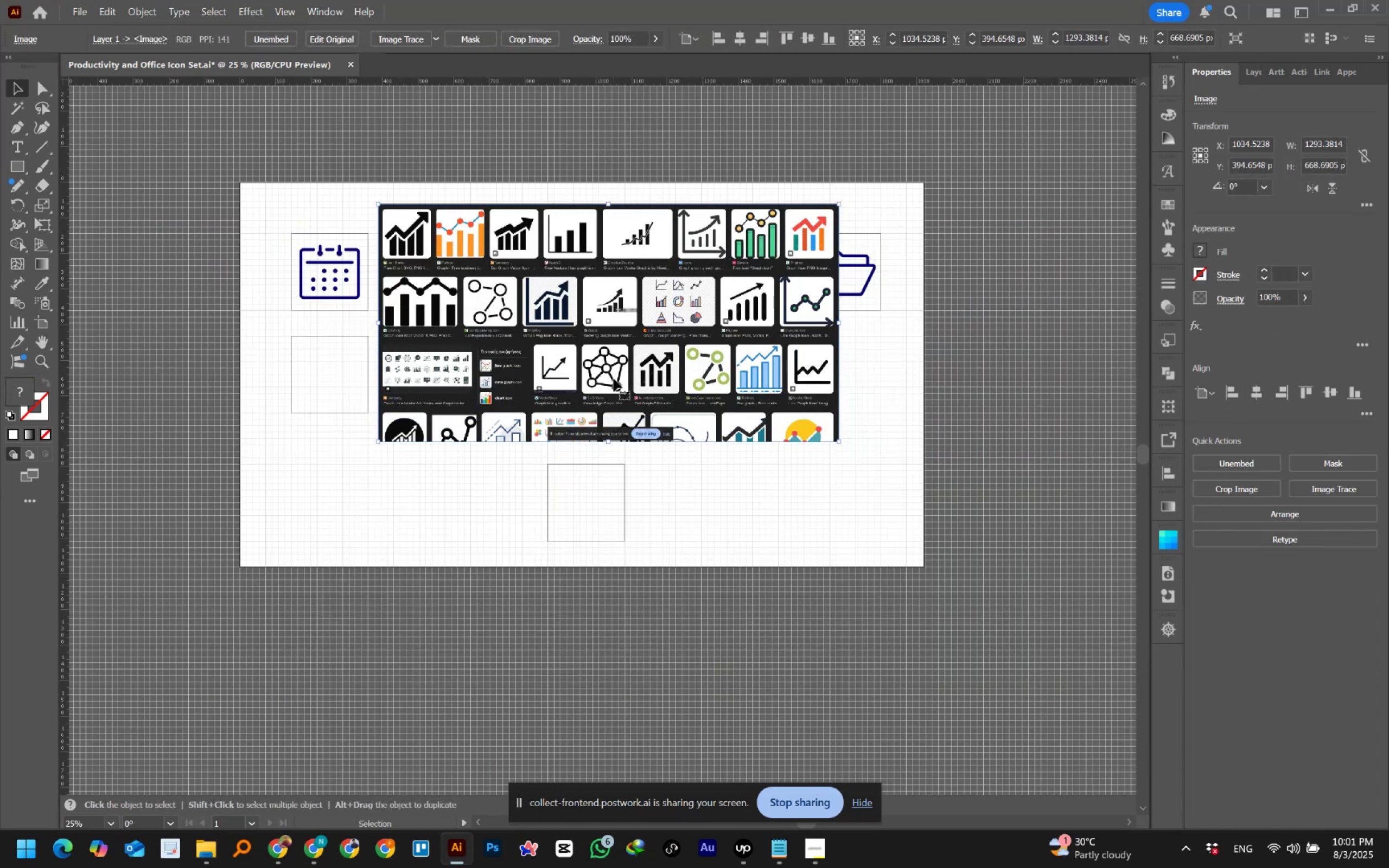 
hold_key(key=AltLeft, duration=0.79)
scroll: coordinate [620, 340], scroll_direction: up, amount: 1.0
 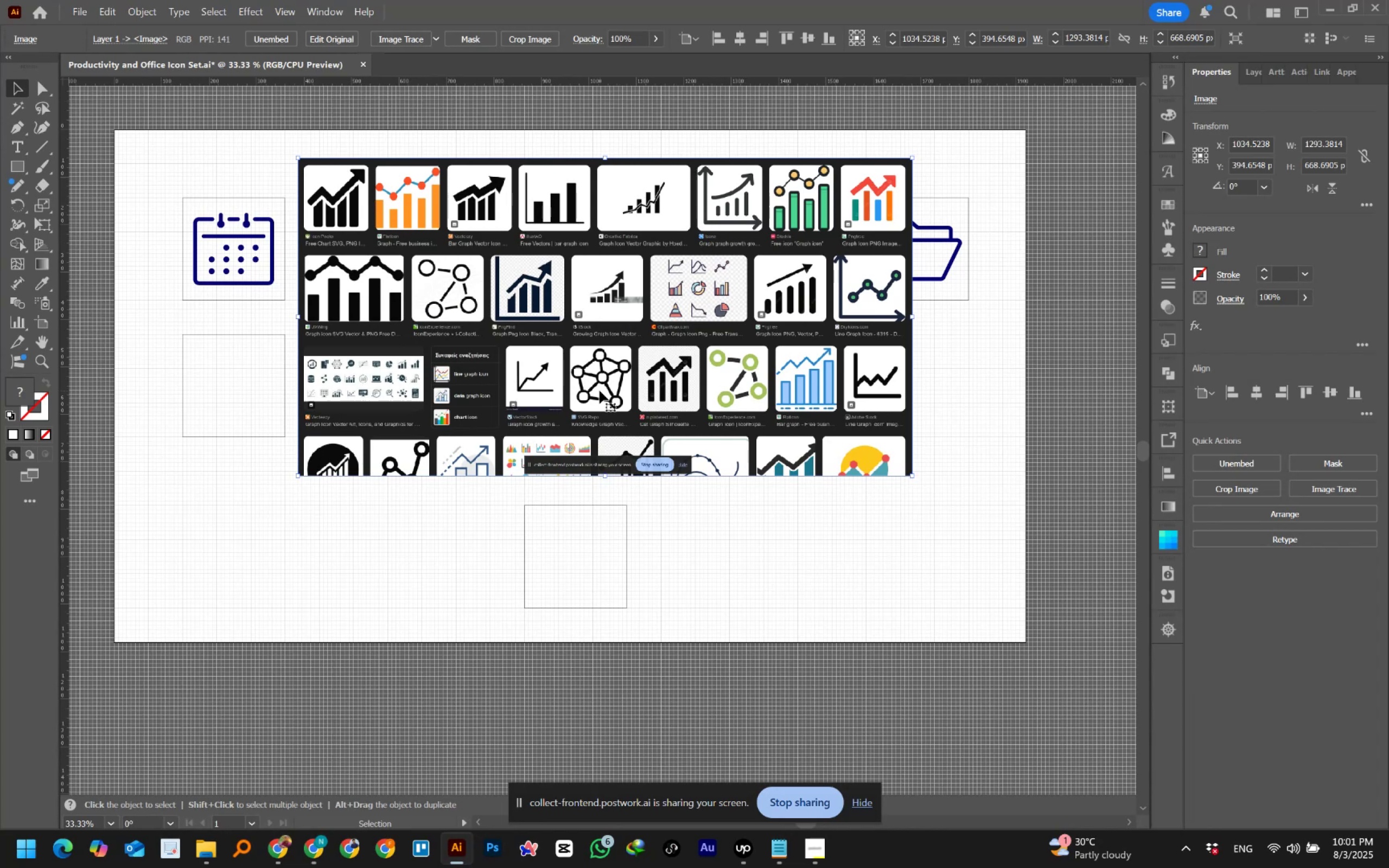 
wait(16.07)
 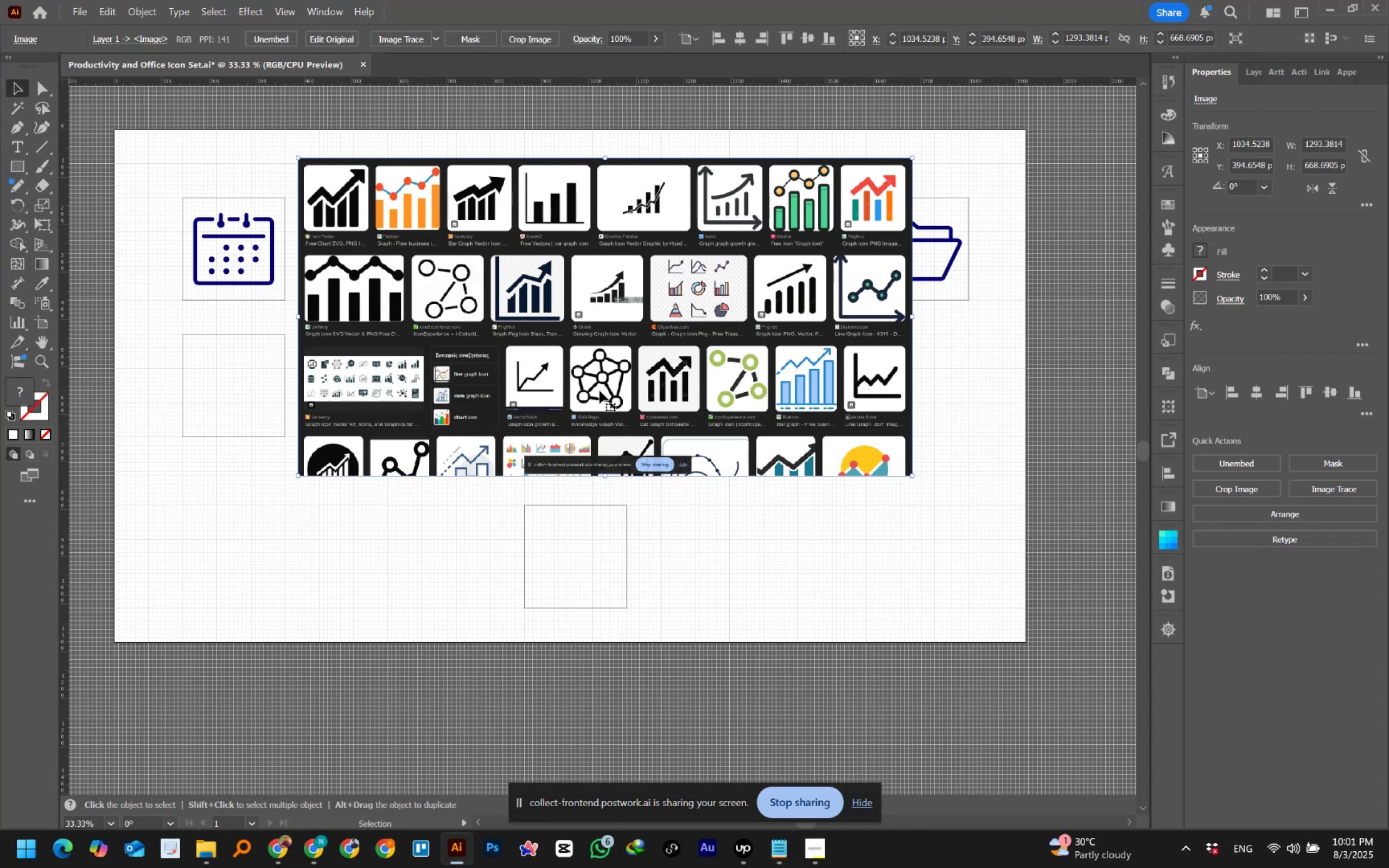 
hold_key(key=ShiftLeft, duration=1.53)
left_click_drag(start_coordinate=[605, 477], to_coordinate=[604, 487])
 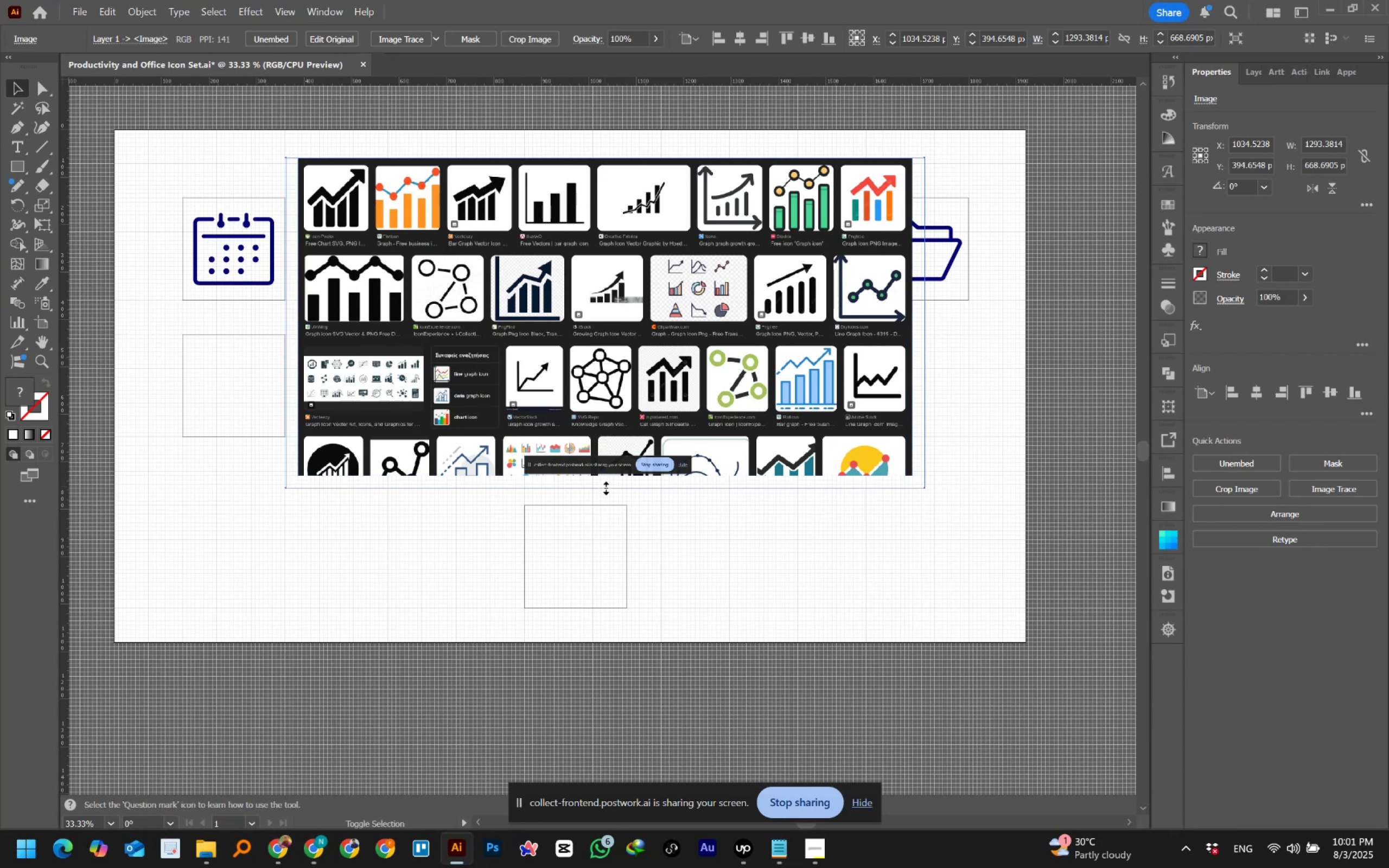 
key(Shift+ShiftLeft)
 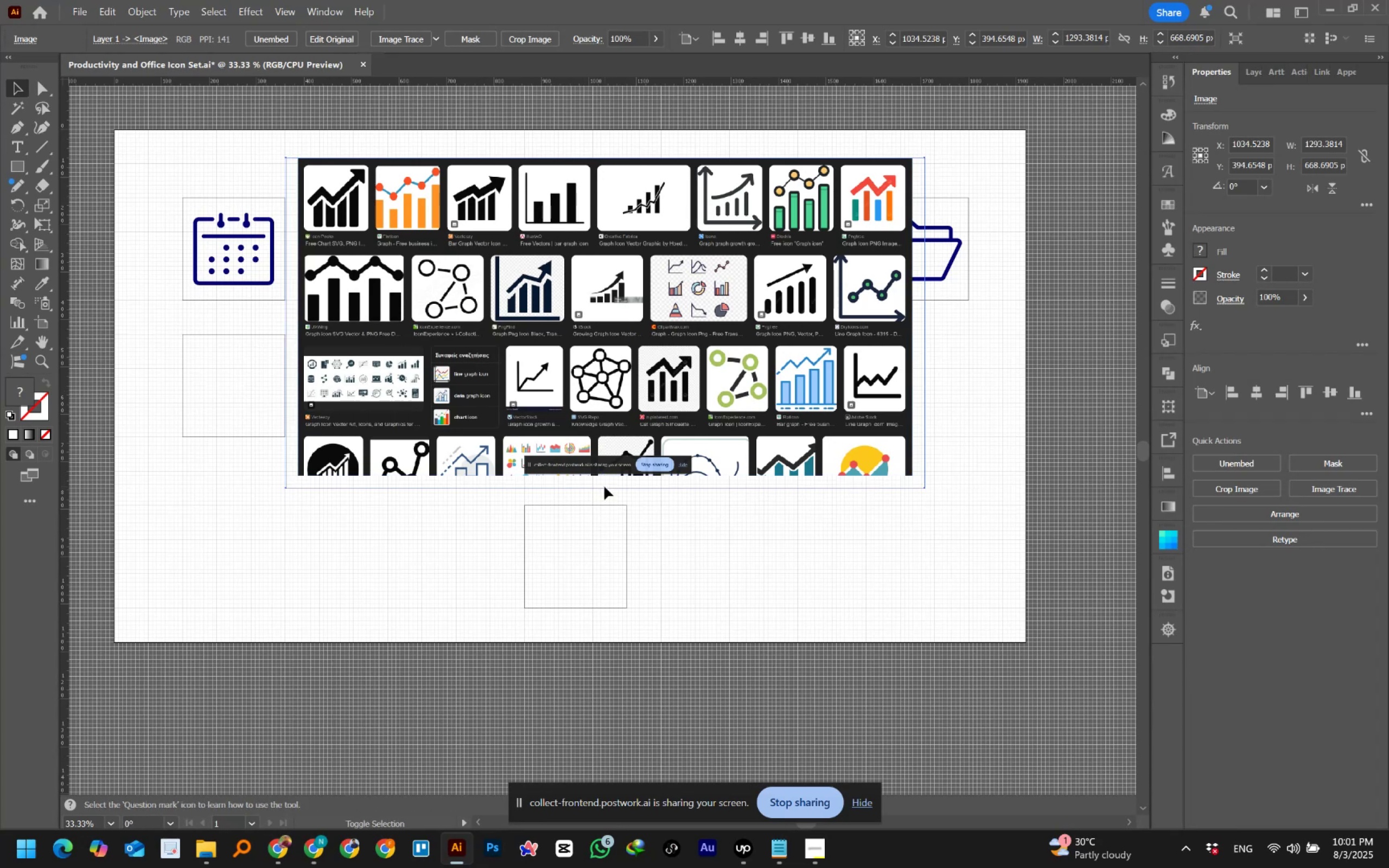 
key(Shift+ShiftLeft)
 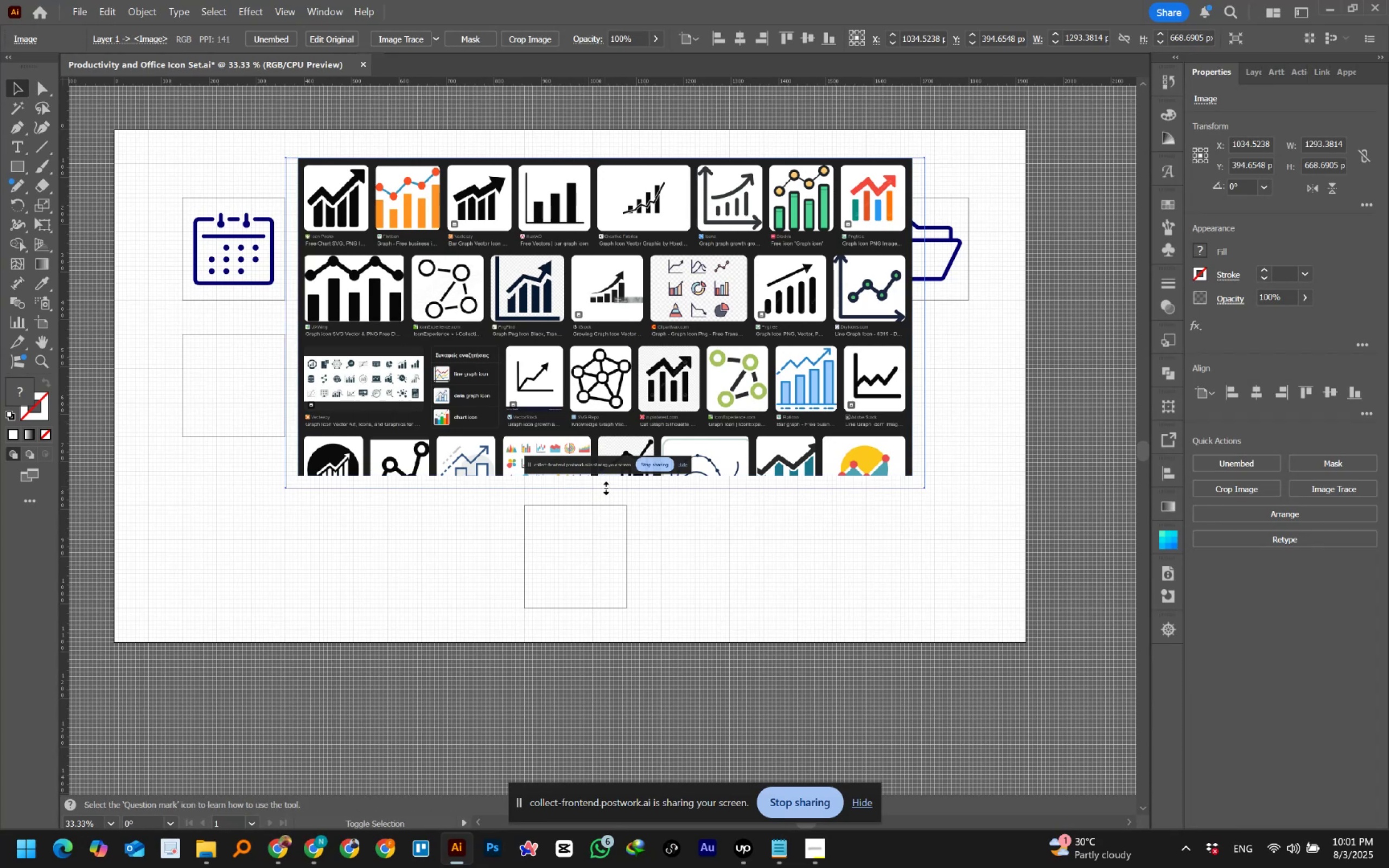 
key(Shift+ShiftLeft)
 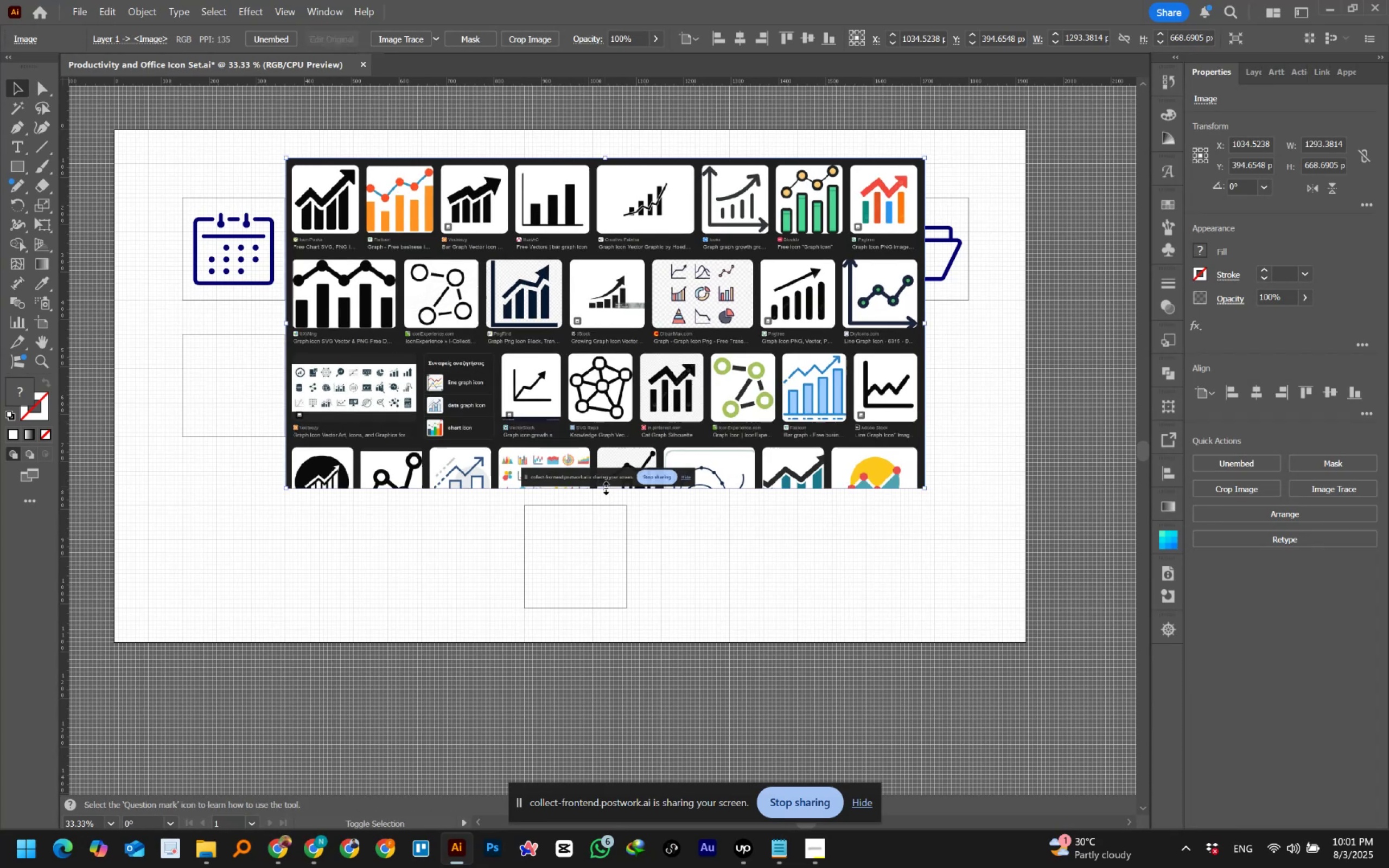 
key(Shift+ShiftLeft)
 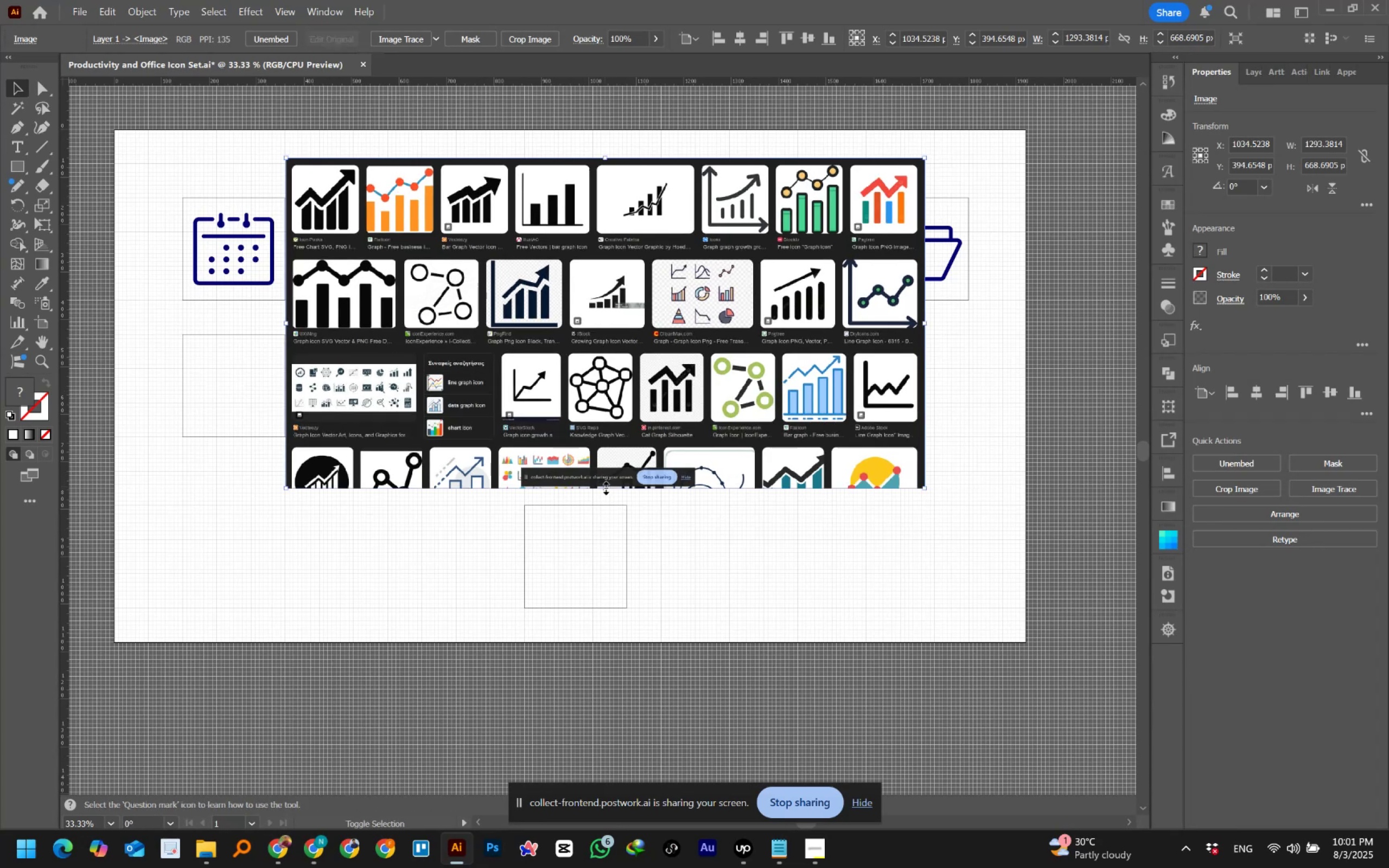 
key(Shift+ShiftLeft)
 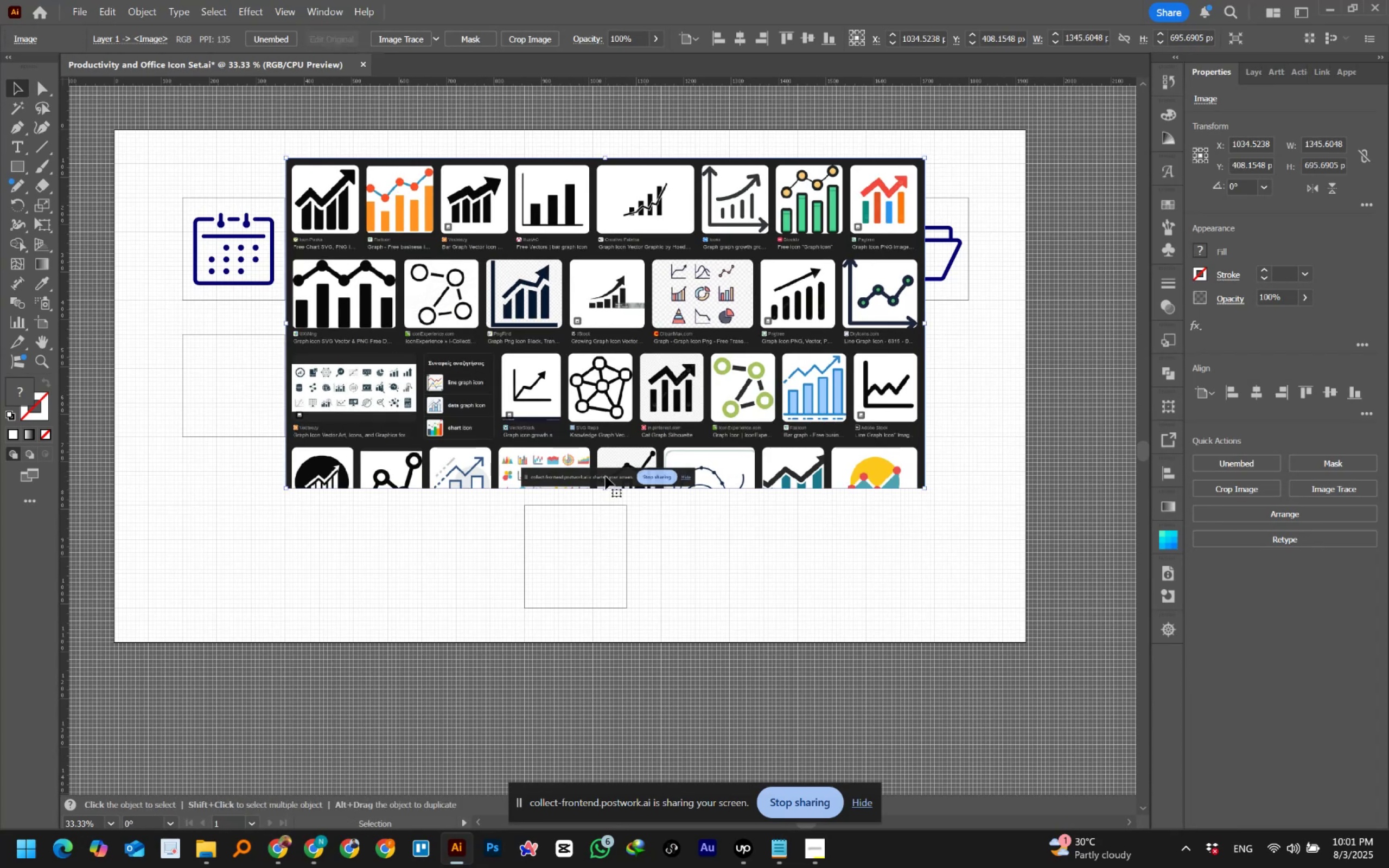 
left_click_drag(start_coordinate=[606, 476], to_coordinate=[620, 475])
 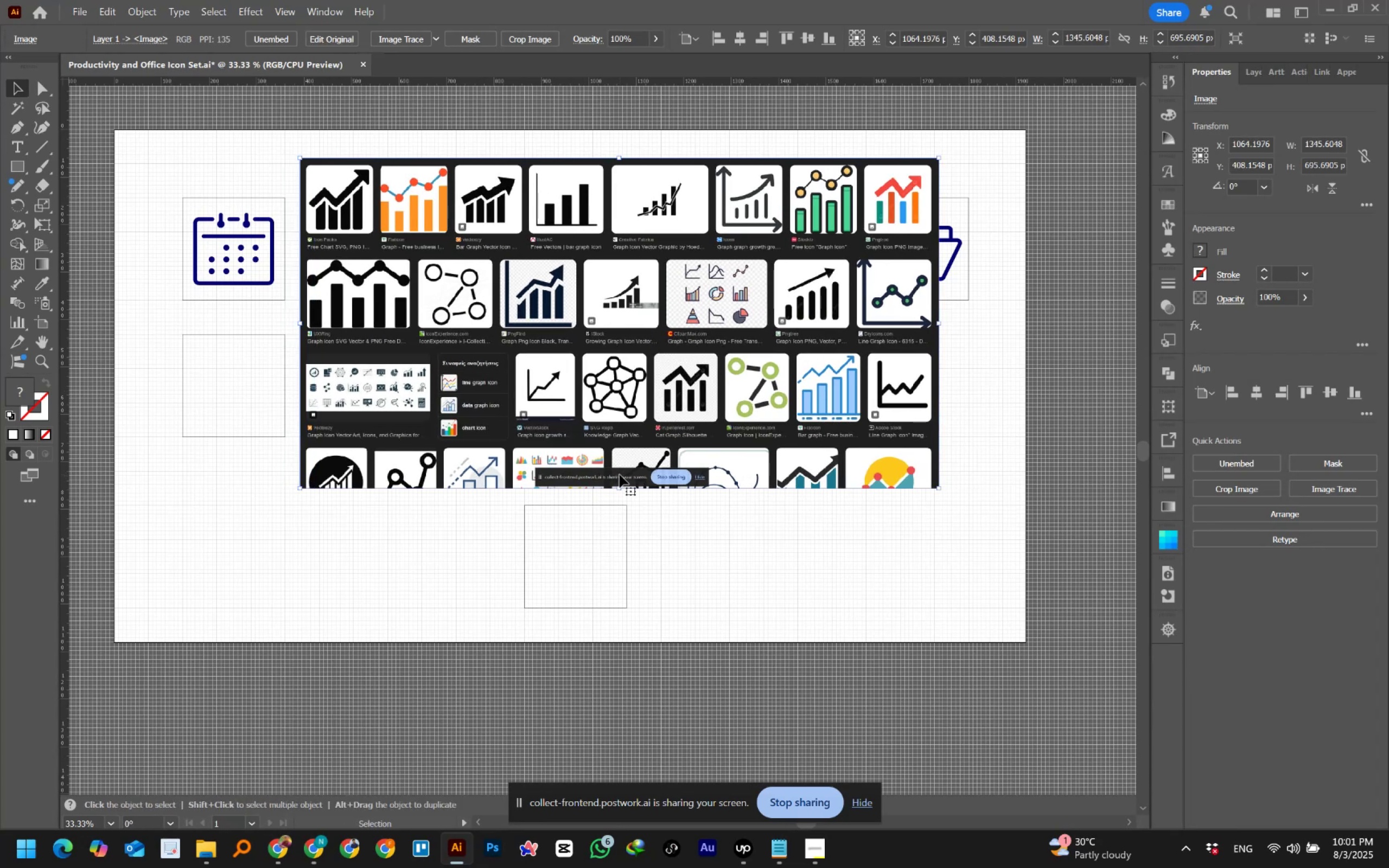 
hold_key(key=ShiftLeft, duration=1.05)
 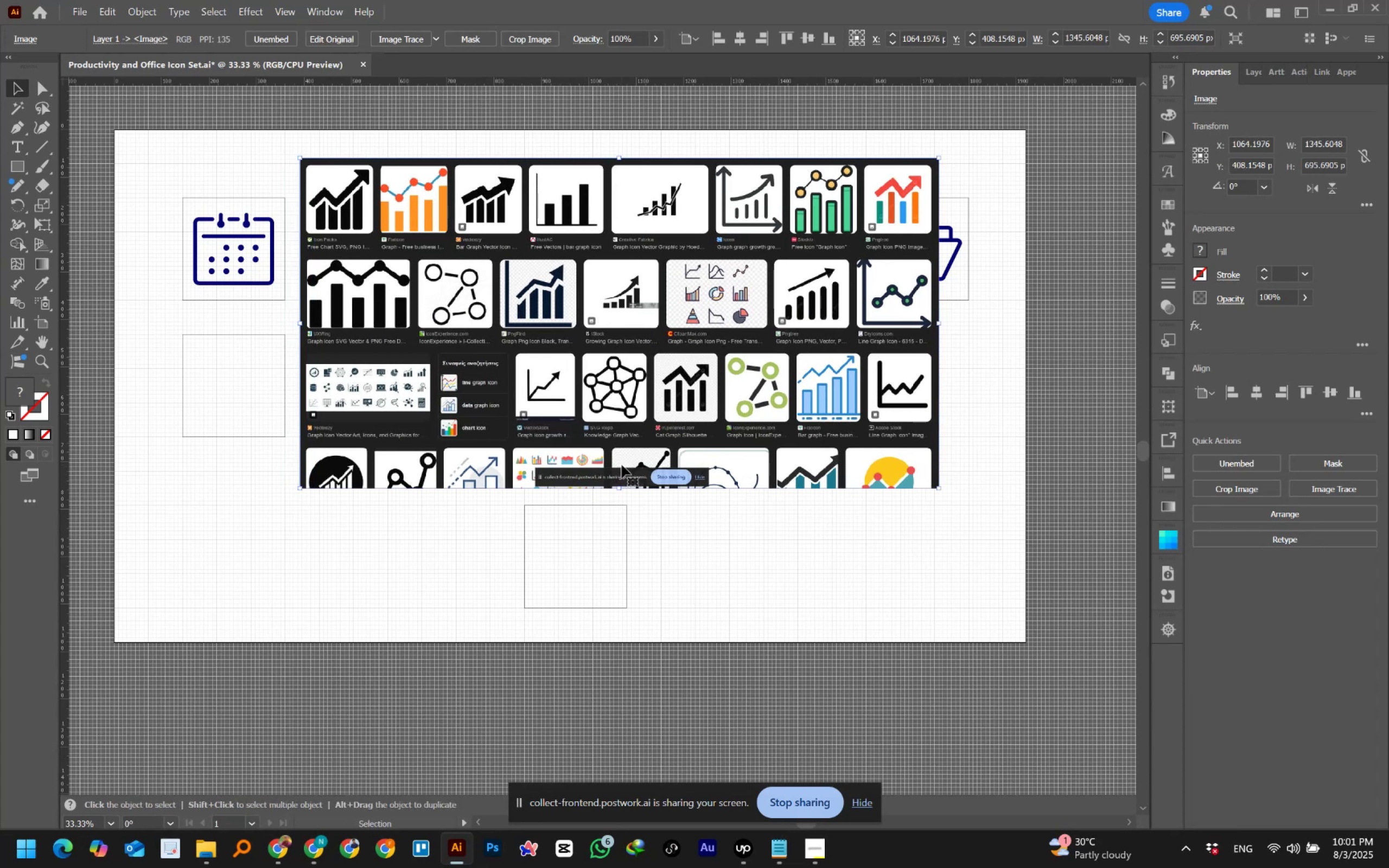 
hold_key(key=AltLeft, duration=1.02)
scroll: coordinate [622, 465], scroll_direction: up, amount: 2.0
 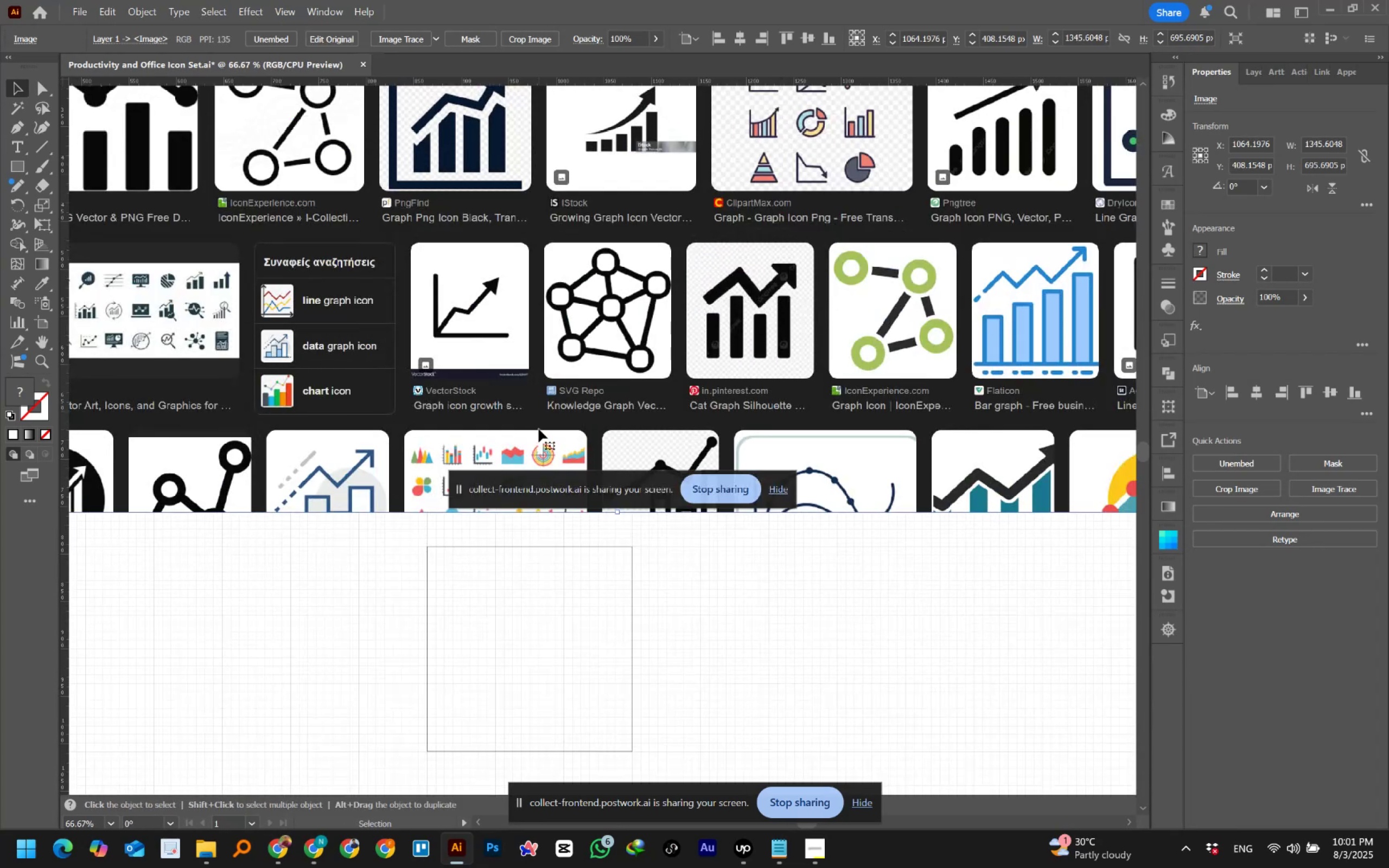 
scroll: coordinate [539, 429], scroll_direction: down, amount: 1.0
 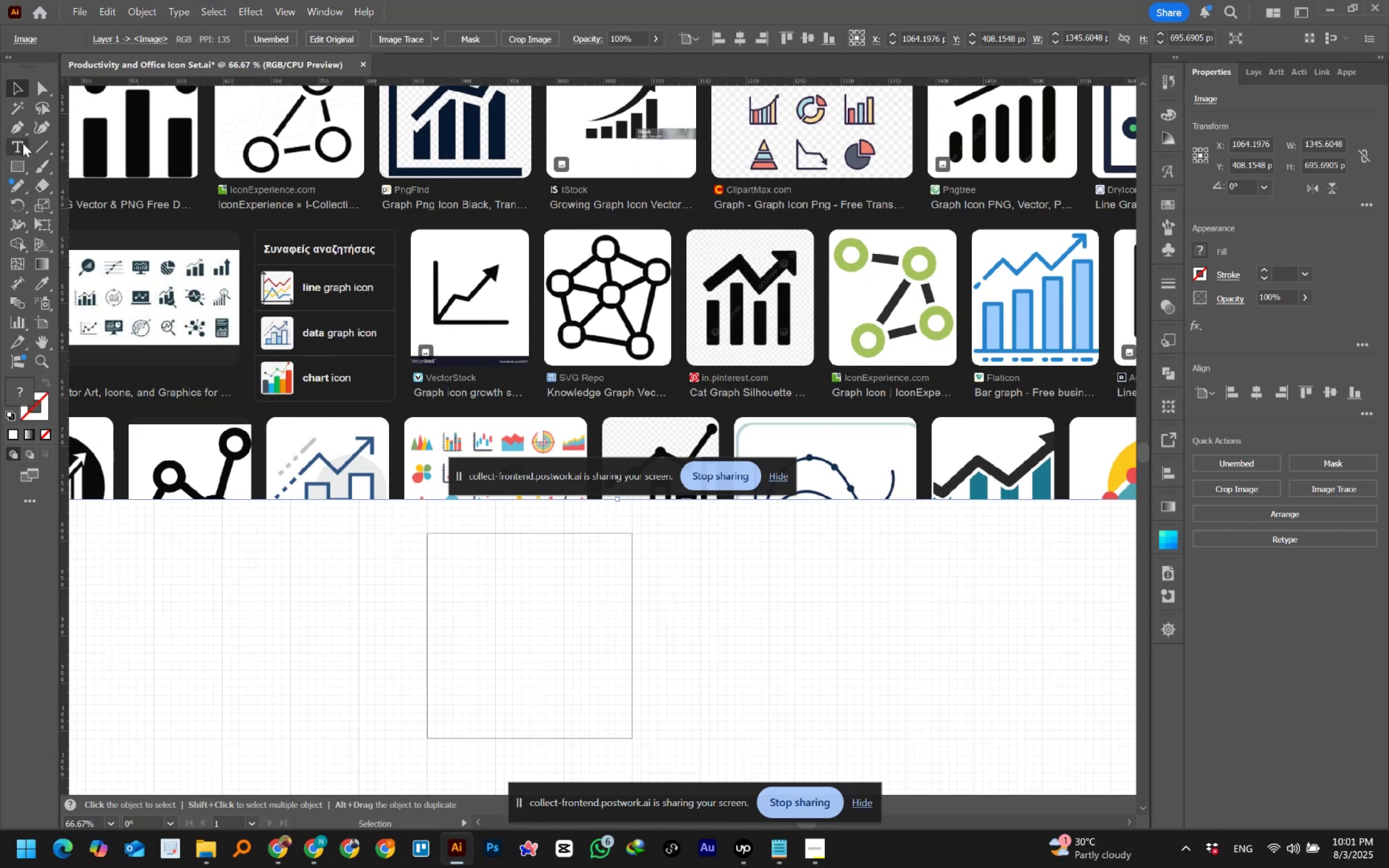 
wait(5.46)
 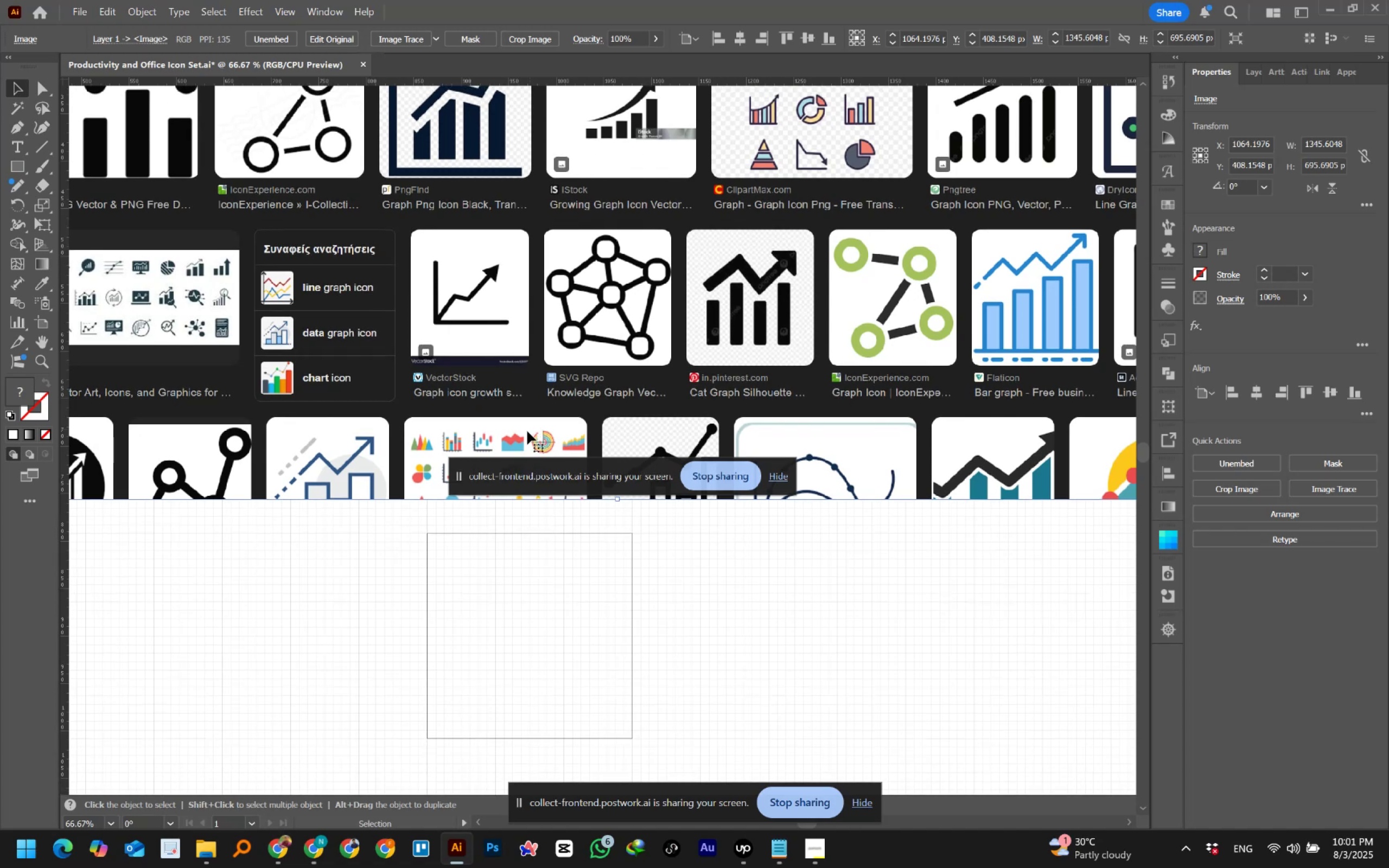 
left_click([17, 132])
 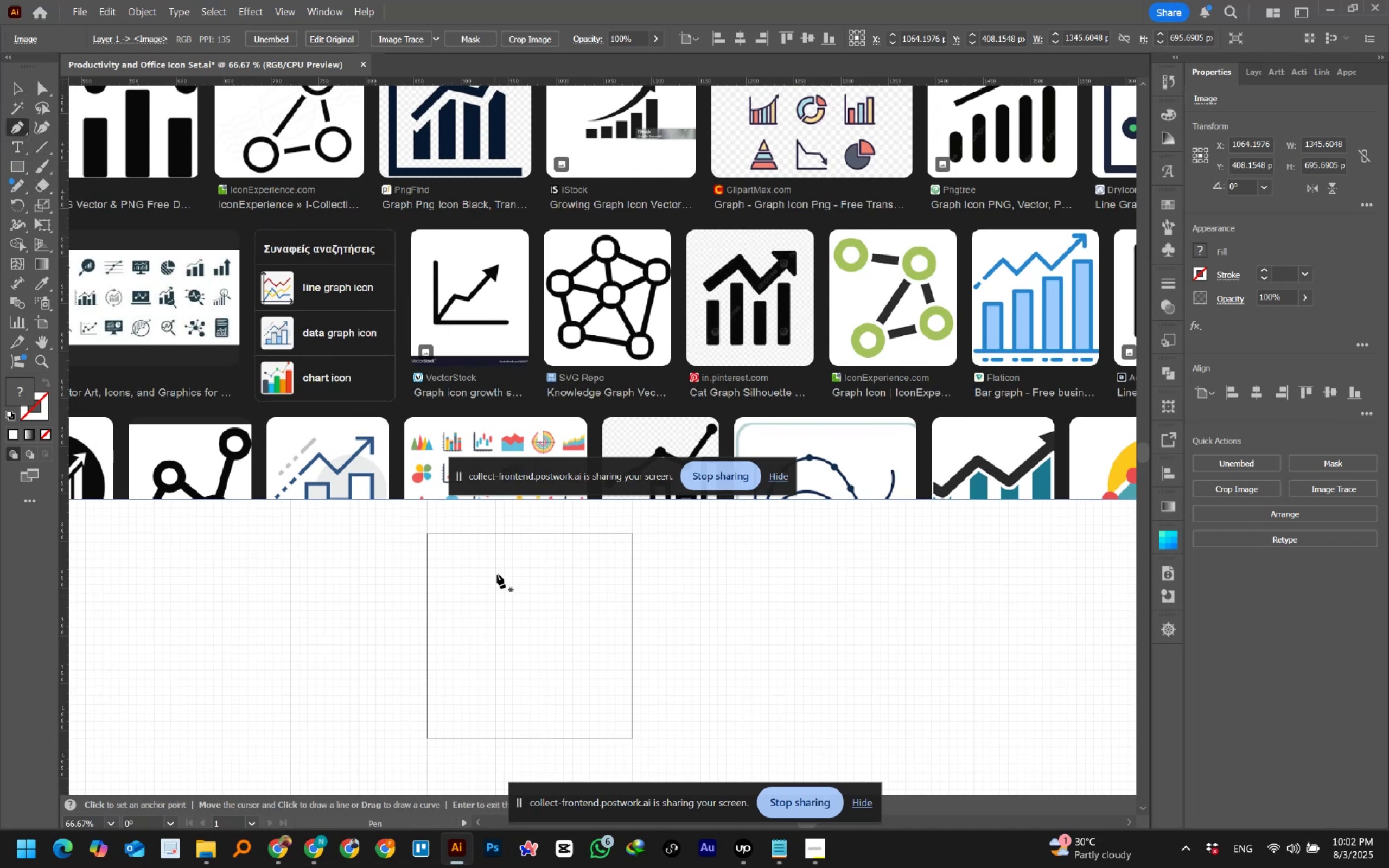 
left_click([496, 575])
 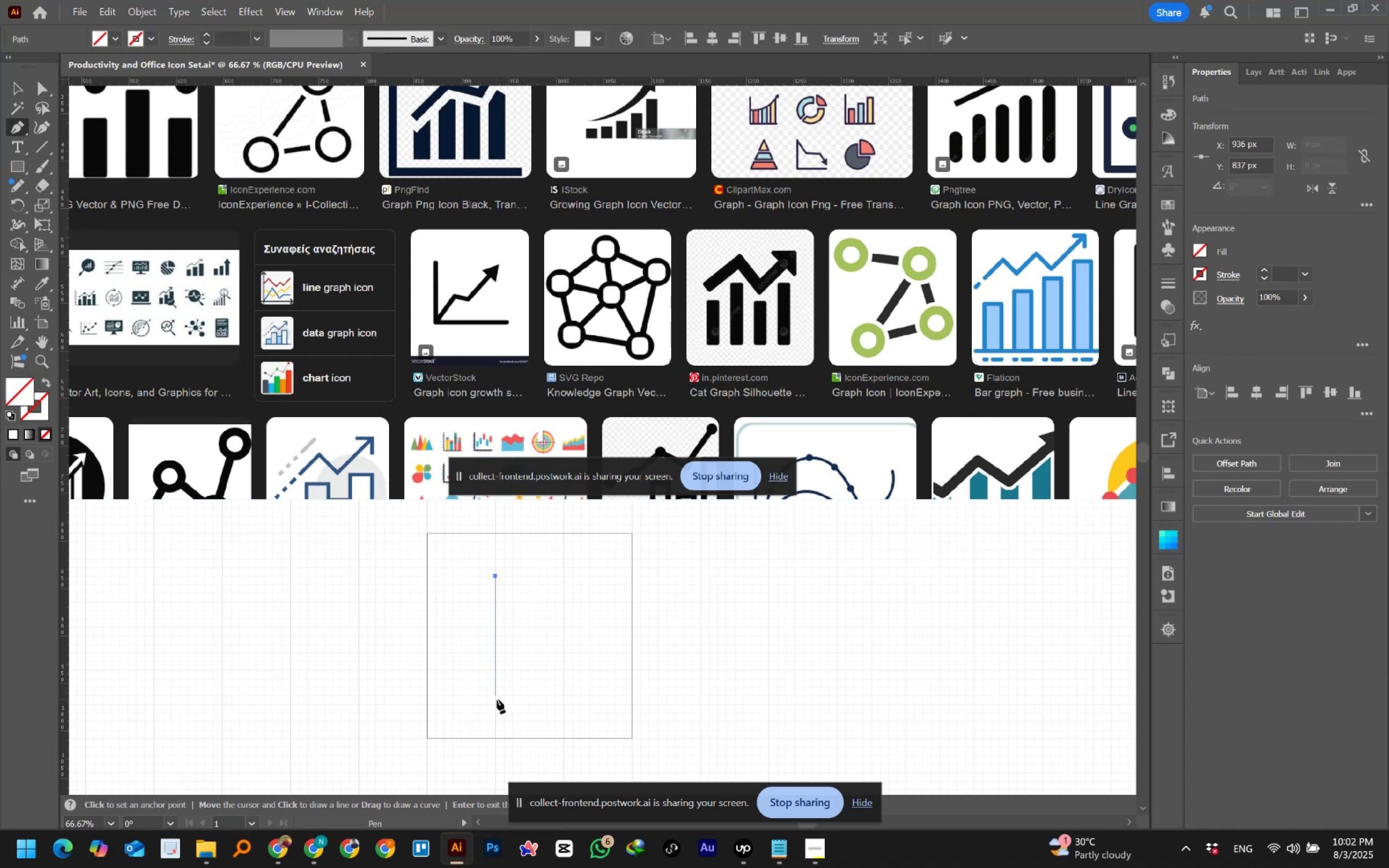 
wait(8.9)
 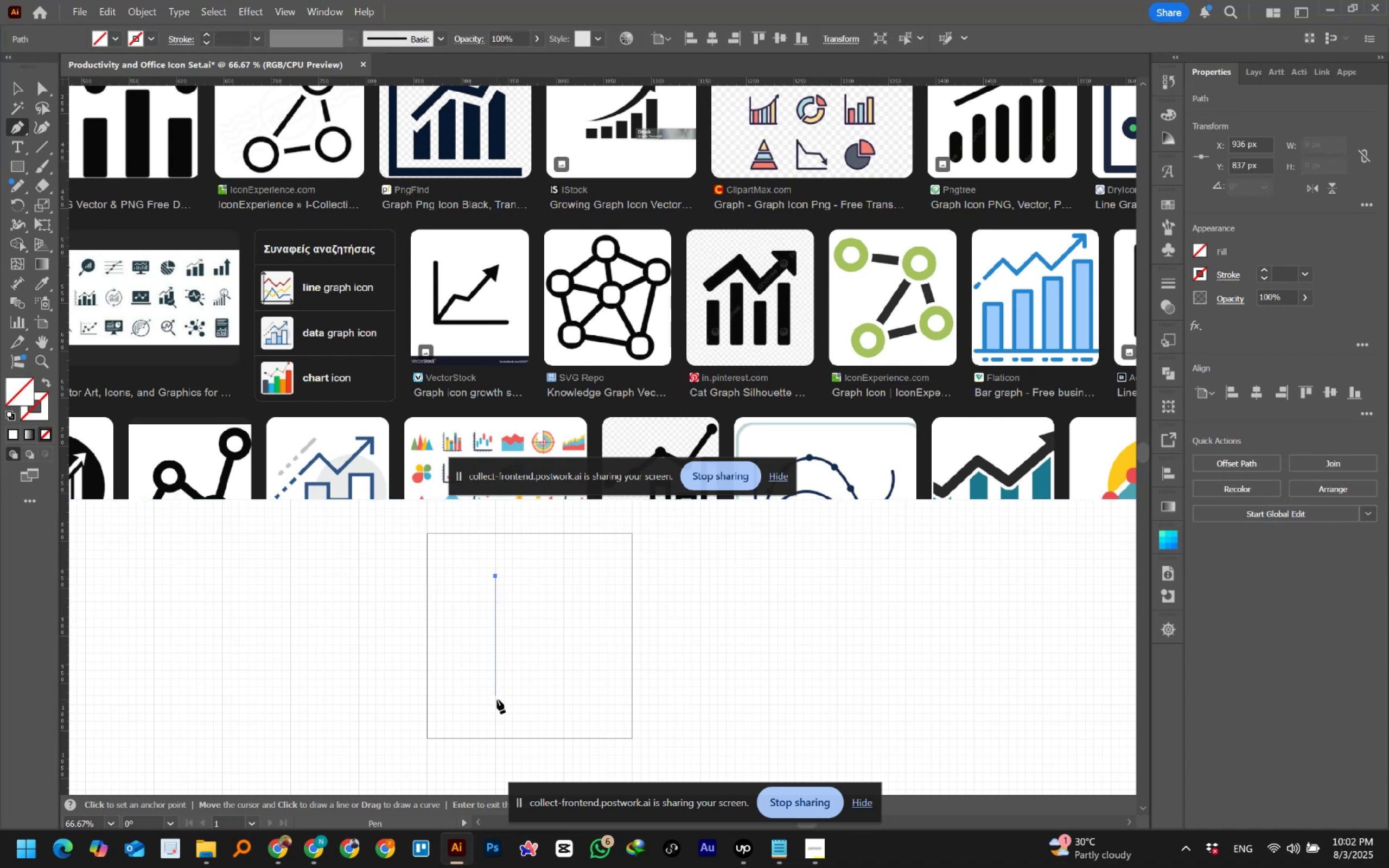 
left_click([497, 670])
 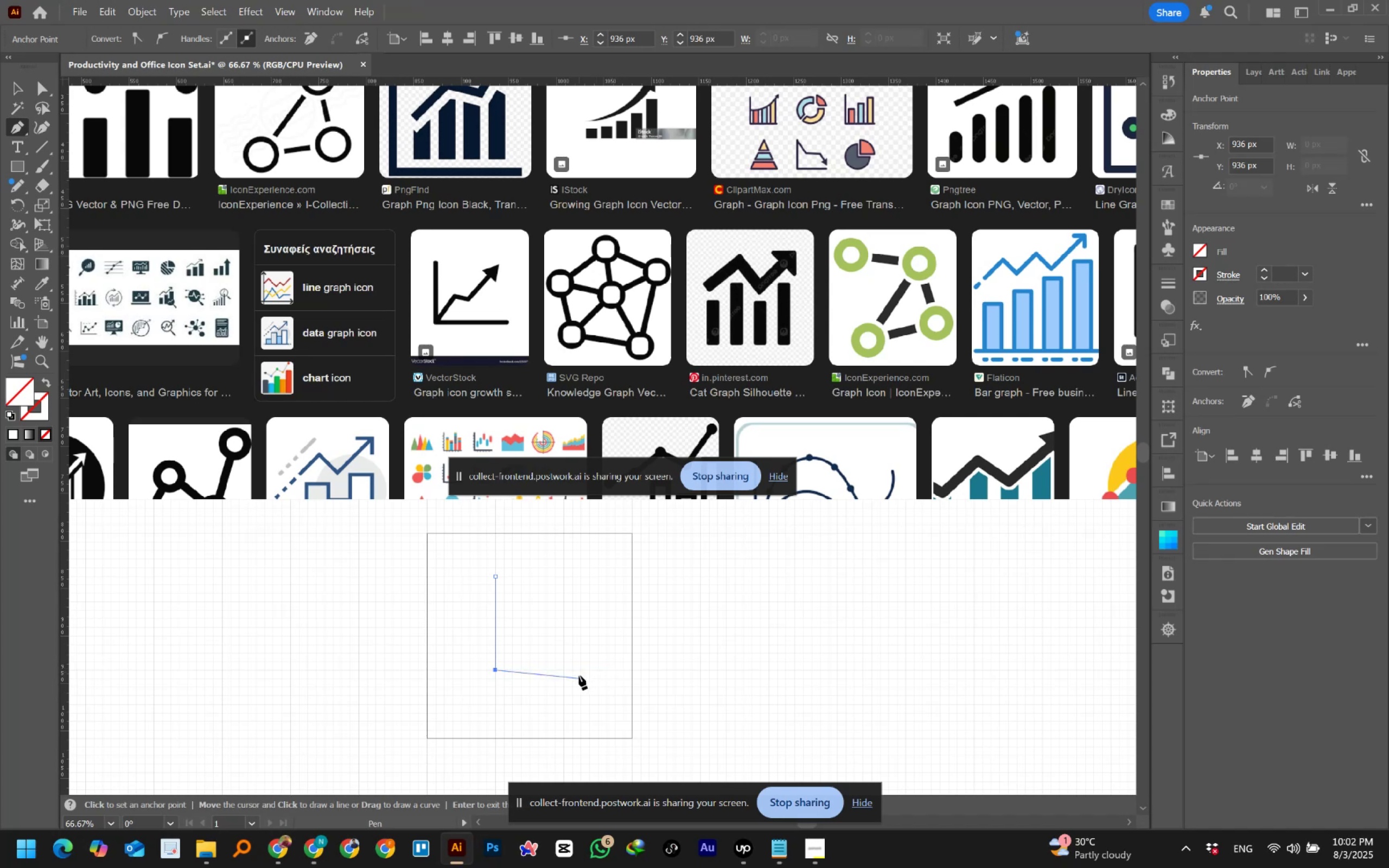 
wait(6.36)
 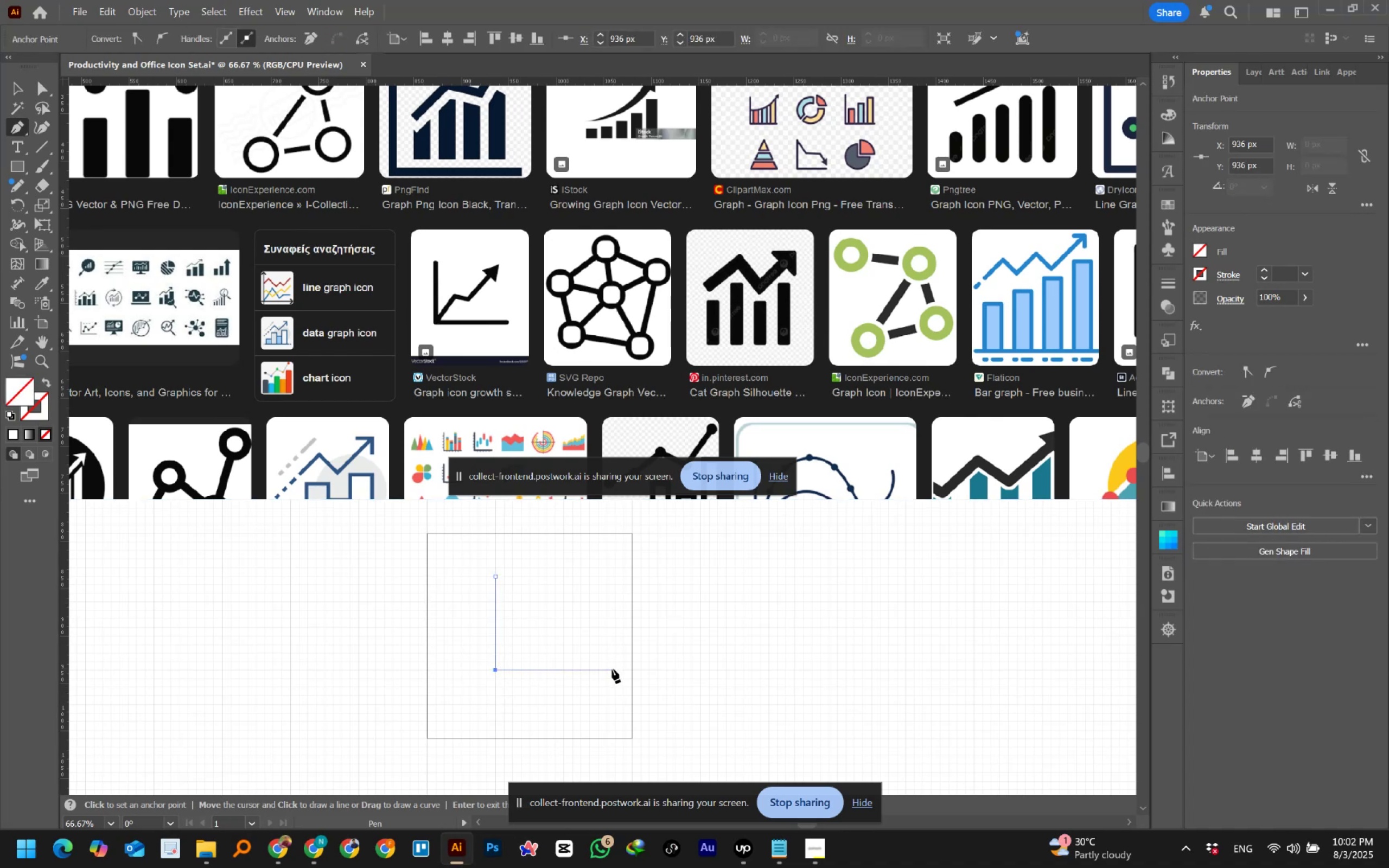 
left_click([589, 670])
 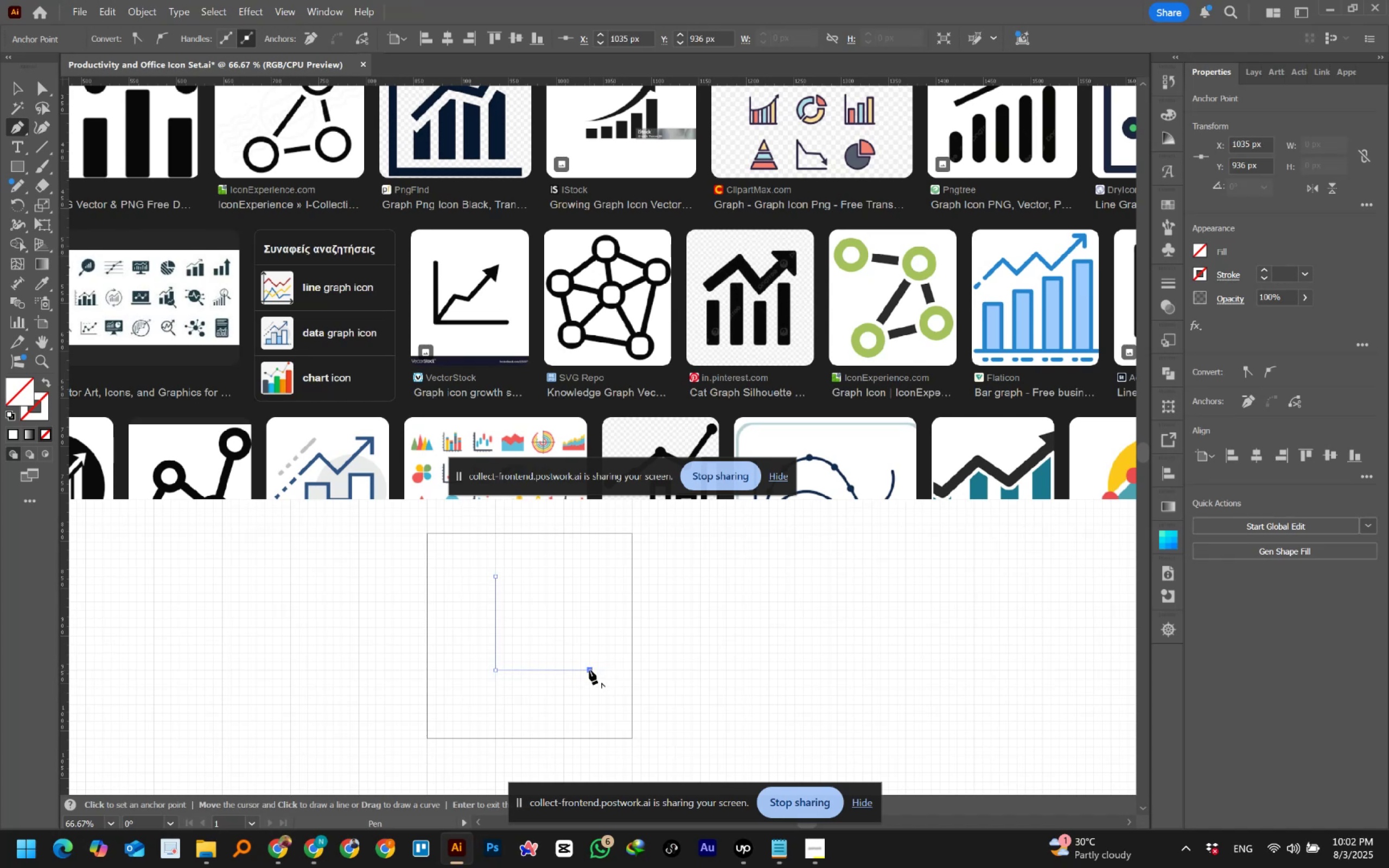 
key(Control+ControlLeft)
 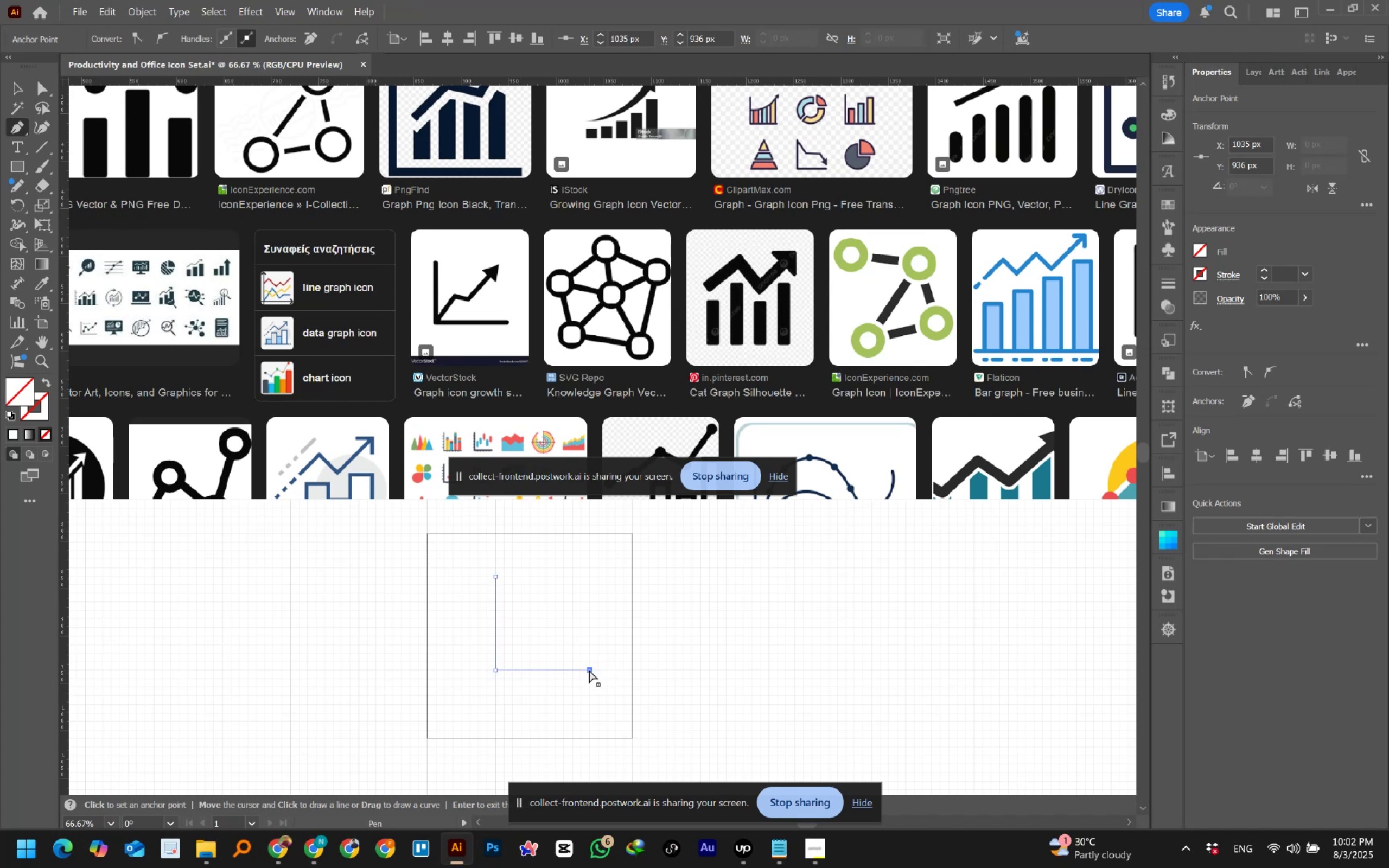 
key(Control+Z)
 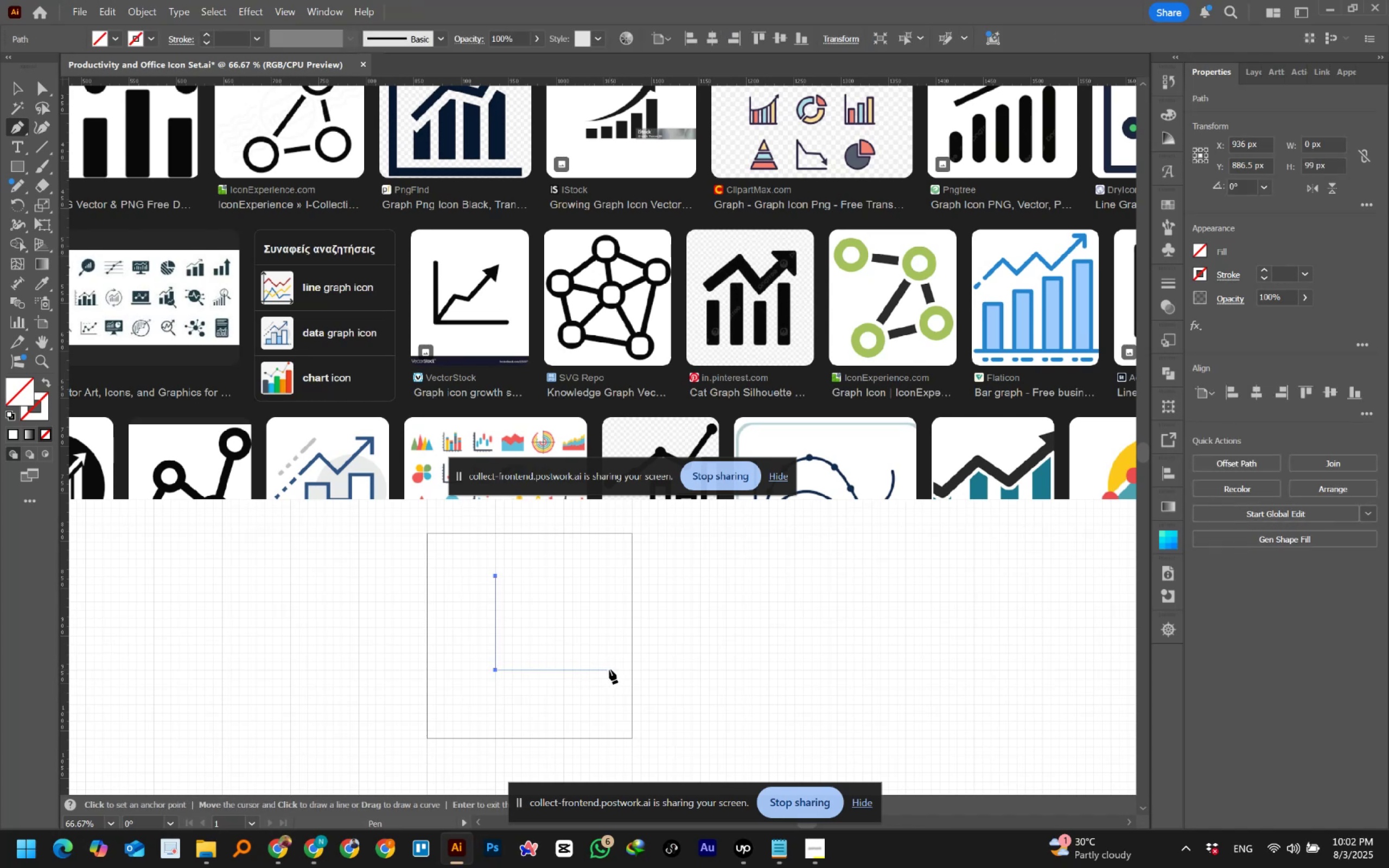 
left_click([614, 671])
 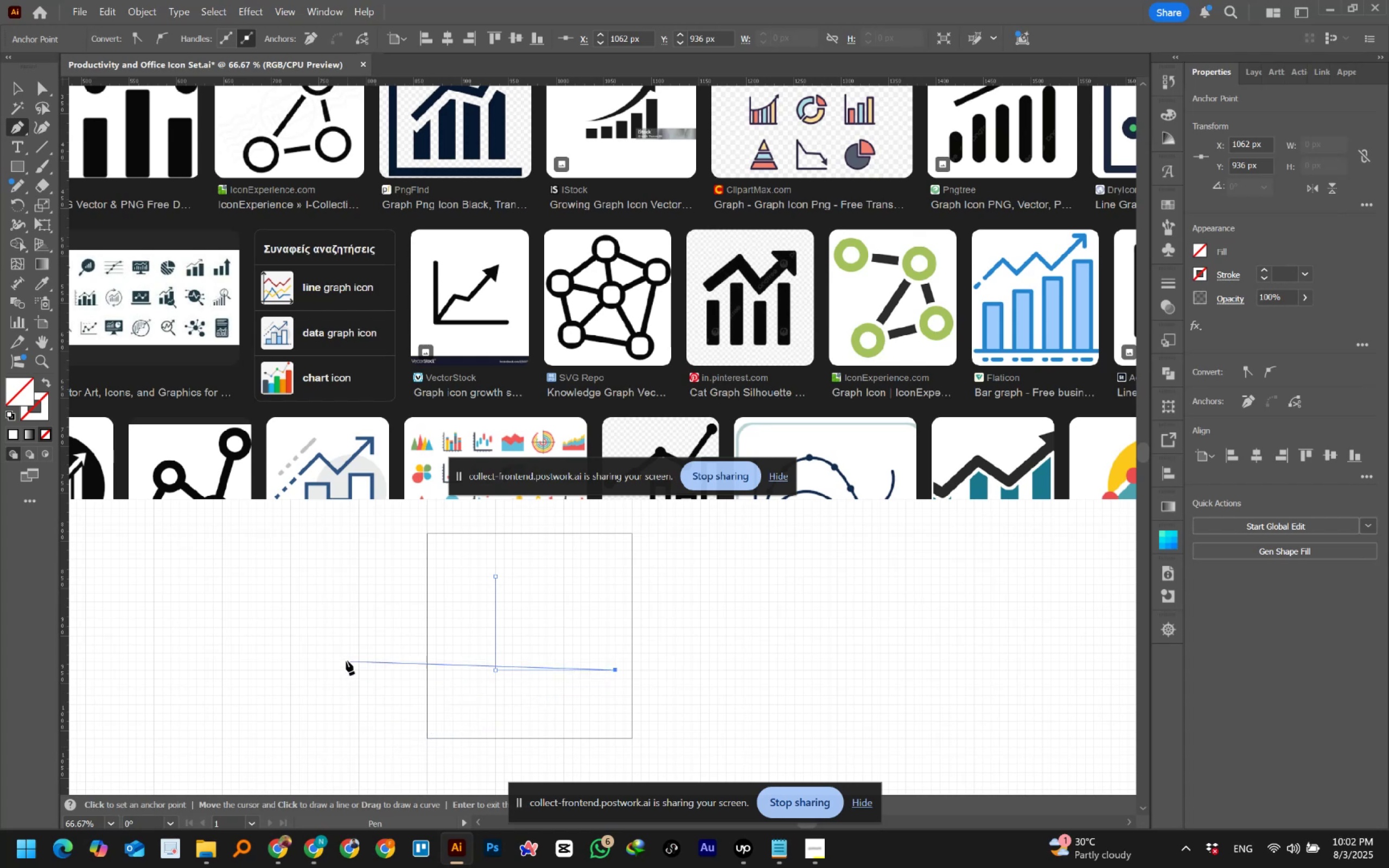 
key(Escape)
 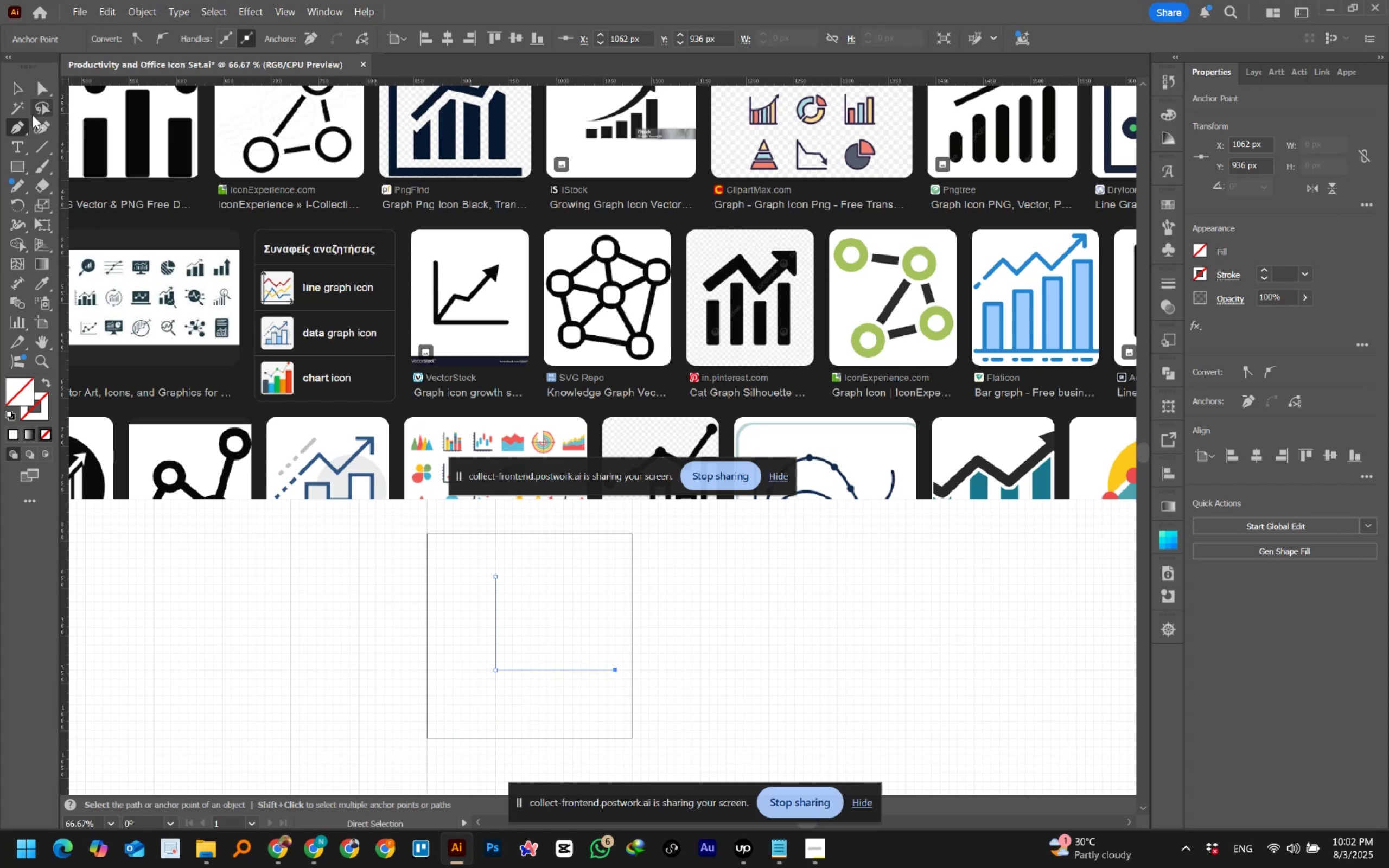 
left_click([21, 92])
 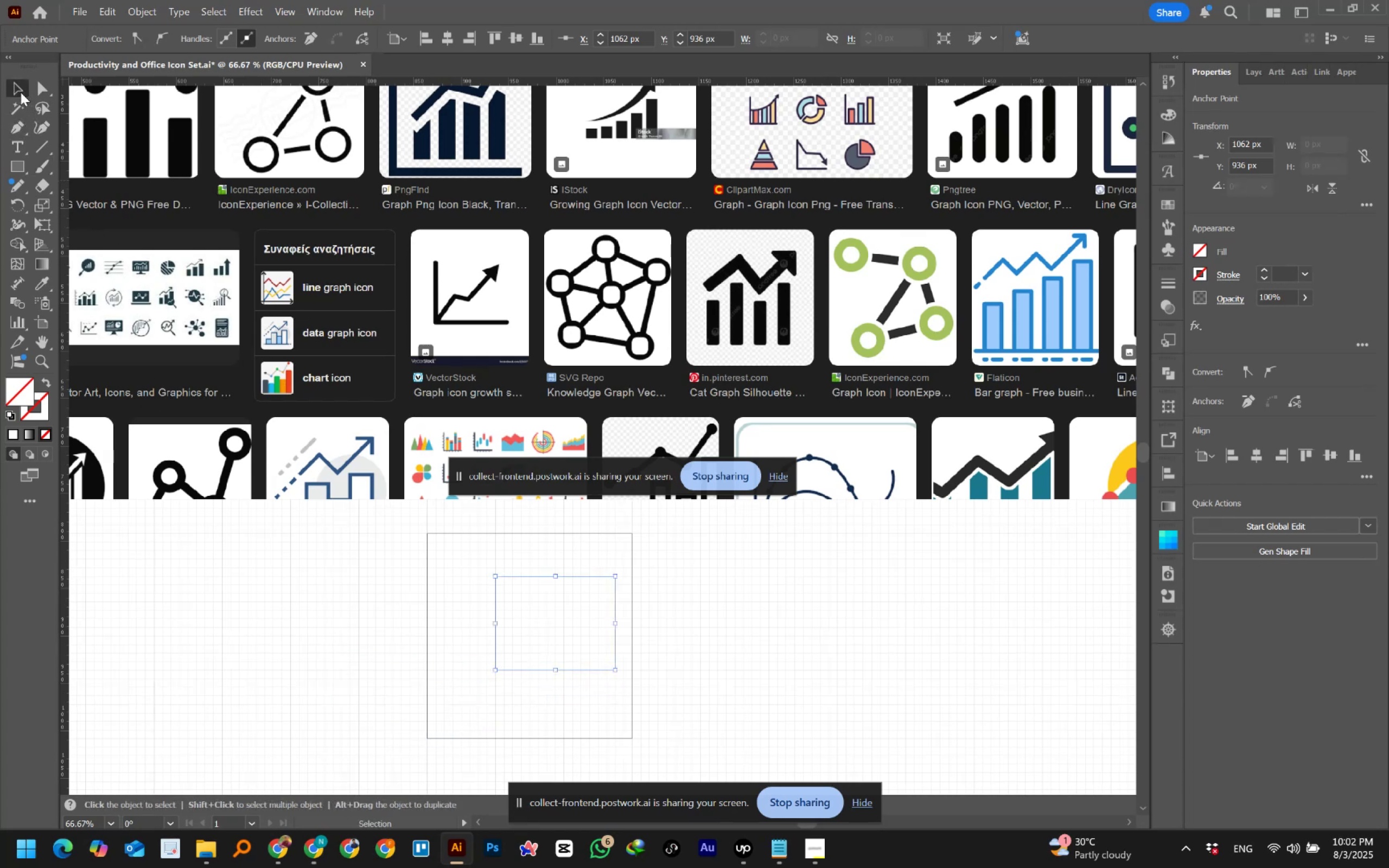 
hold_key(key=AltLeft, duration=0.66)
scroll: coordinate [589, 501], scroll_direction: down, amount: 2.0
 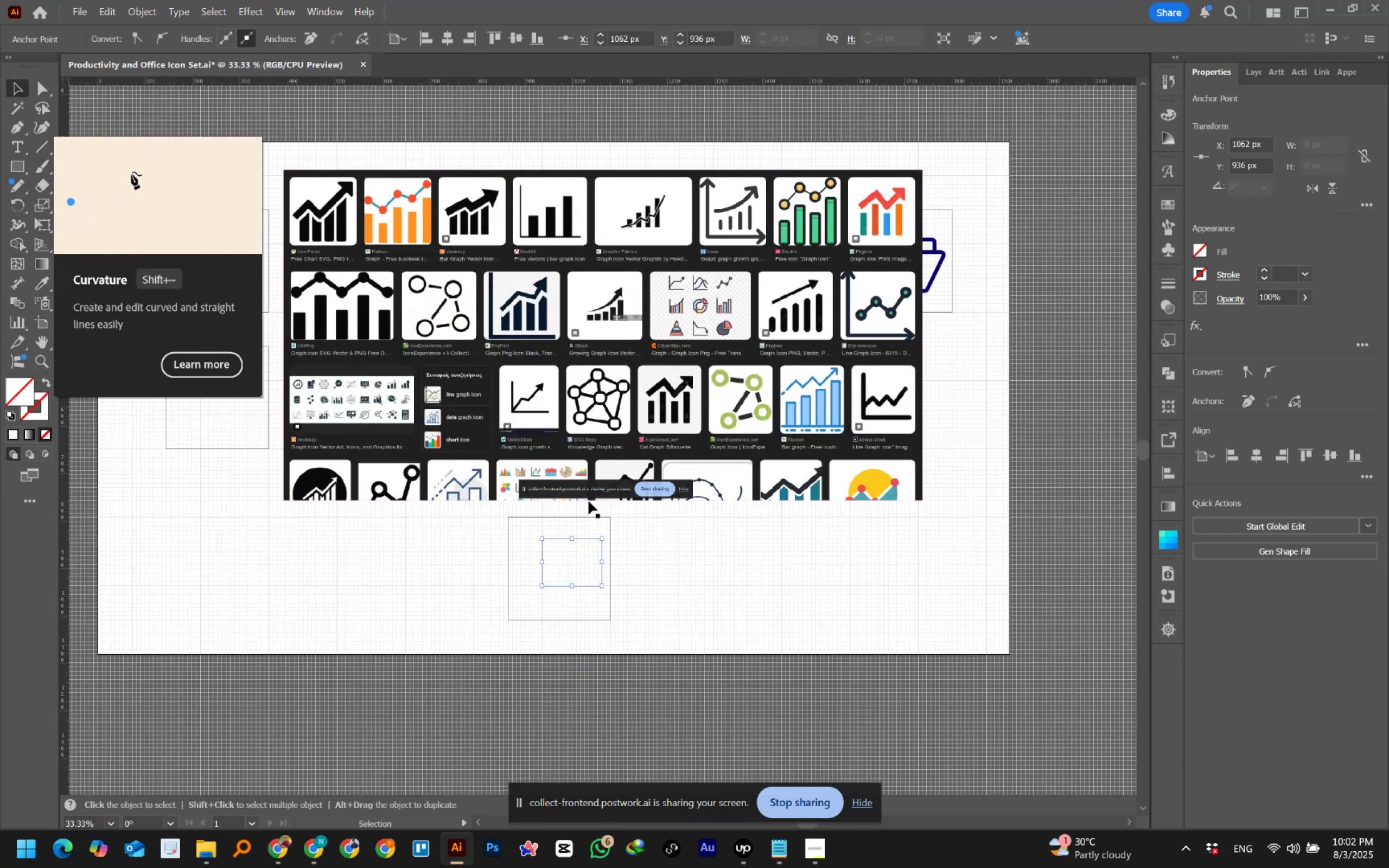 
hold_key(key=ControlLeft, duration=0.63)
scroll: coordinate [557, 493], scroll_direction: up, amount: 3.0
 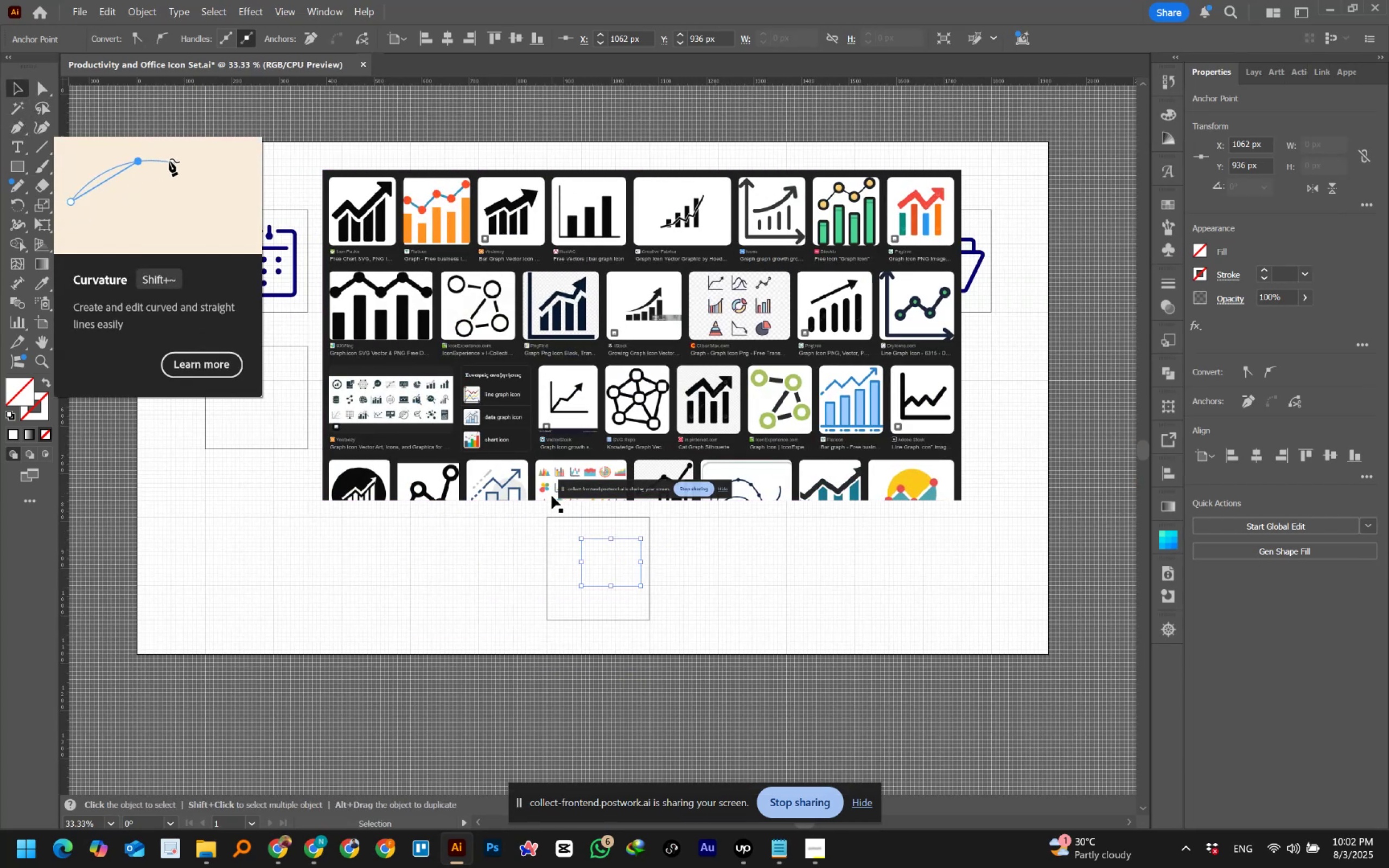 
hold_key(key=ControlLeft, duration=0.37)
scroll: coordinate [385, 414], scroll_direction: up, amount: 4.0
 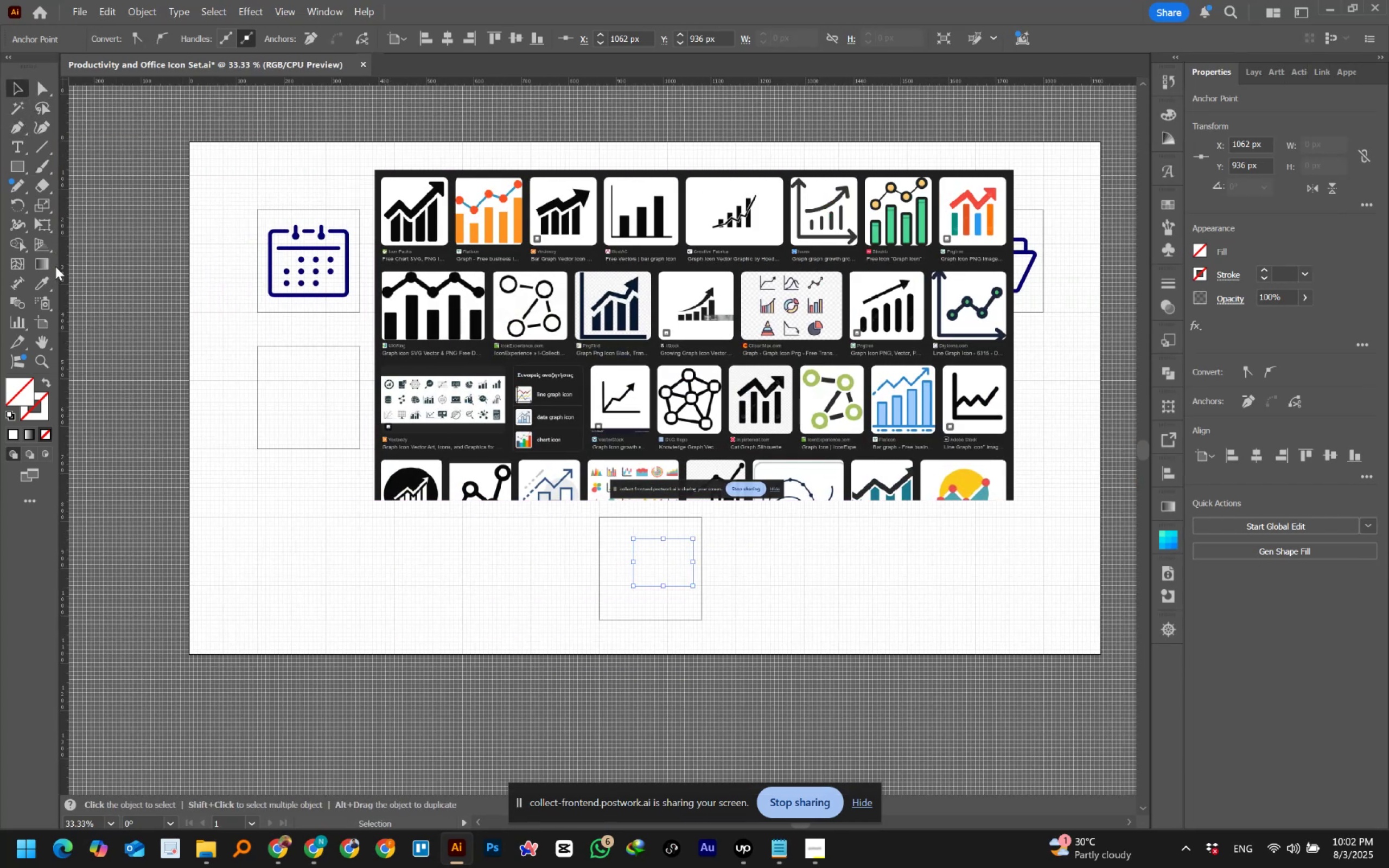 
left_click([47, 277])
 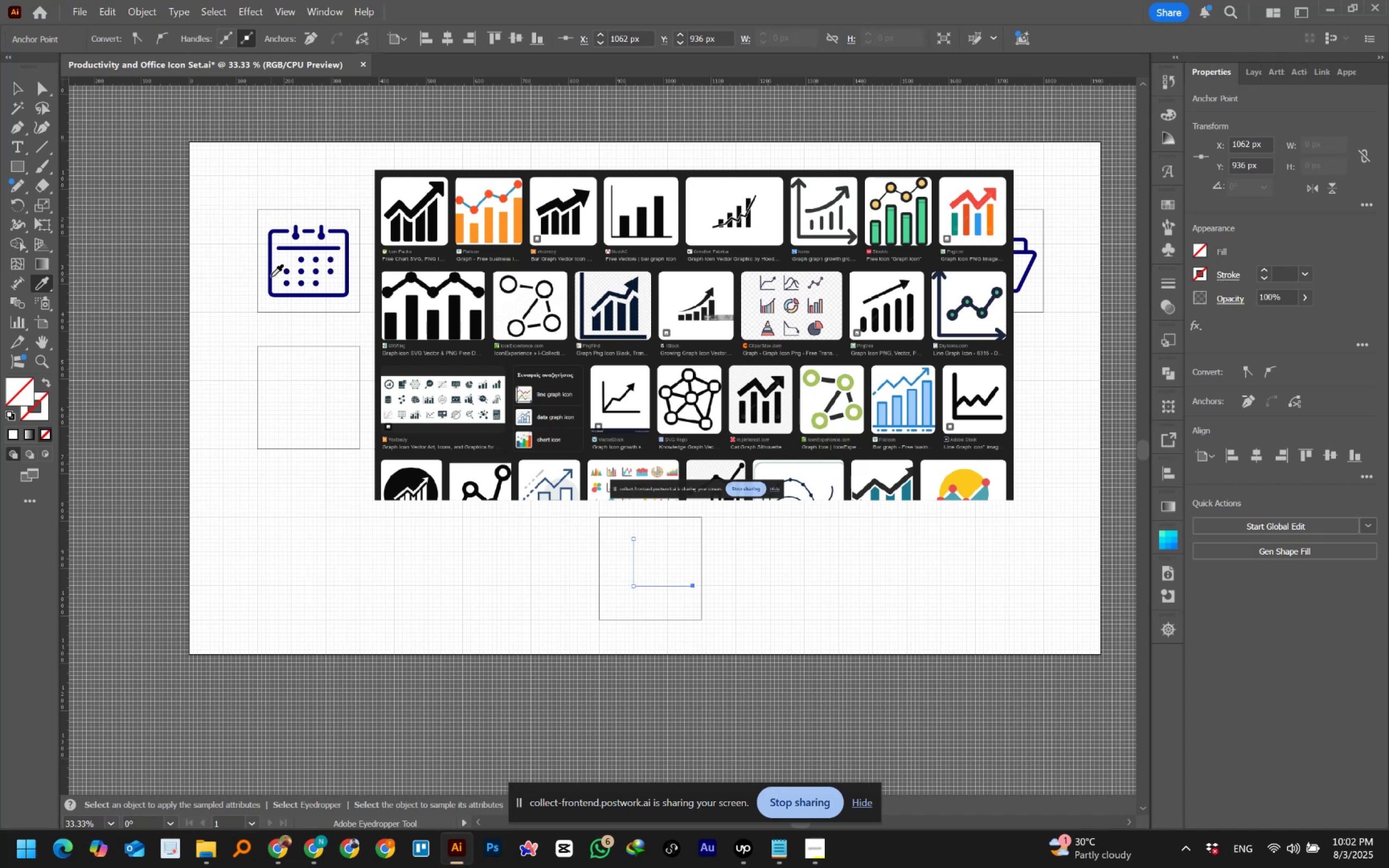 
left_click([271, 277])
 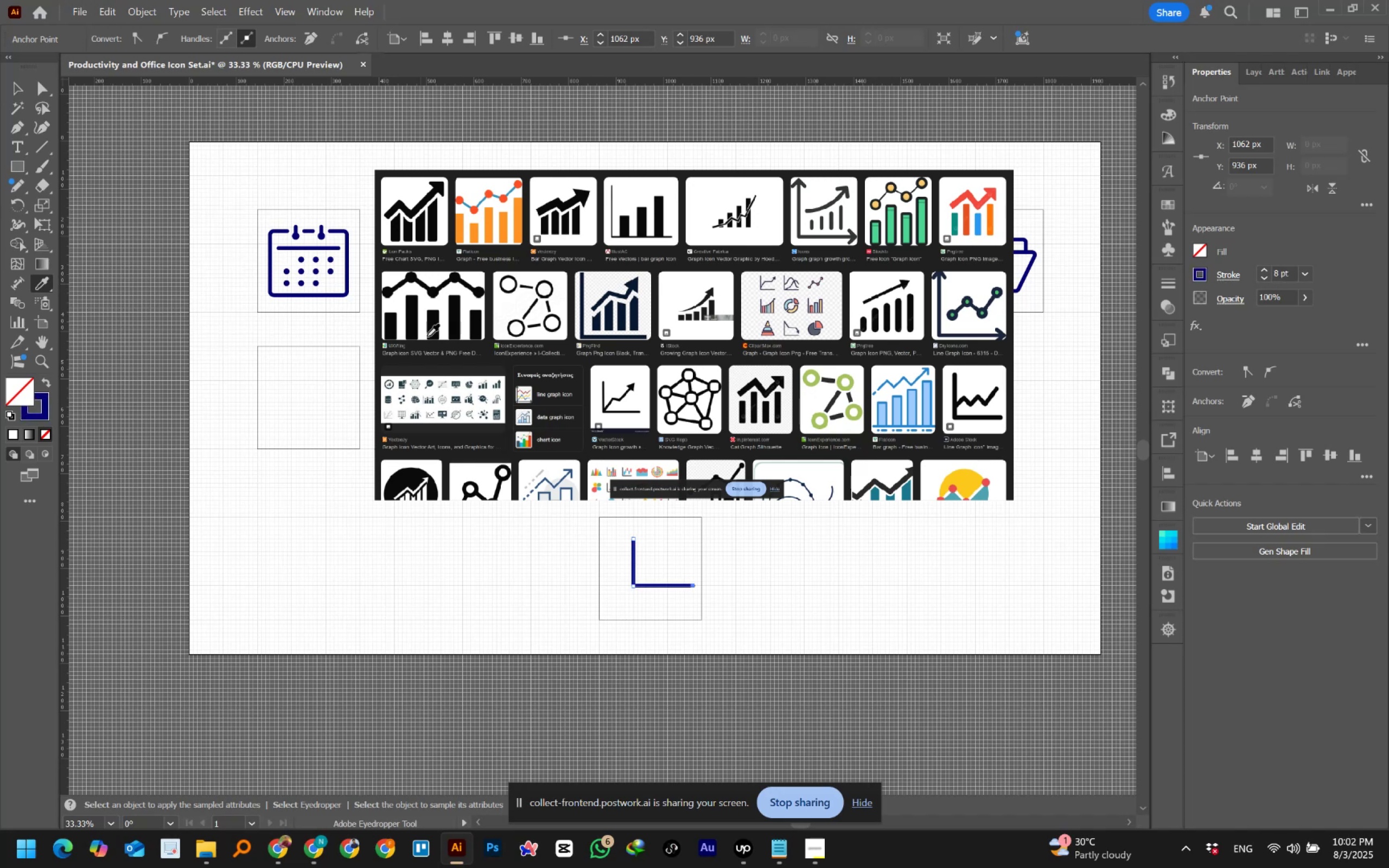 
hold_key(key=AltLeft, duration=1.3)
scroll: coordinate [759, 573], scroll_direction: up, amount: 1.0
 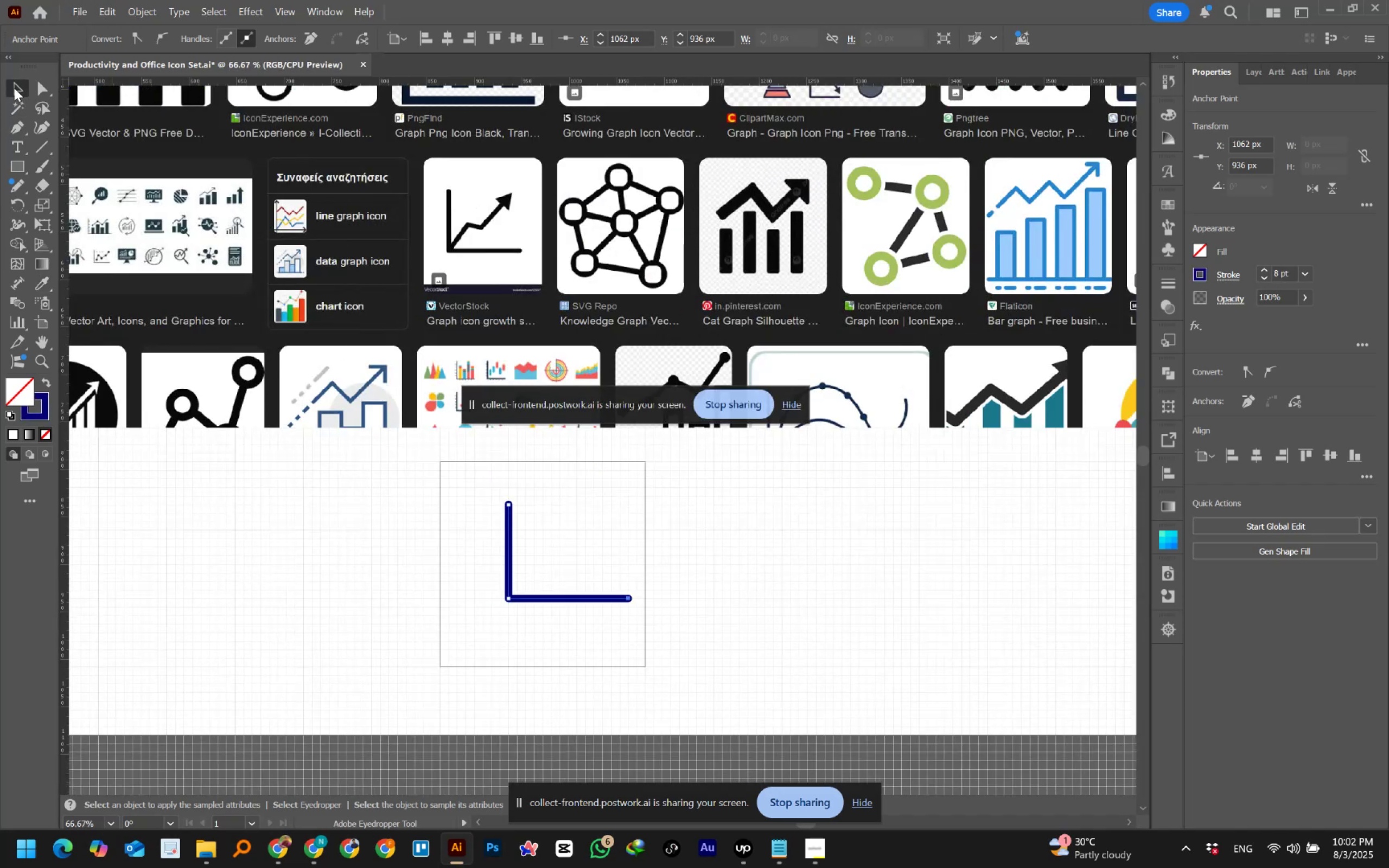 
left_click([269, 527])
 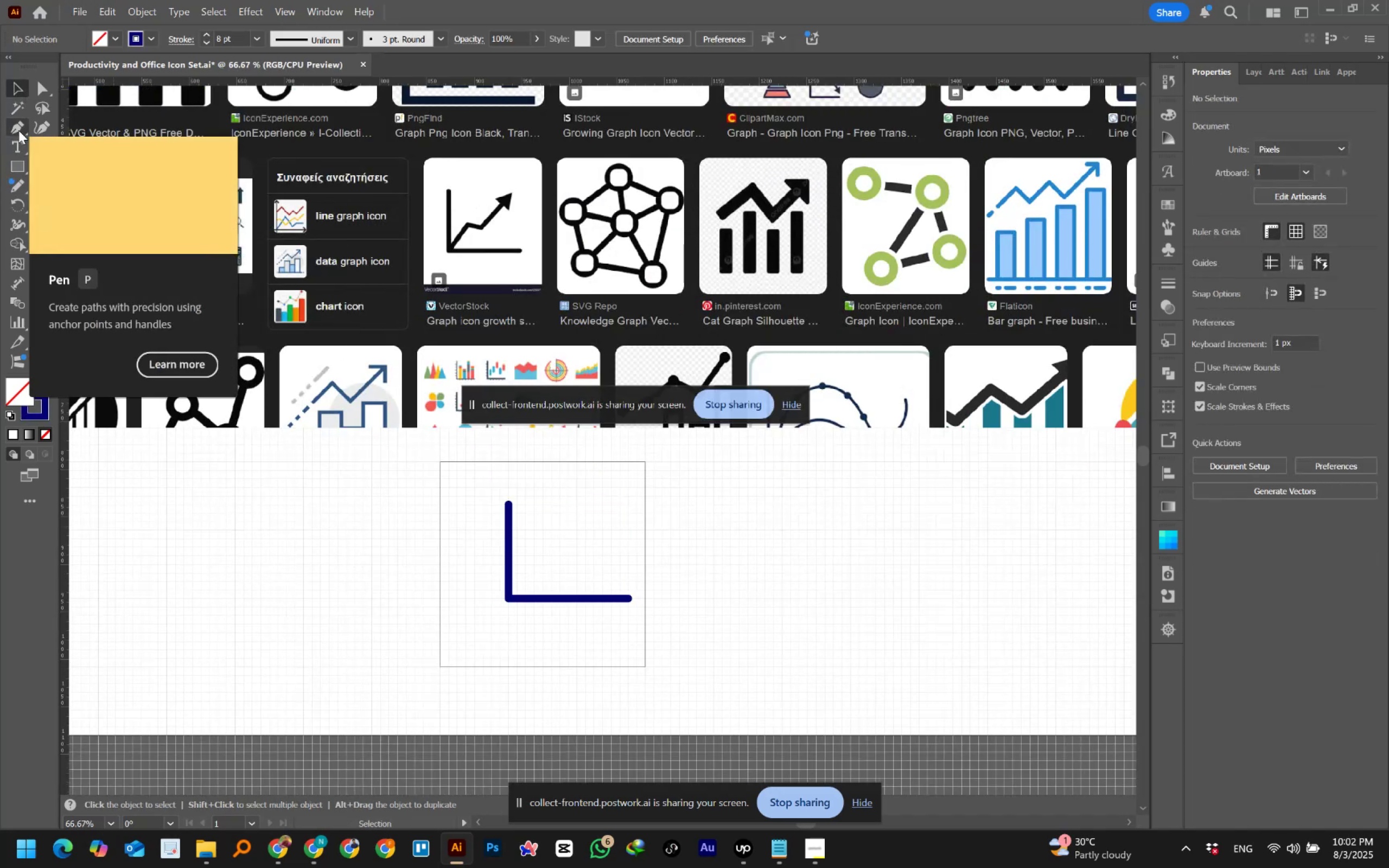 
left_click([18, 130])
 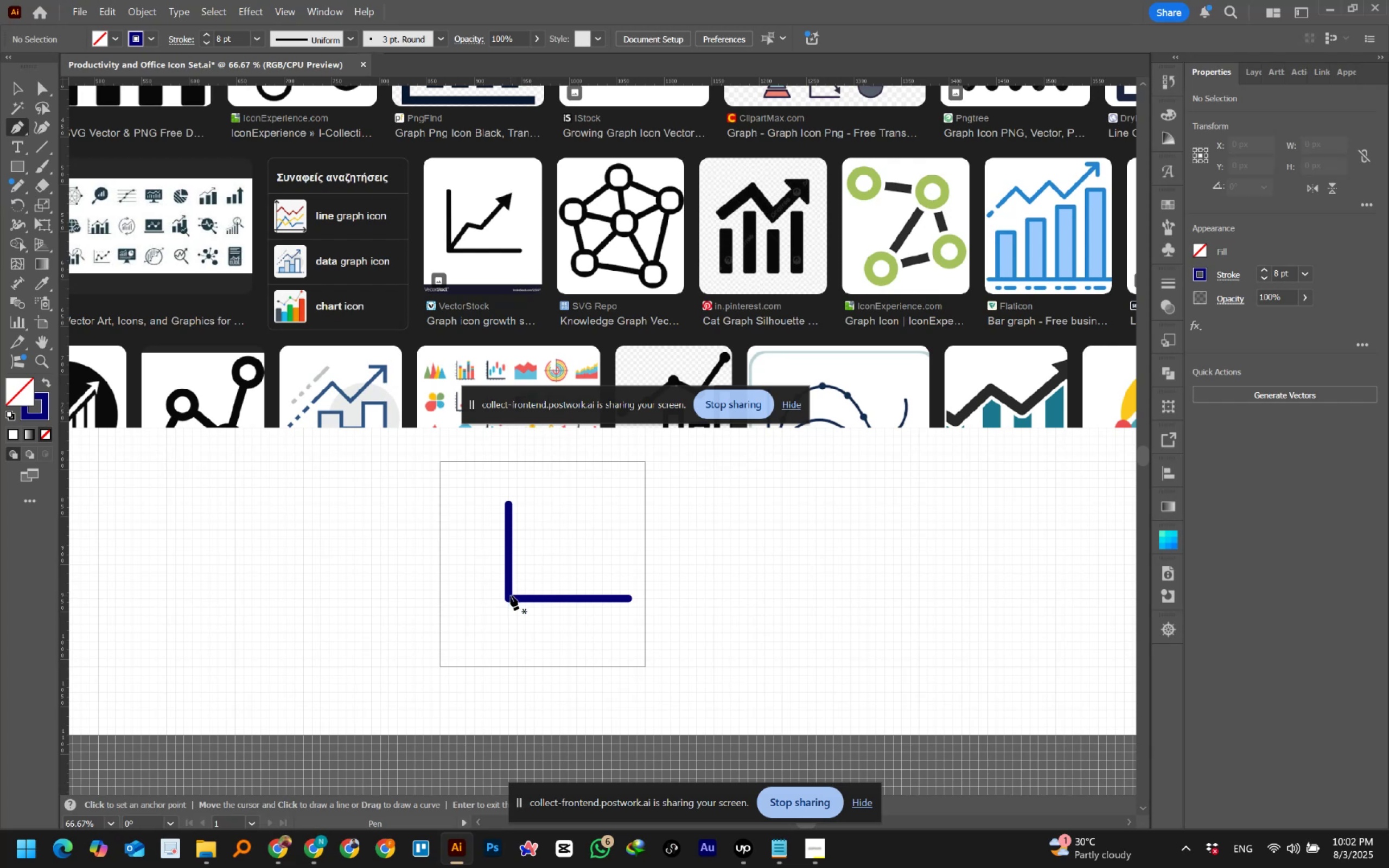 
left_click([510, 597])
 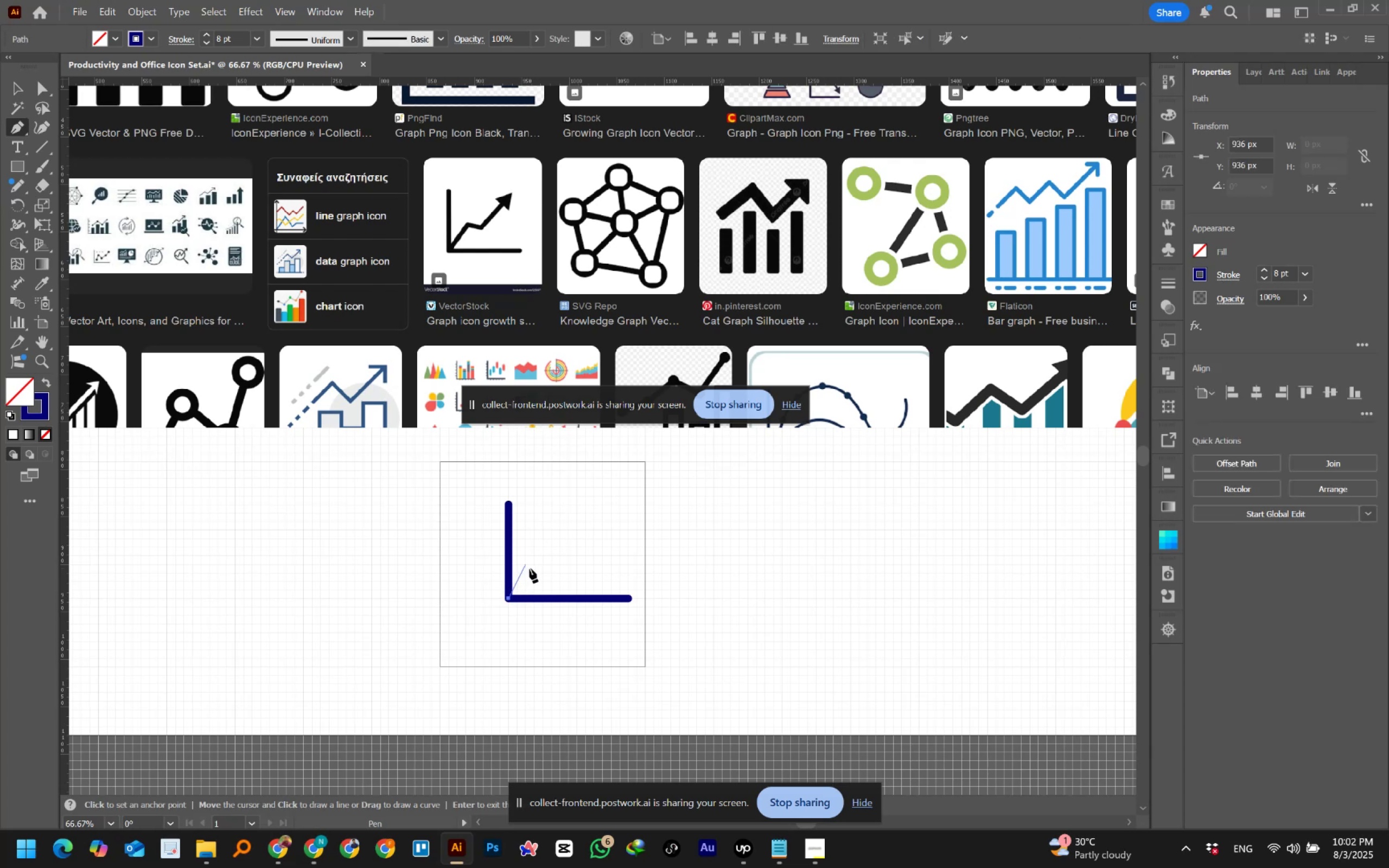 
hold_key(key=AltLeft, duration=0.84)
scroll: coordinate [631, 555], scroll_direction: up, amount: 1.0
 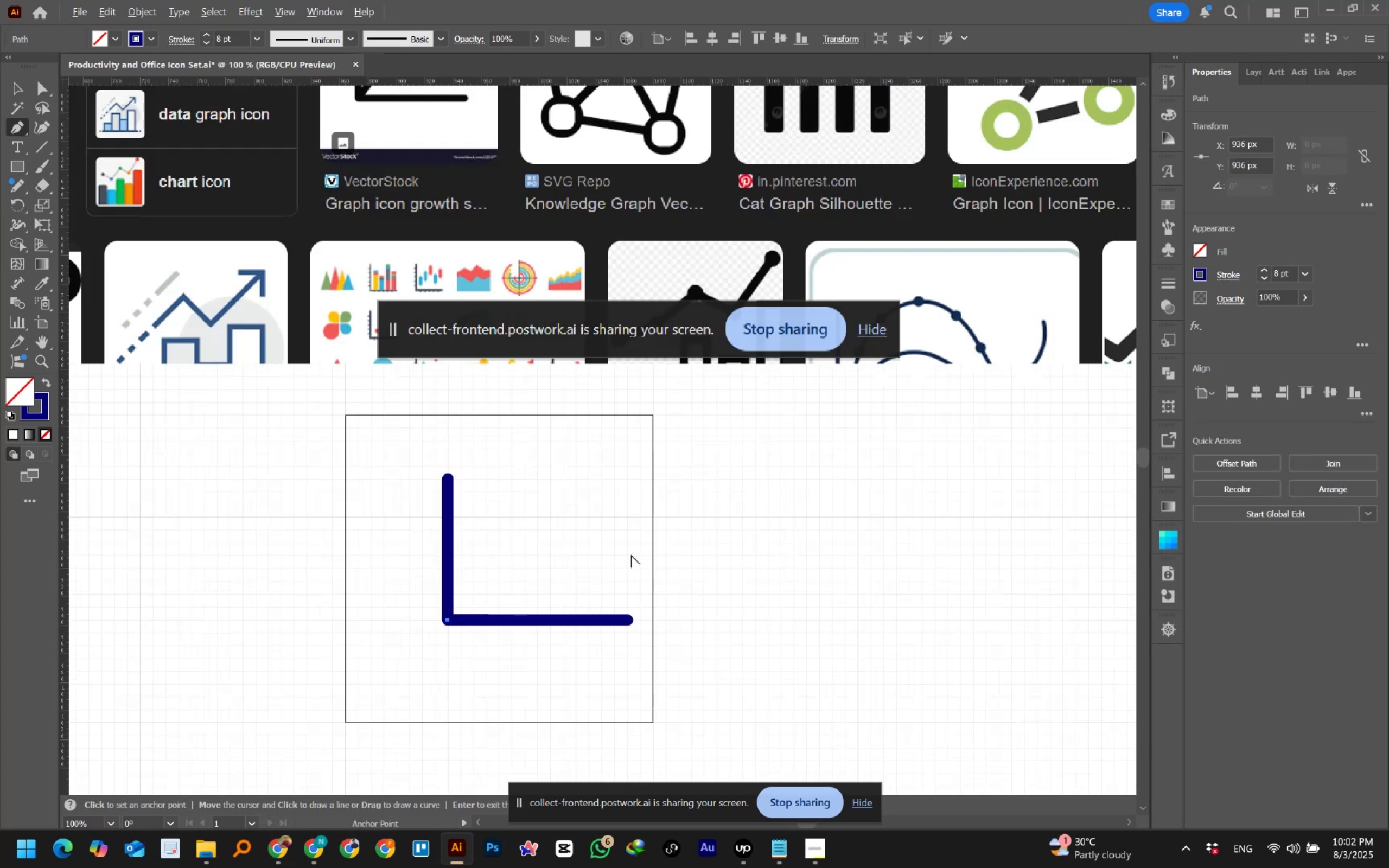 
hold_key(key=Space, duration=0.65)
 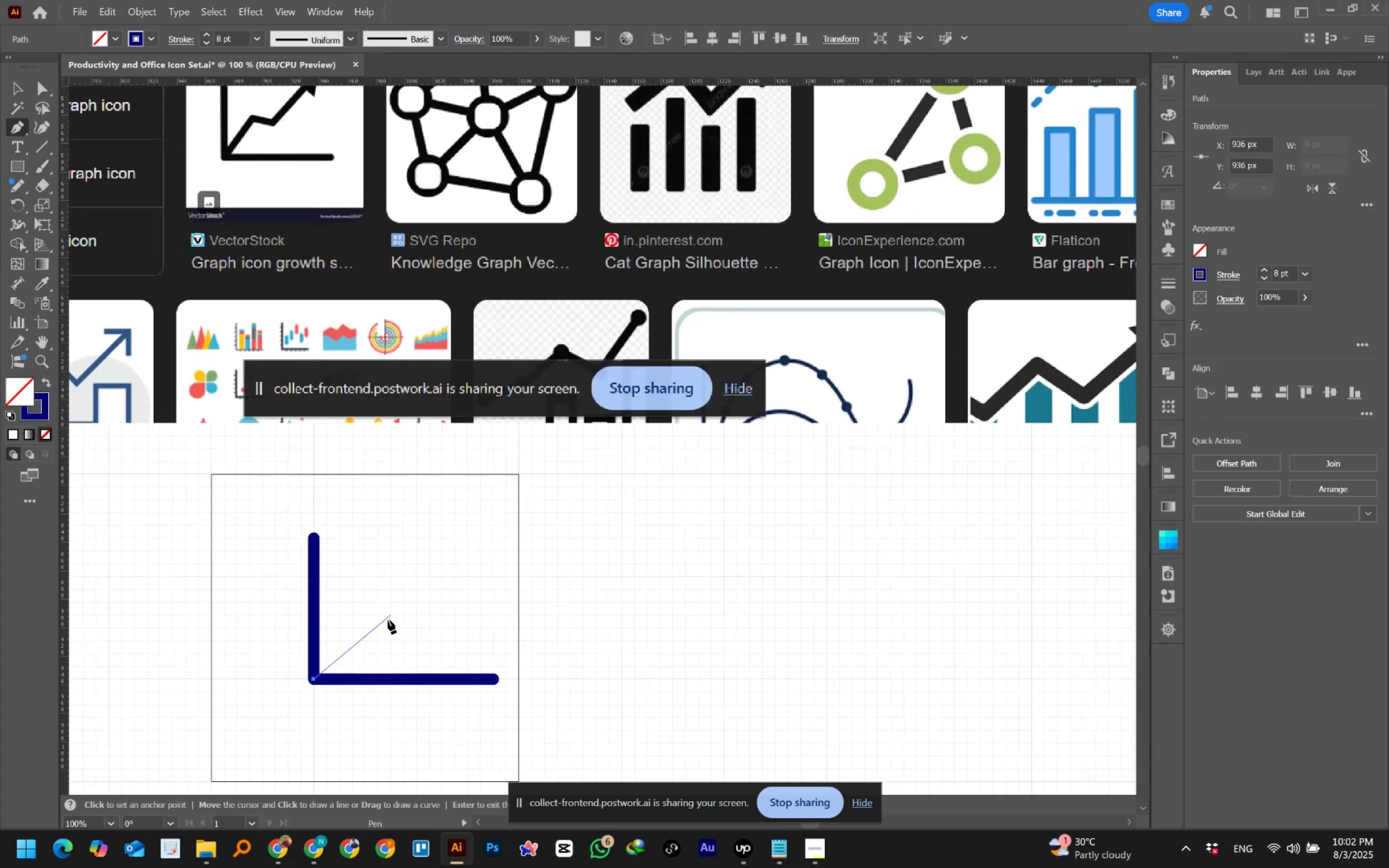 
left_click_drag(start_coordinate=[664, 550], to_coordinate=[530, 609])
 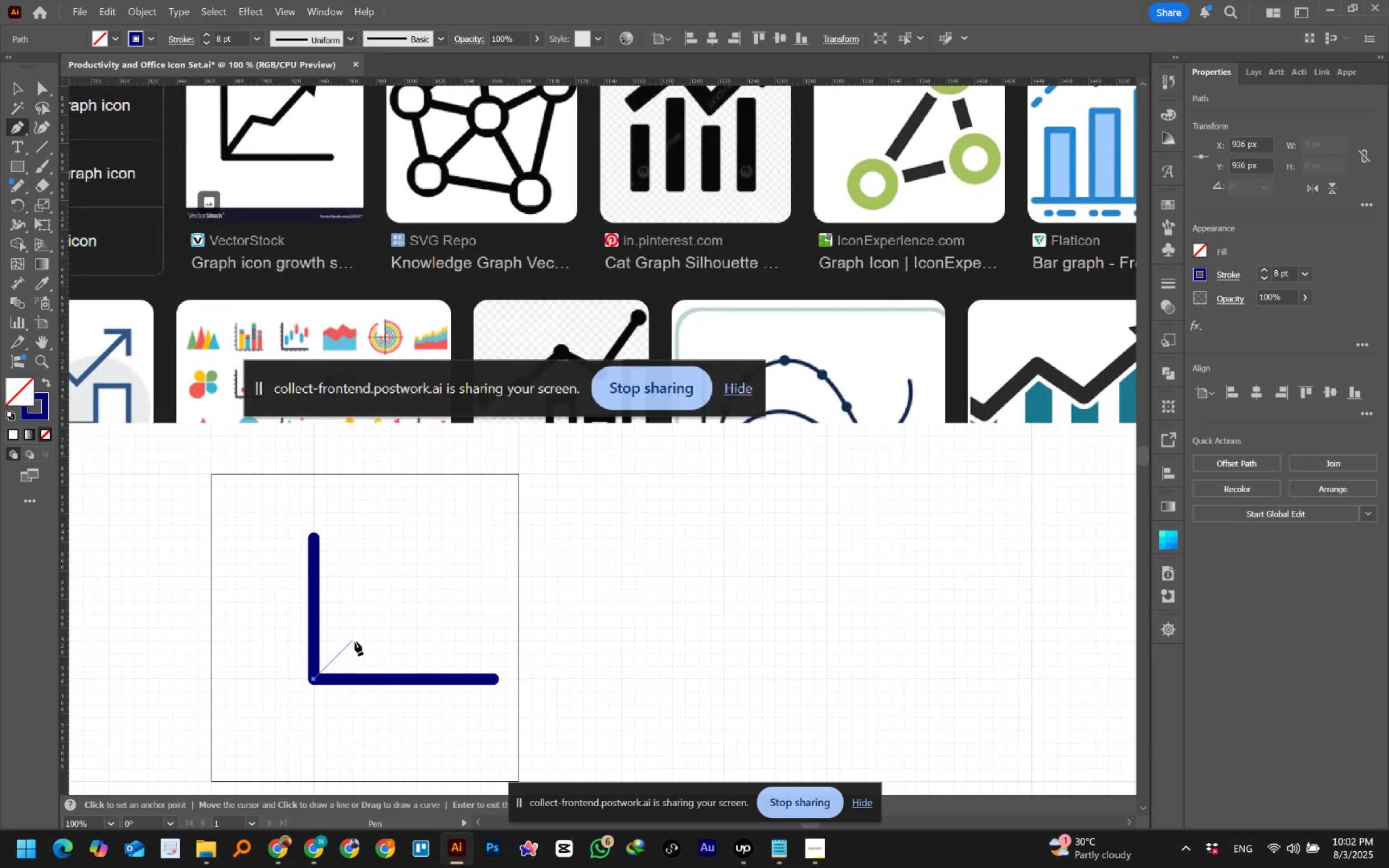 
left_click([355, 641])
 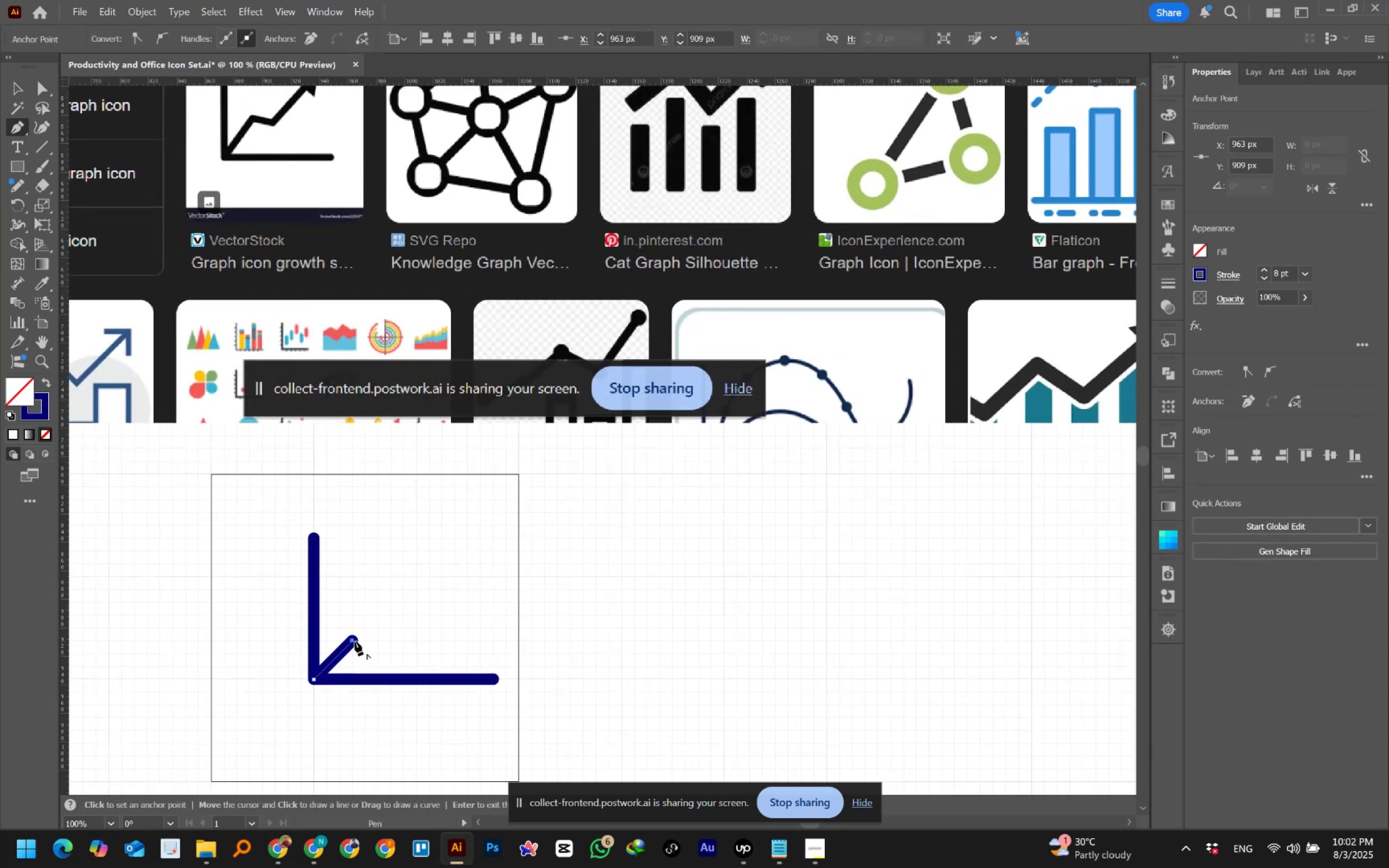 
key(Control+ControlLeft)
 